 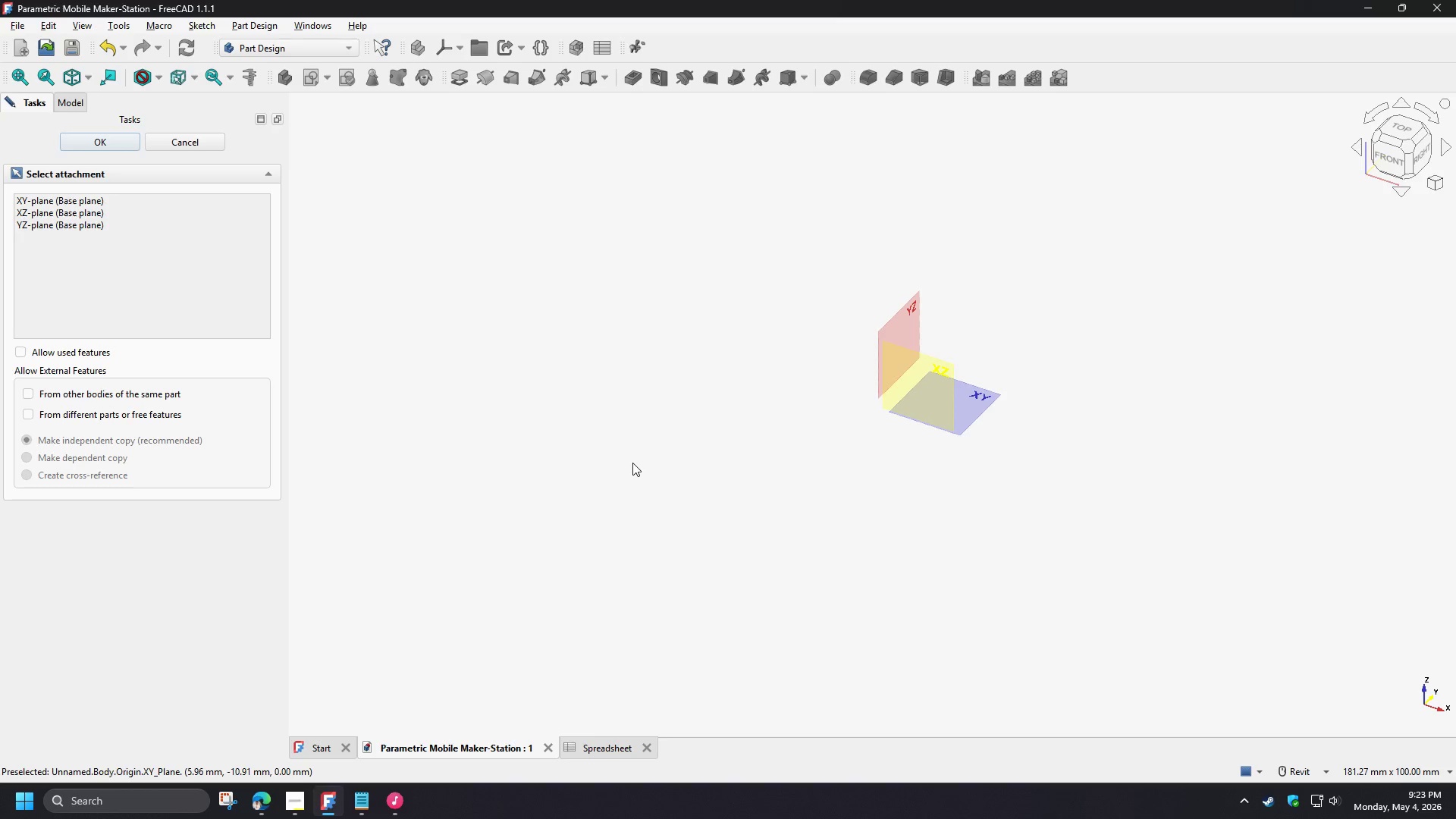 
left_click([980, 399])
 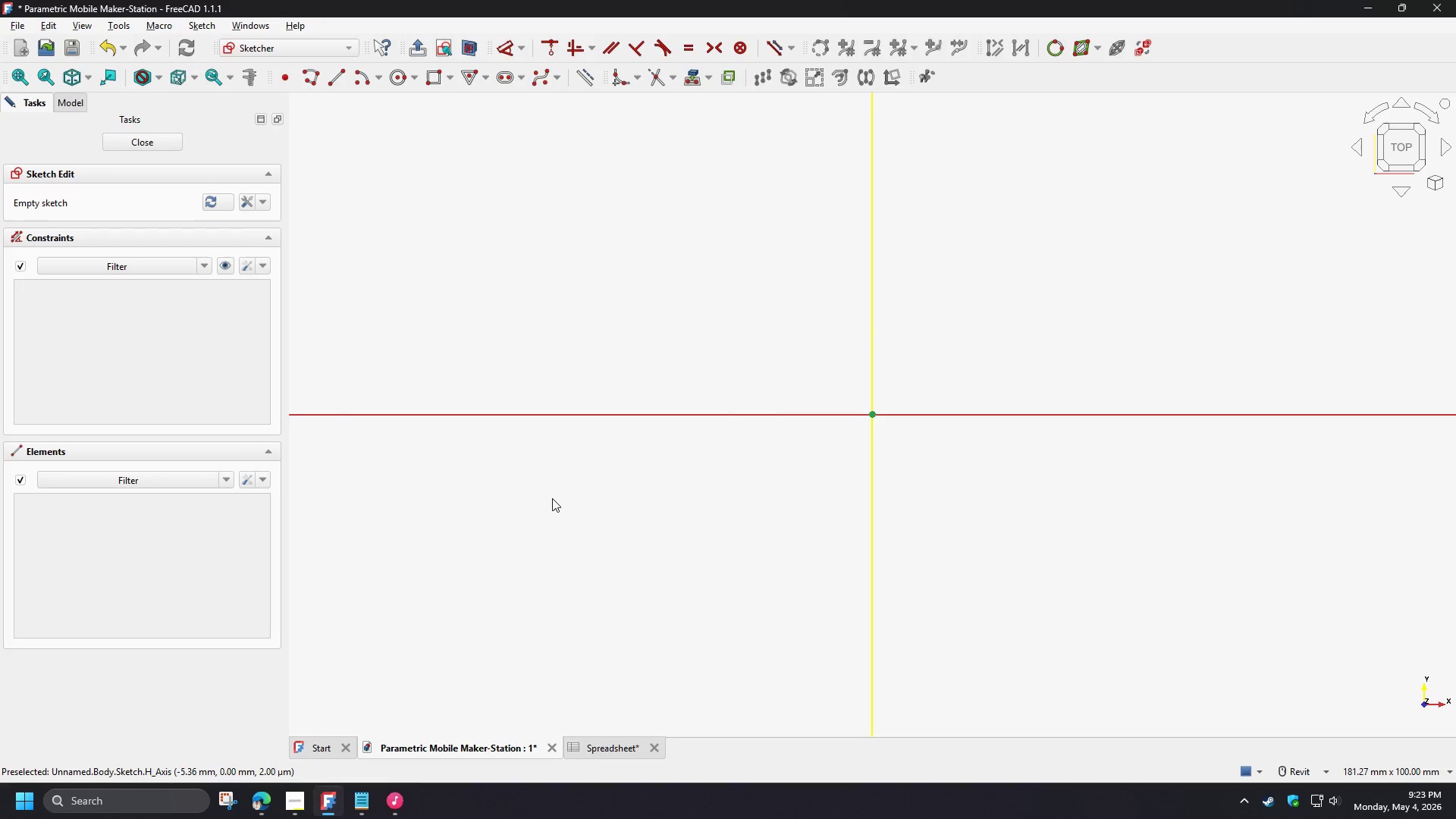 
scroll: coordinate [463, 529], scroll_direction: down, amount: 3.0
 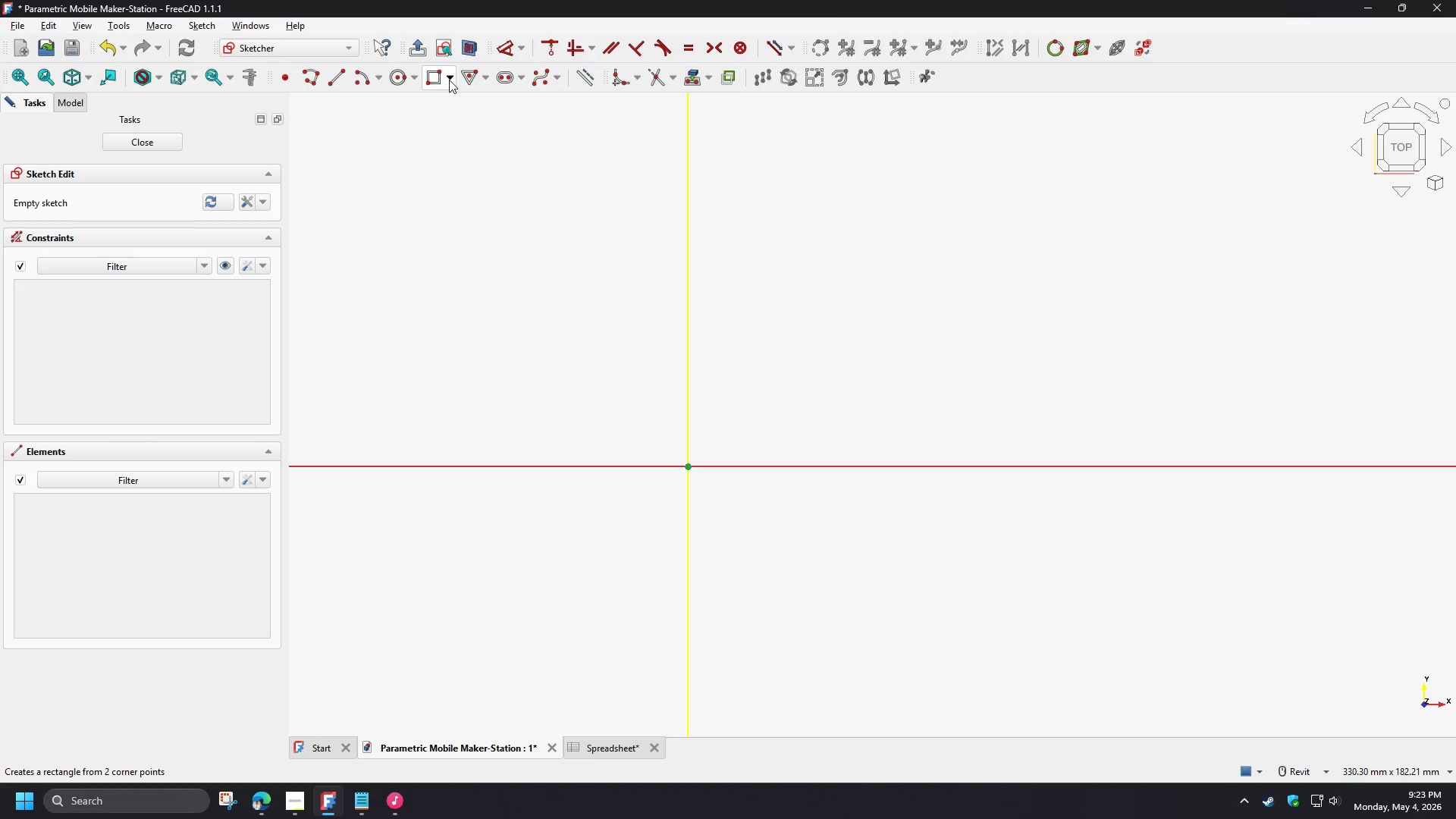 
left_click([451, 111])
 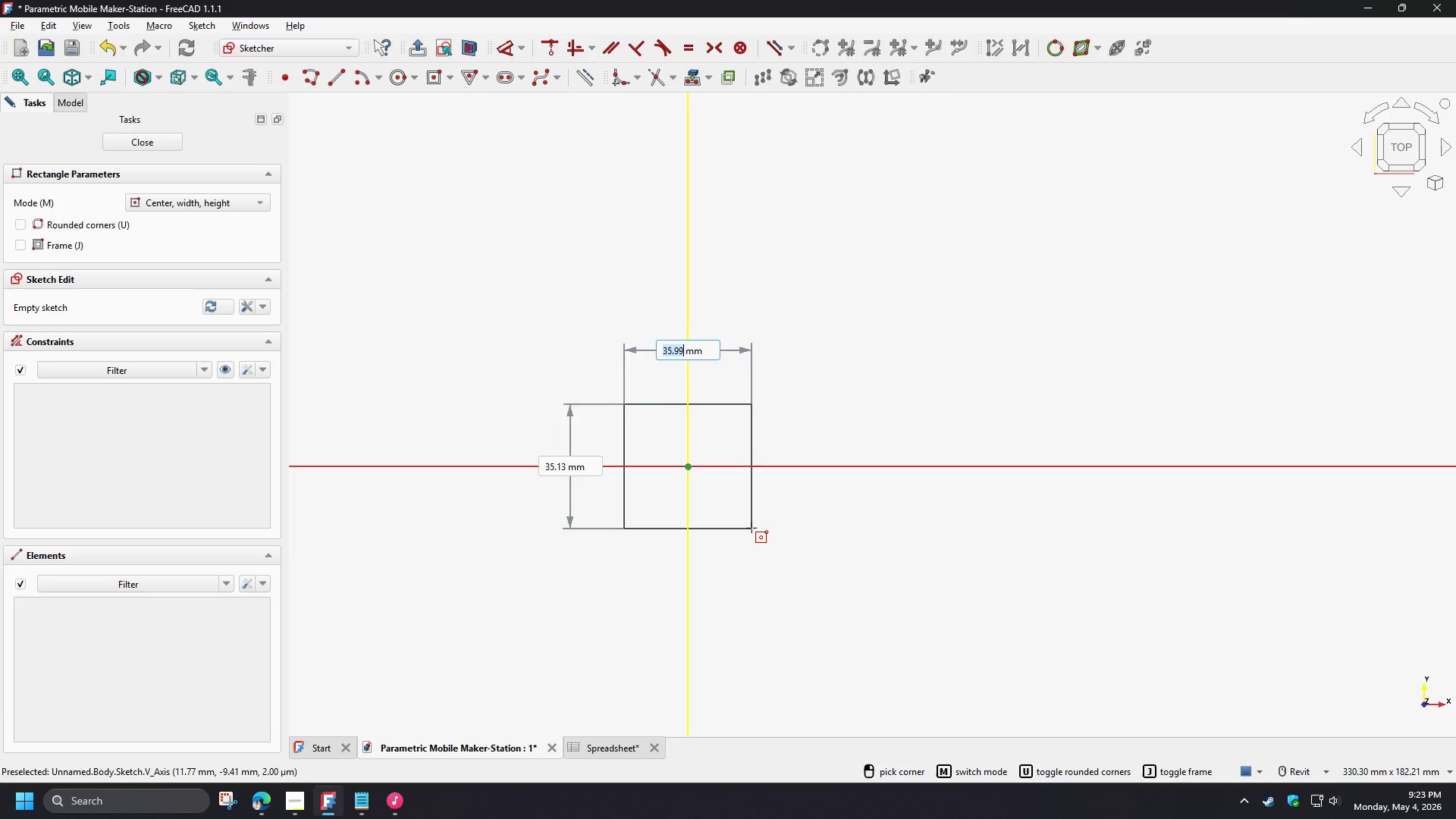 
scroll: coordinate [898, 614], scroll_direction: down, amount: 6.0
 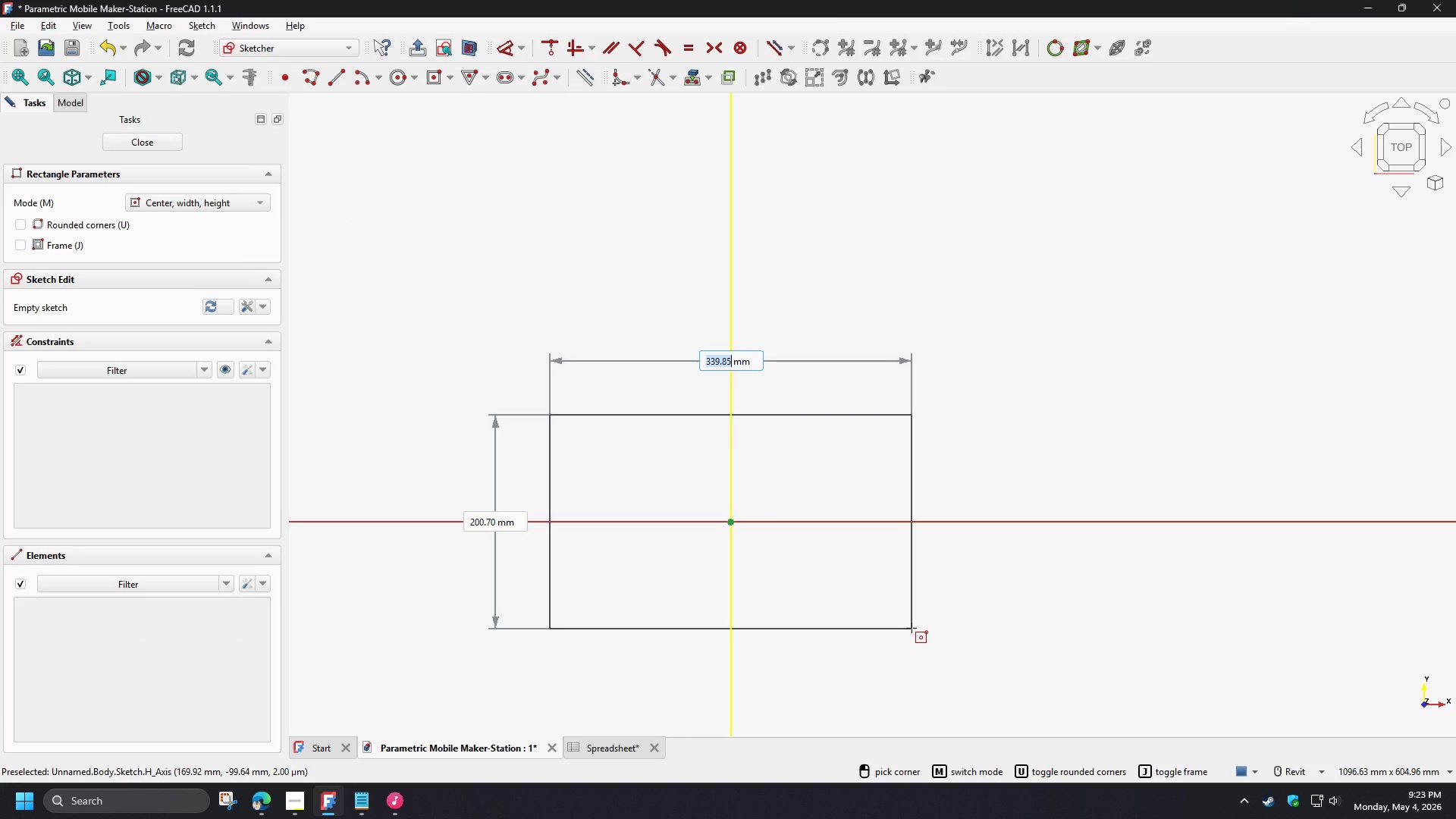 
left_click([921, 643])
 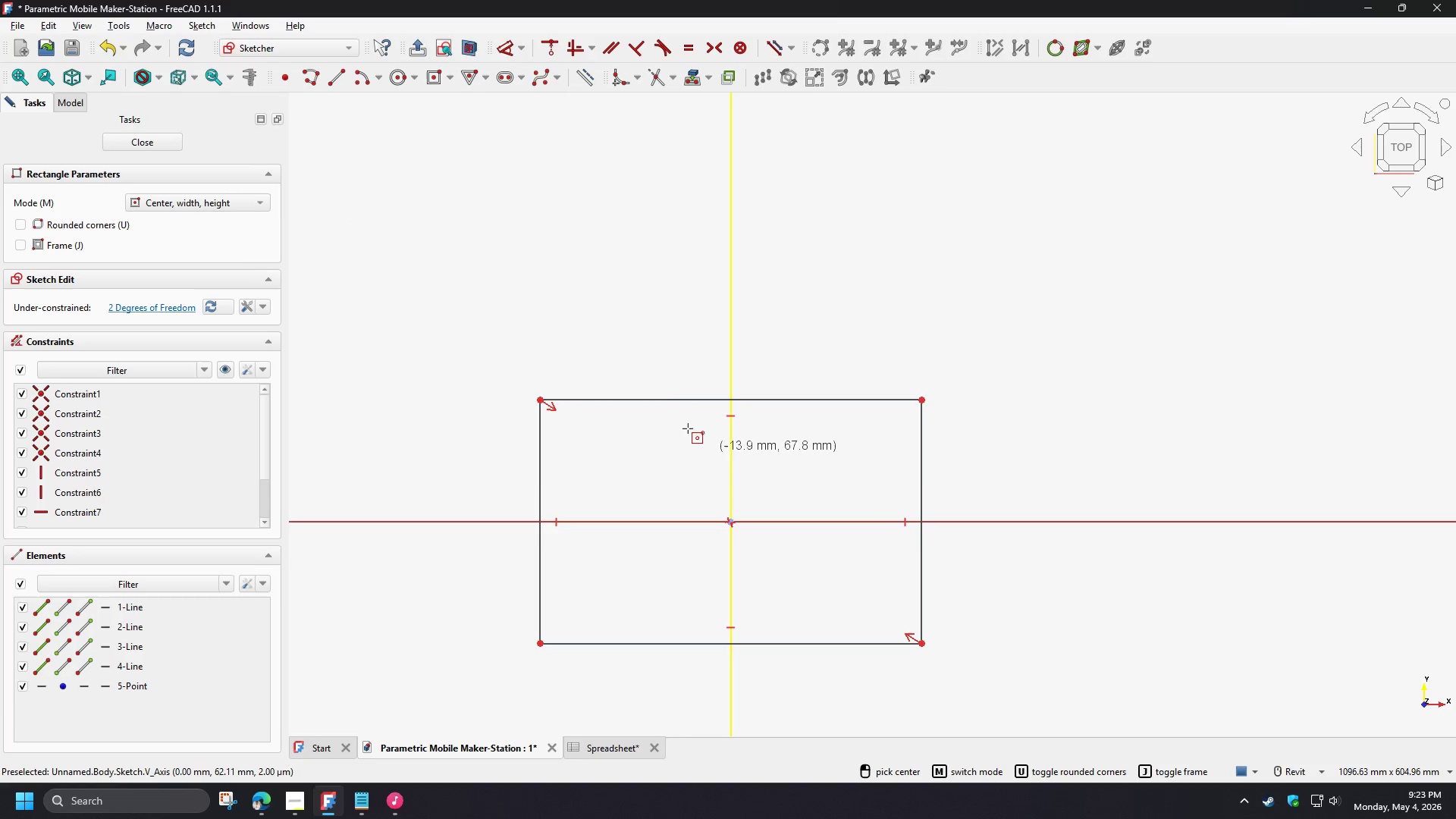 
right_click([639, 370])
 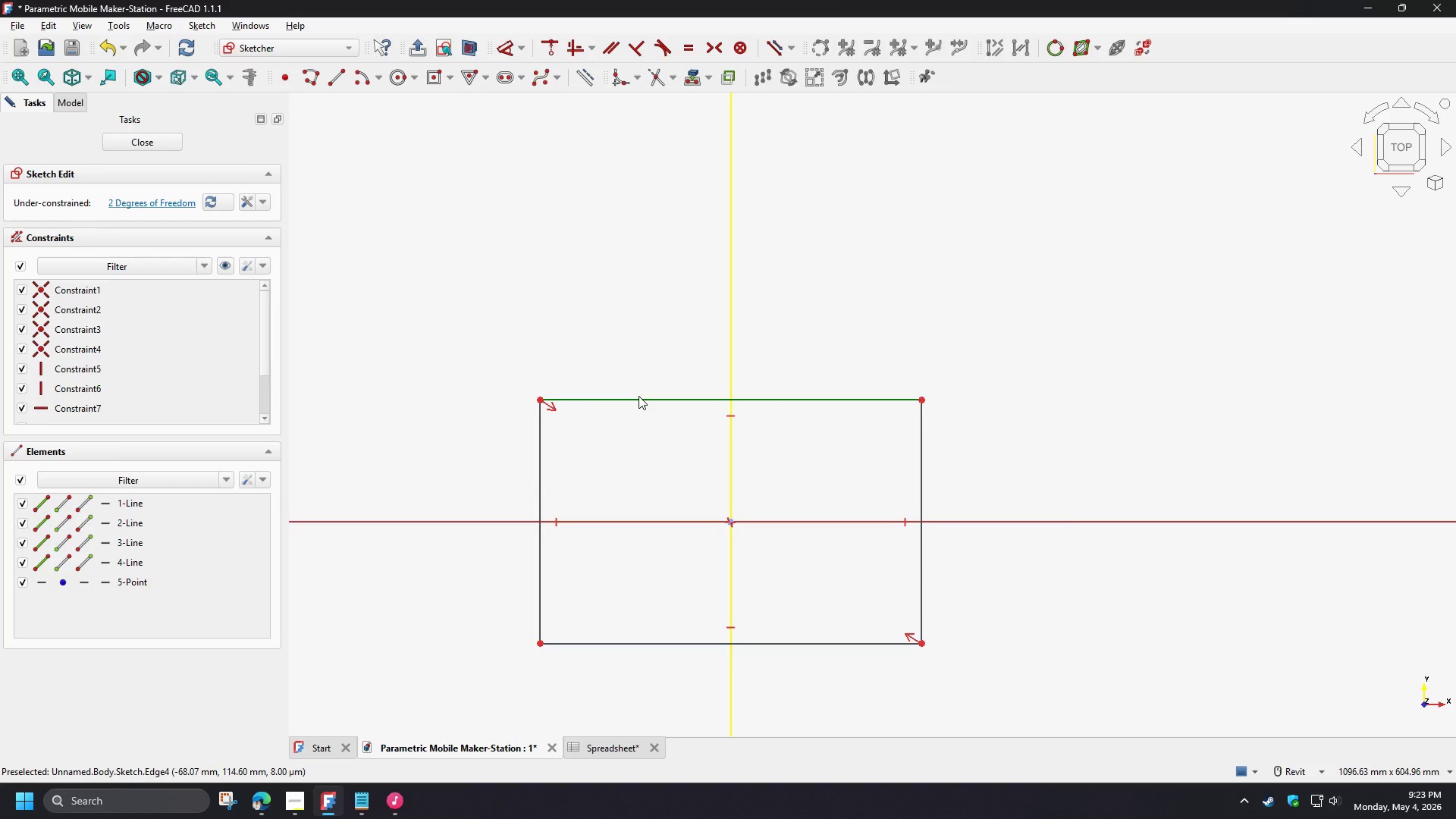 
left_click([639, 396])
 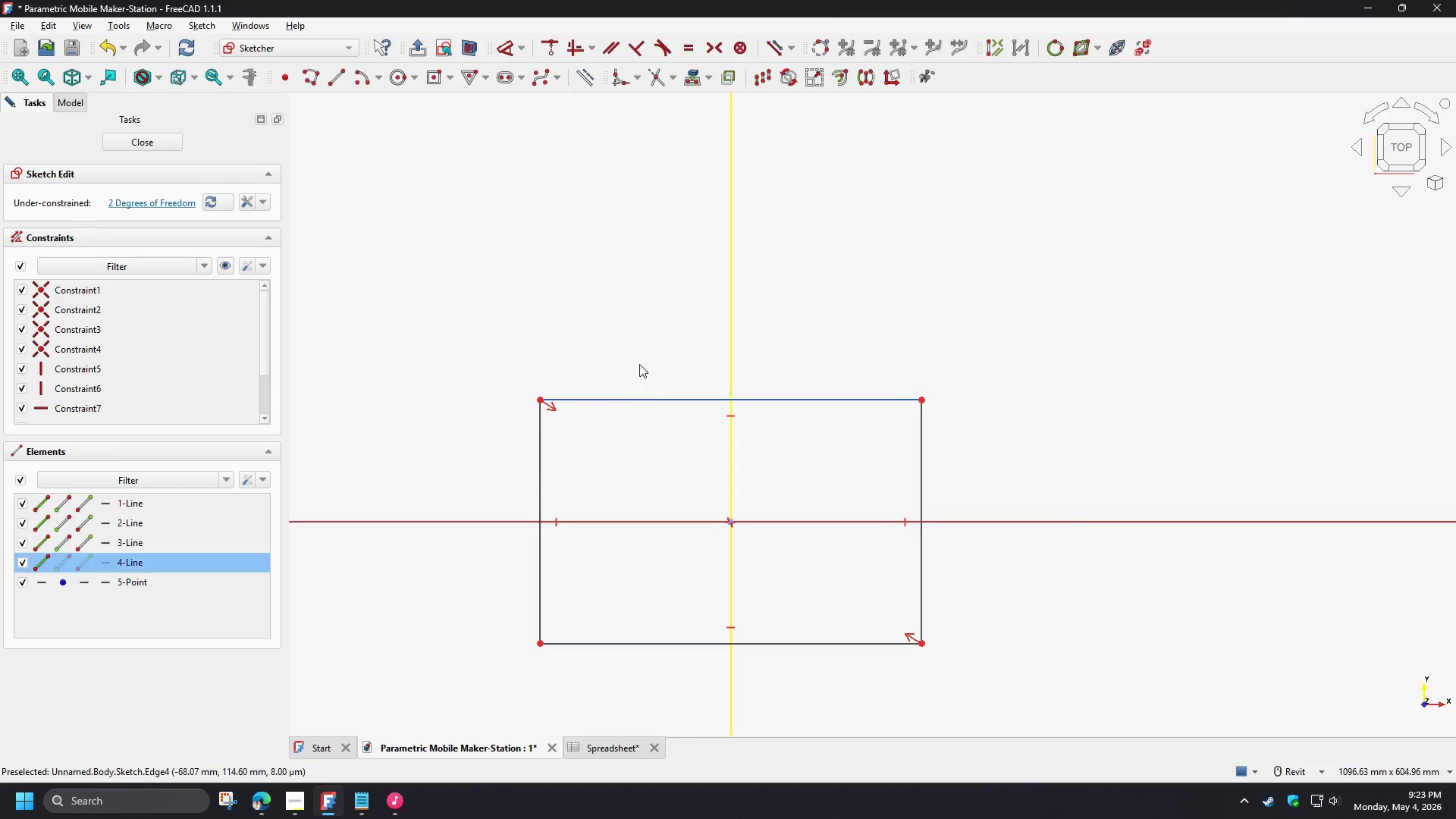 
key(D)
 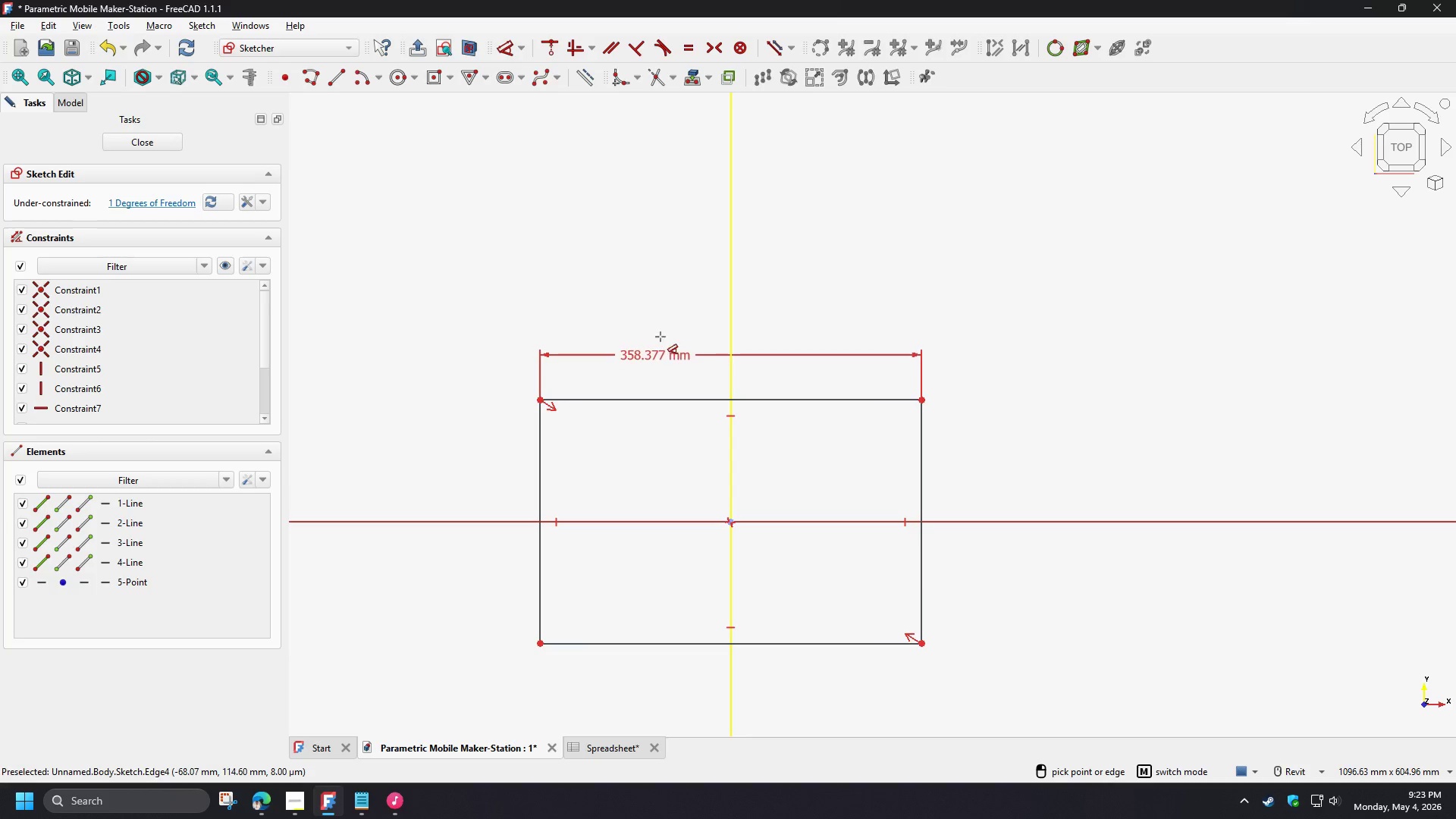 
left_click([661, 337])
 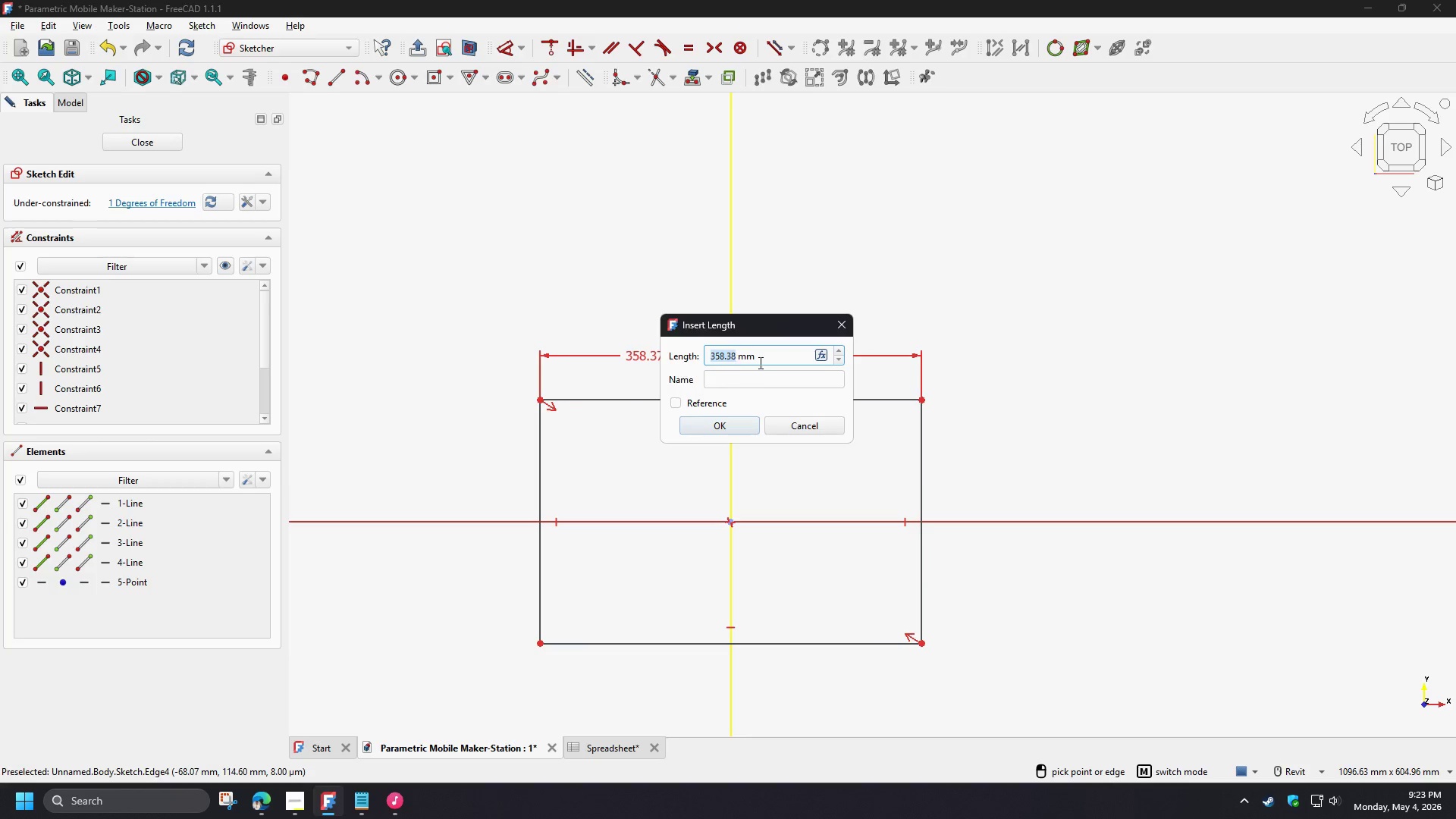 
mouse_move([784, 374])
 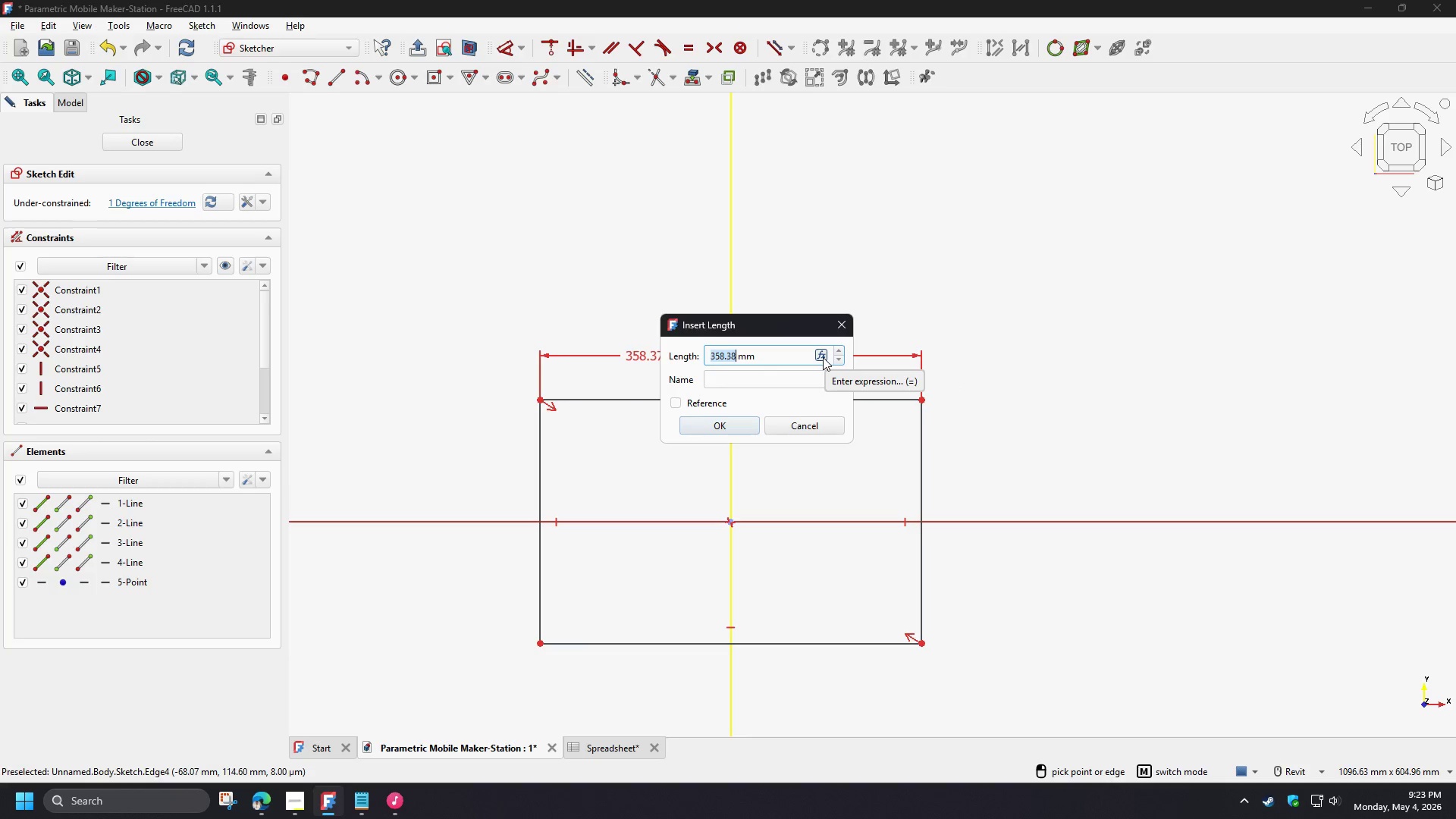 
left_click([823, 357])
 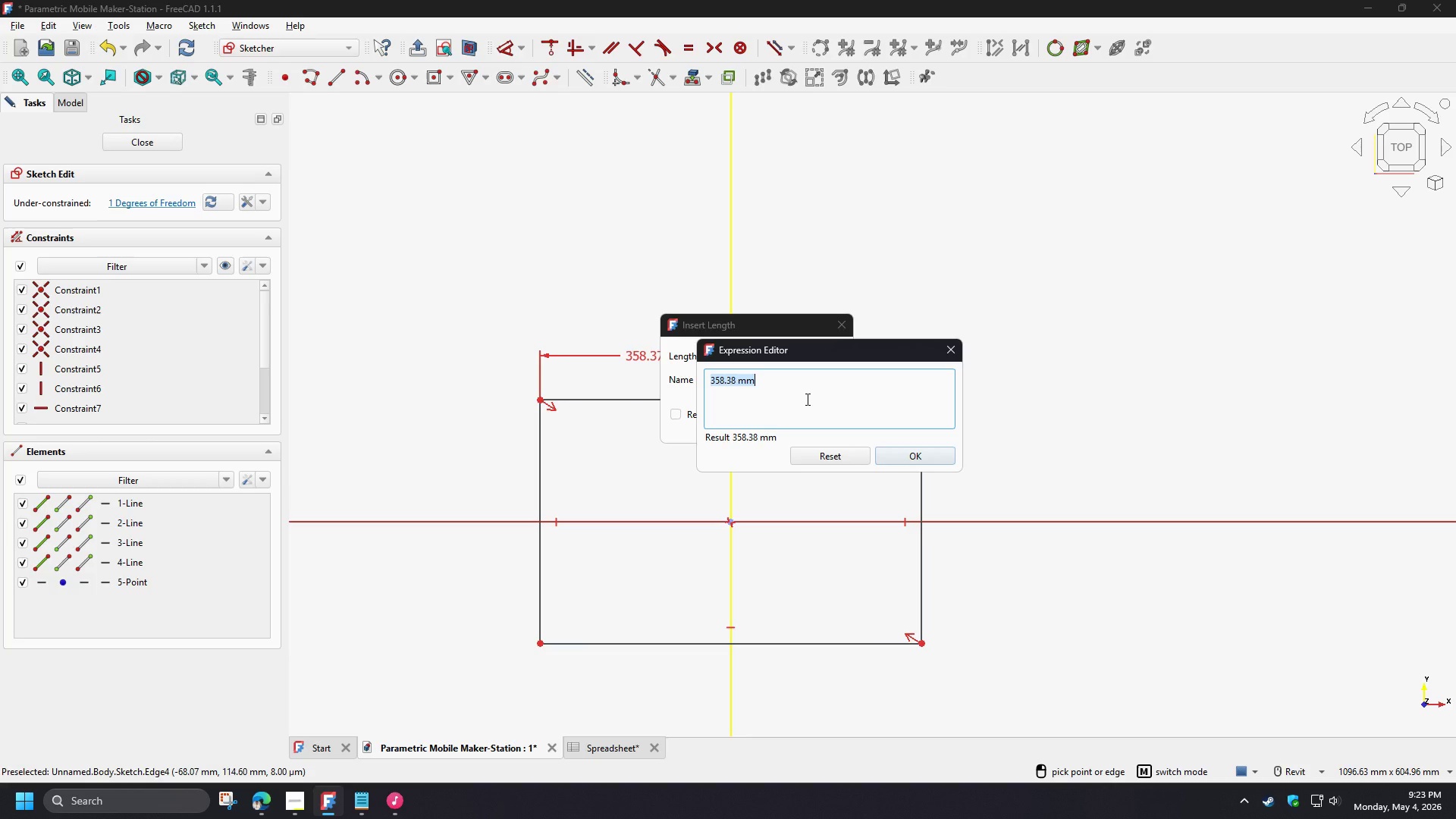 
type(sp)
 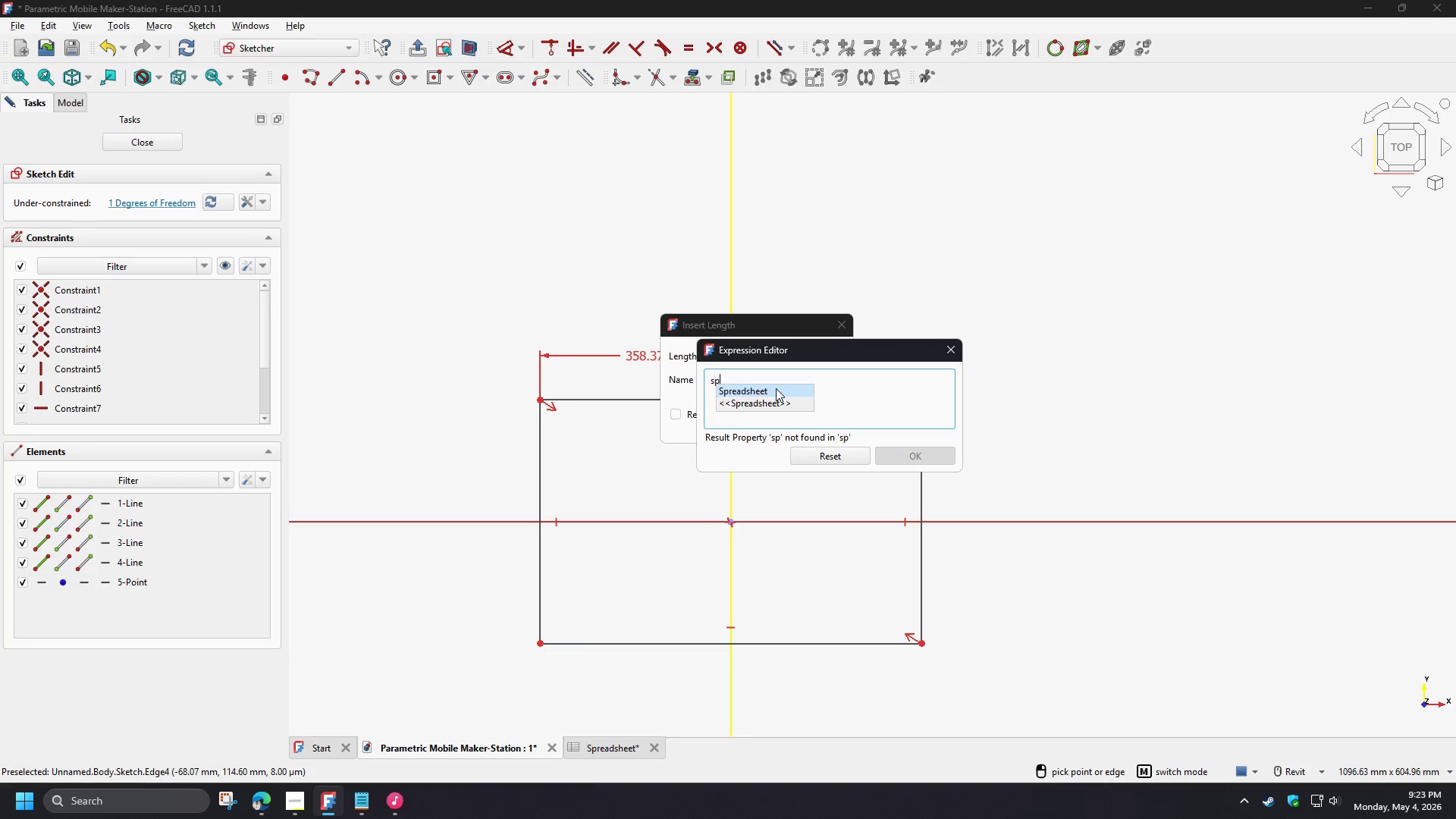 
left_click([776, 388])
 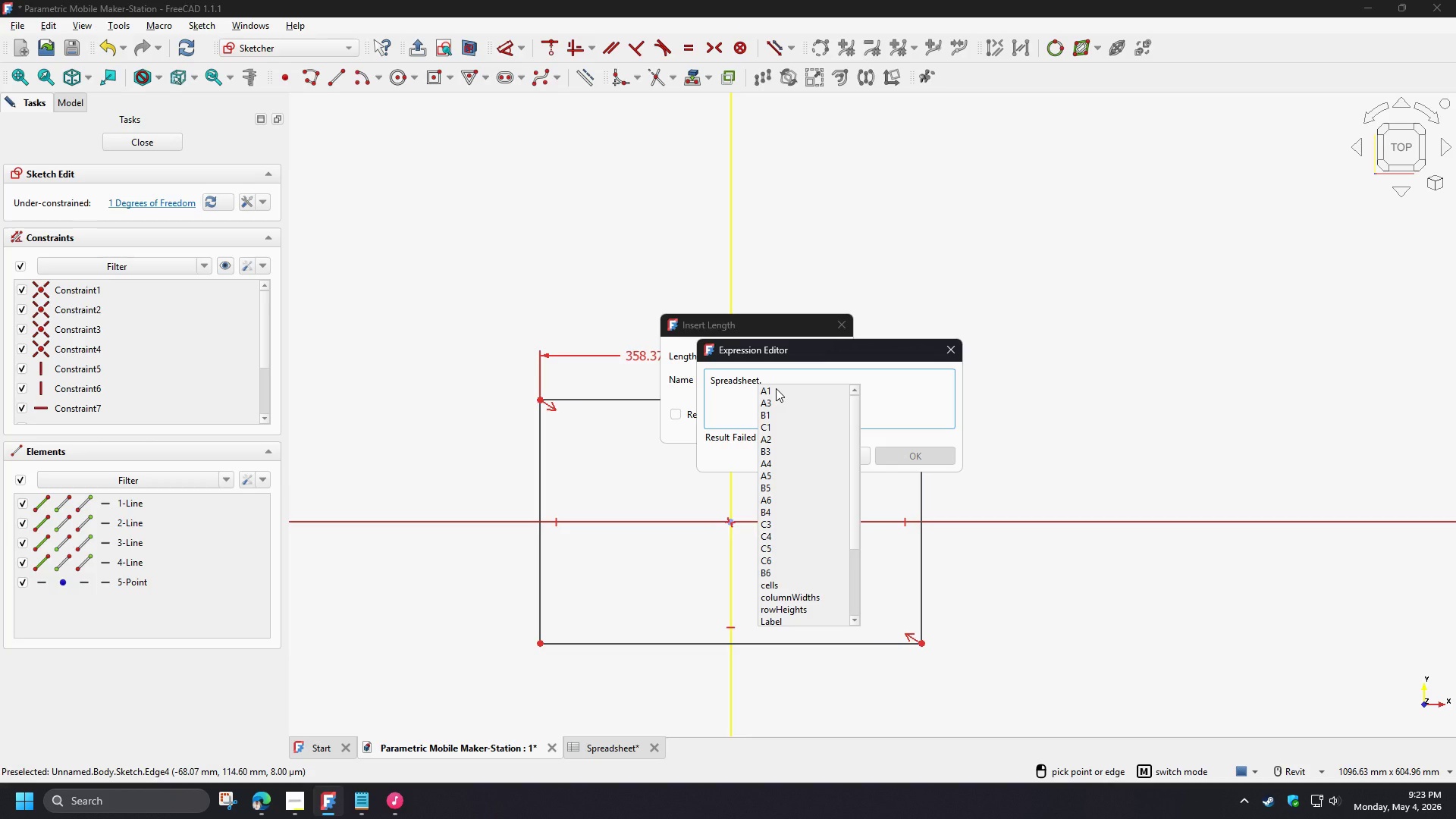 
type(wi)
 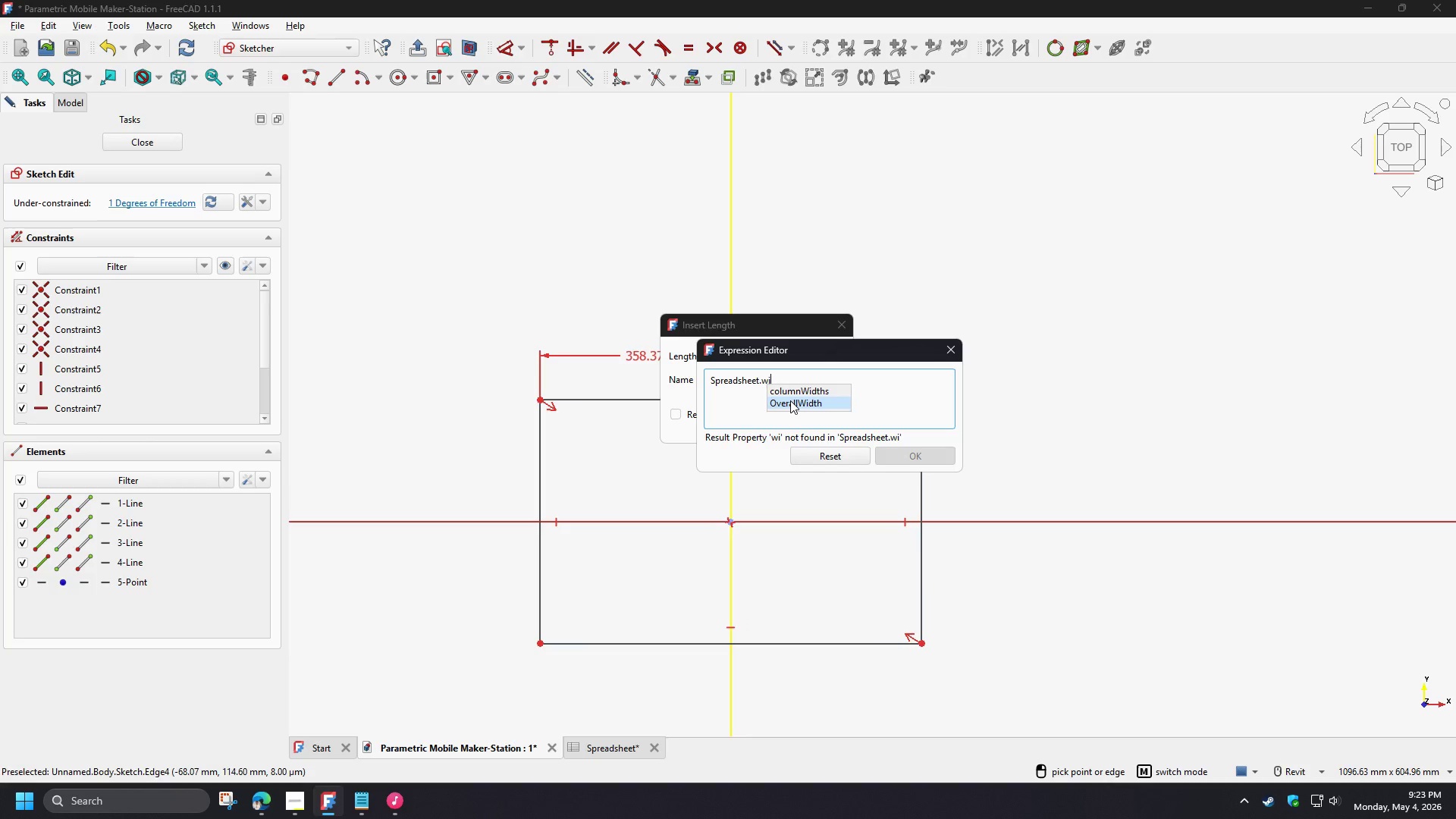 
left_click([790, 400])
 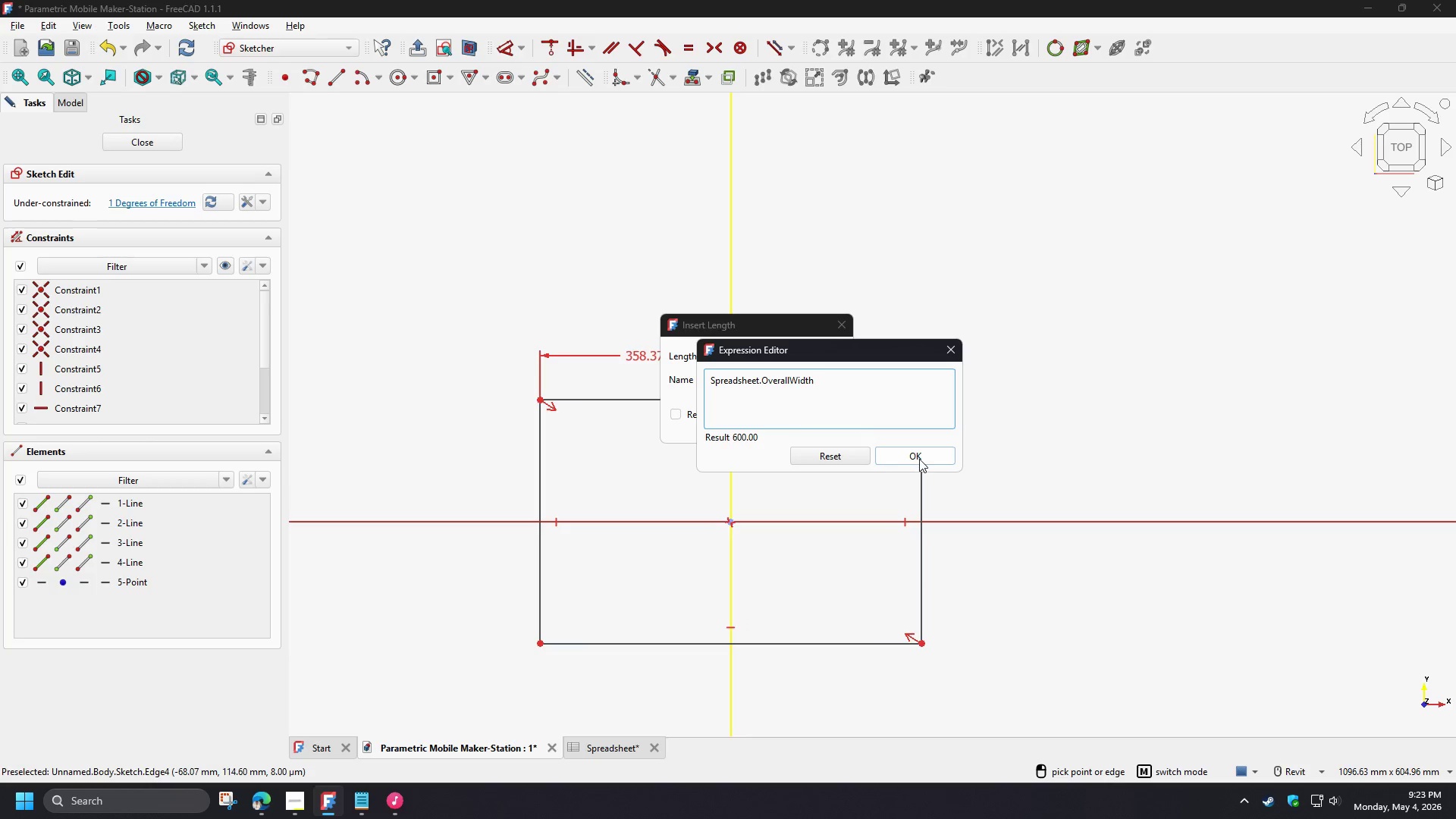 
left_click([919, 459])
 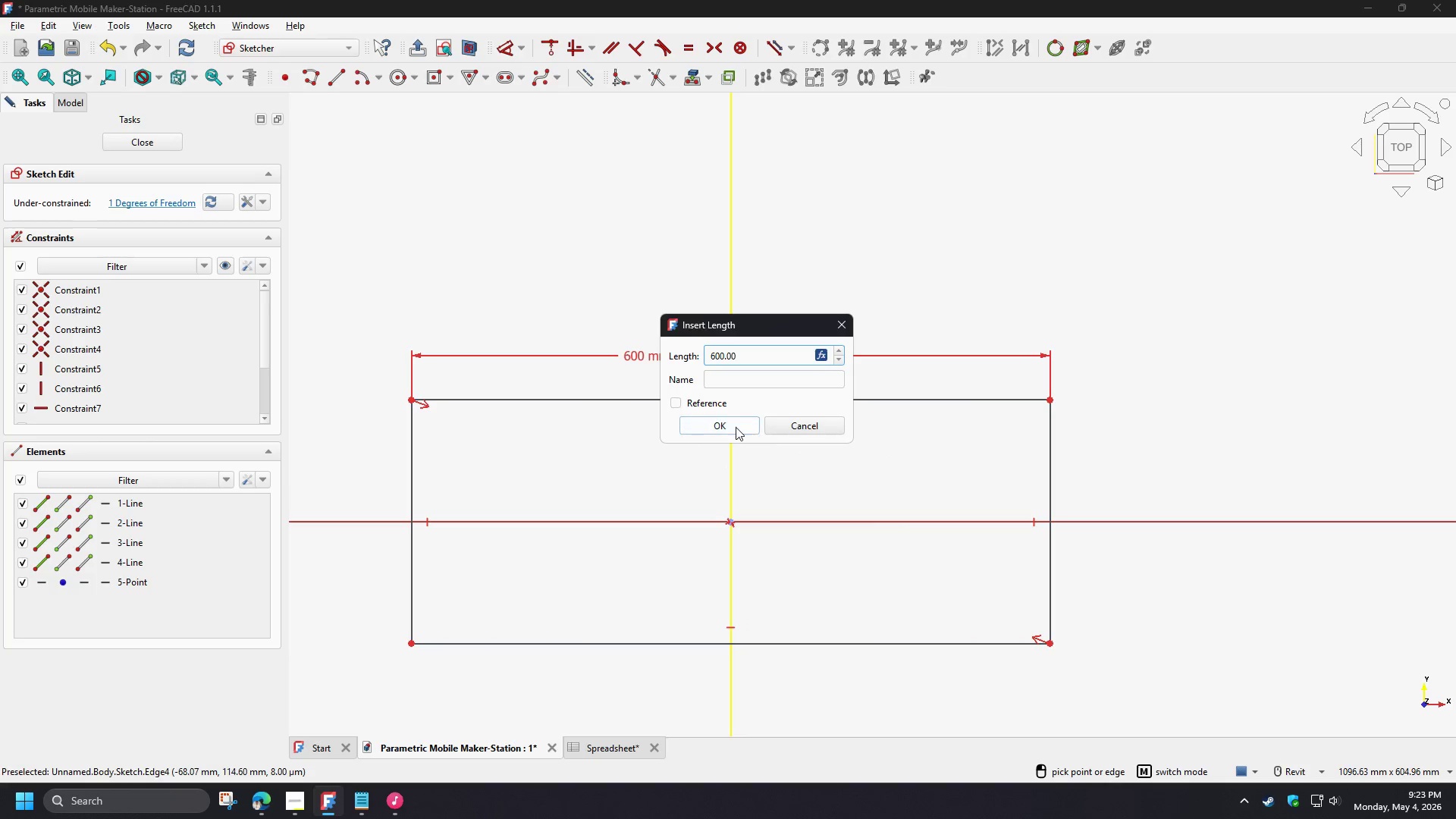 
left_click([730, 427])
 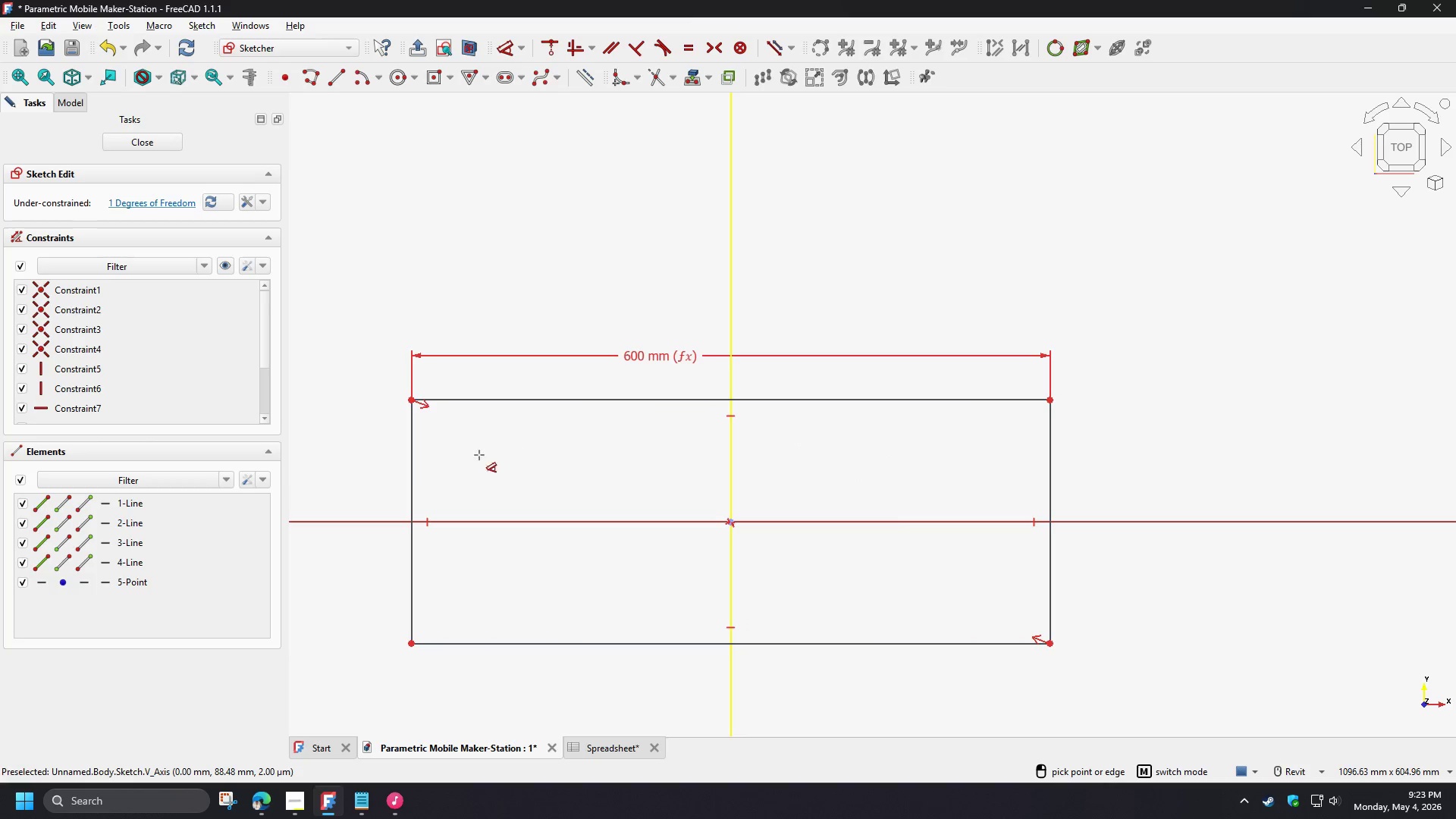 
right_click([447, 456])
 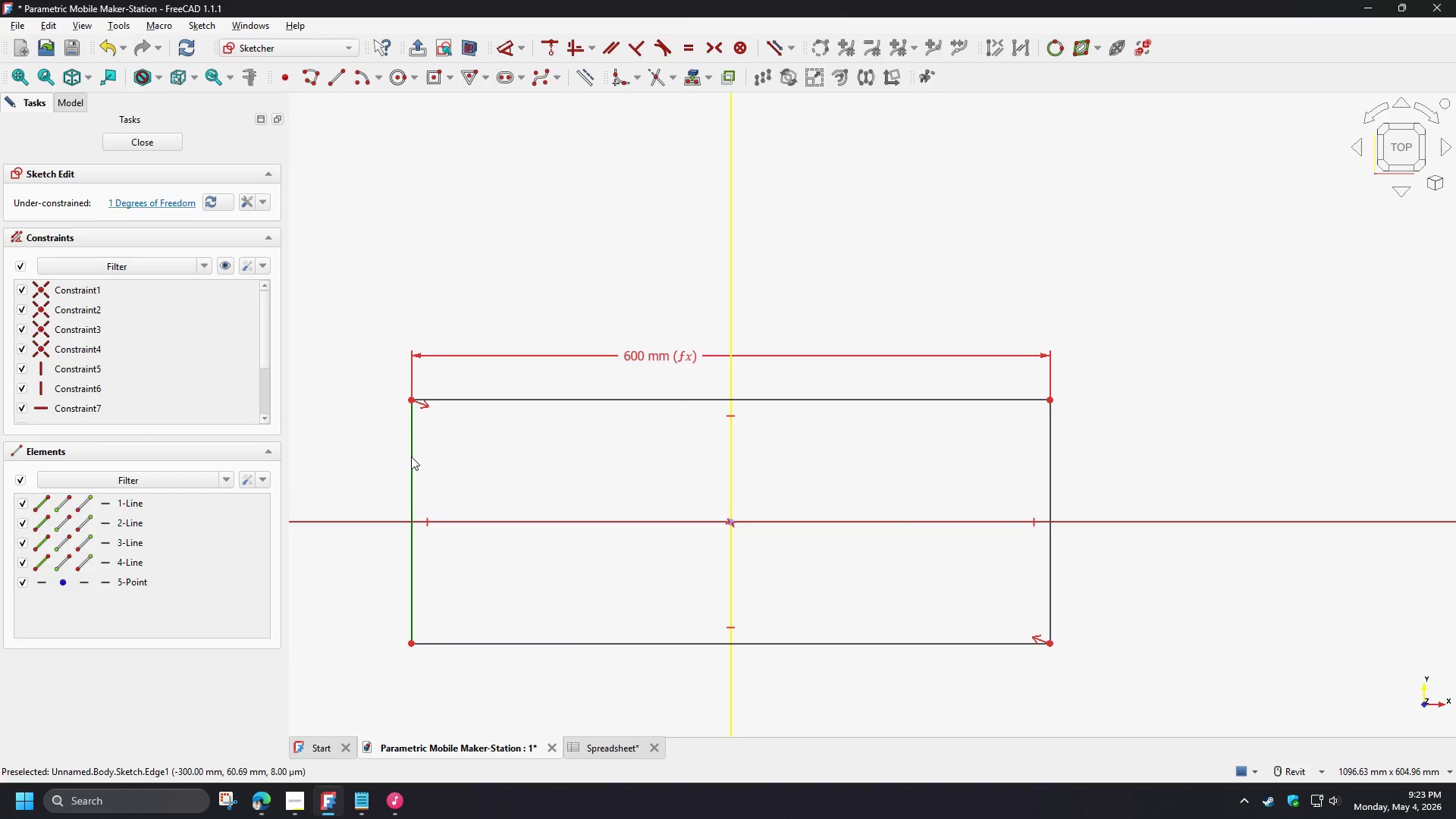 
left_click([411, 457])
 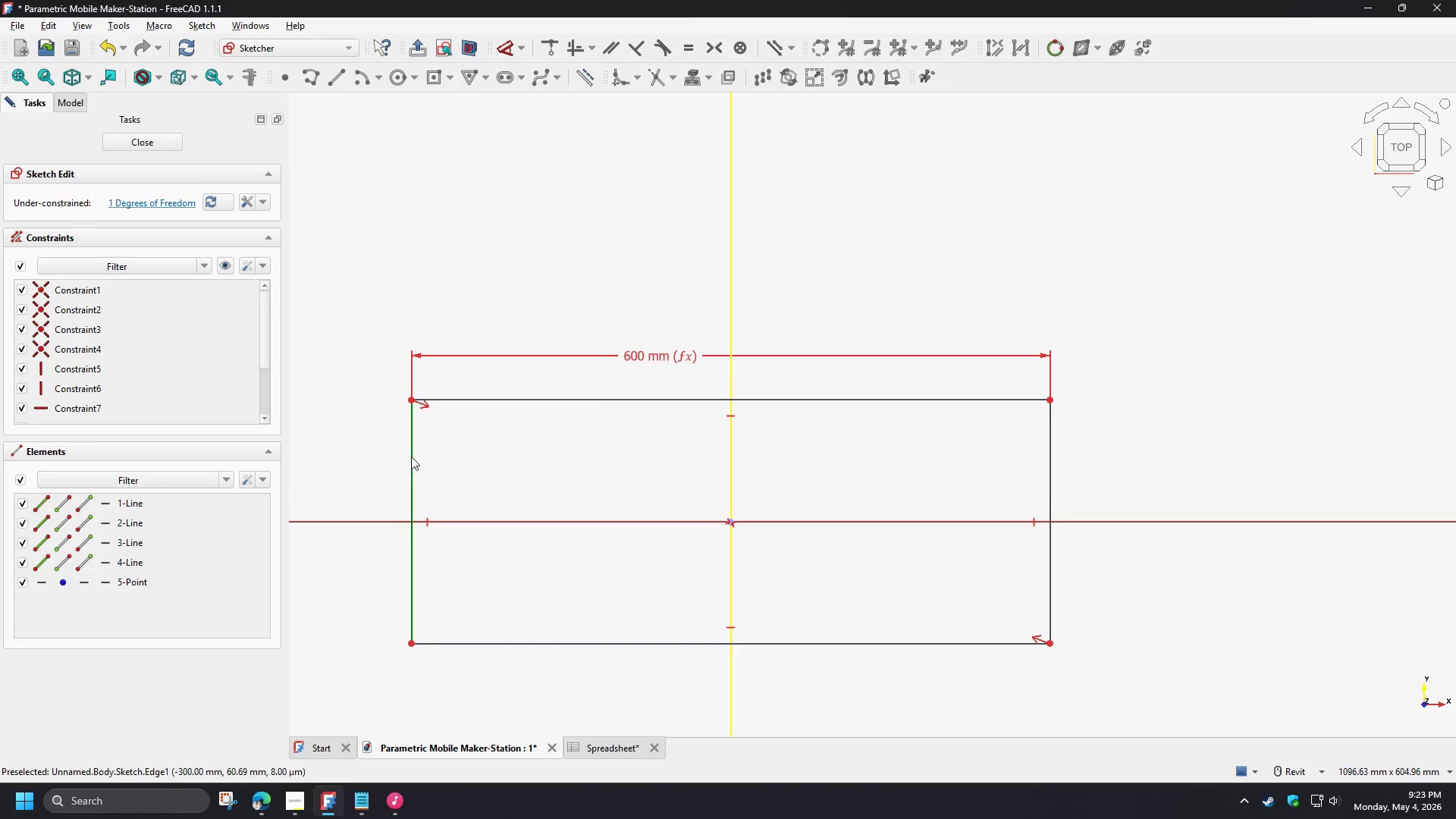 
key(D)
 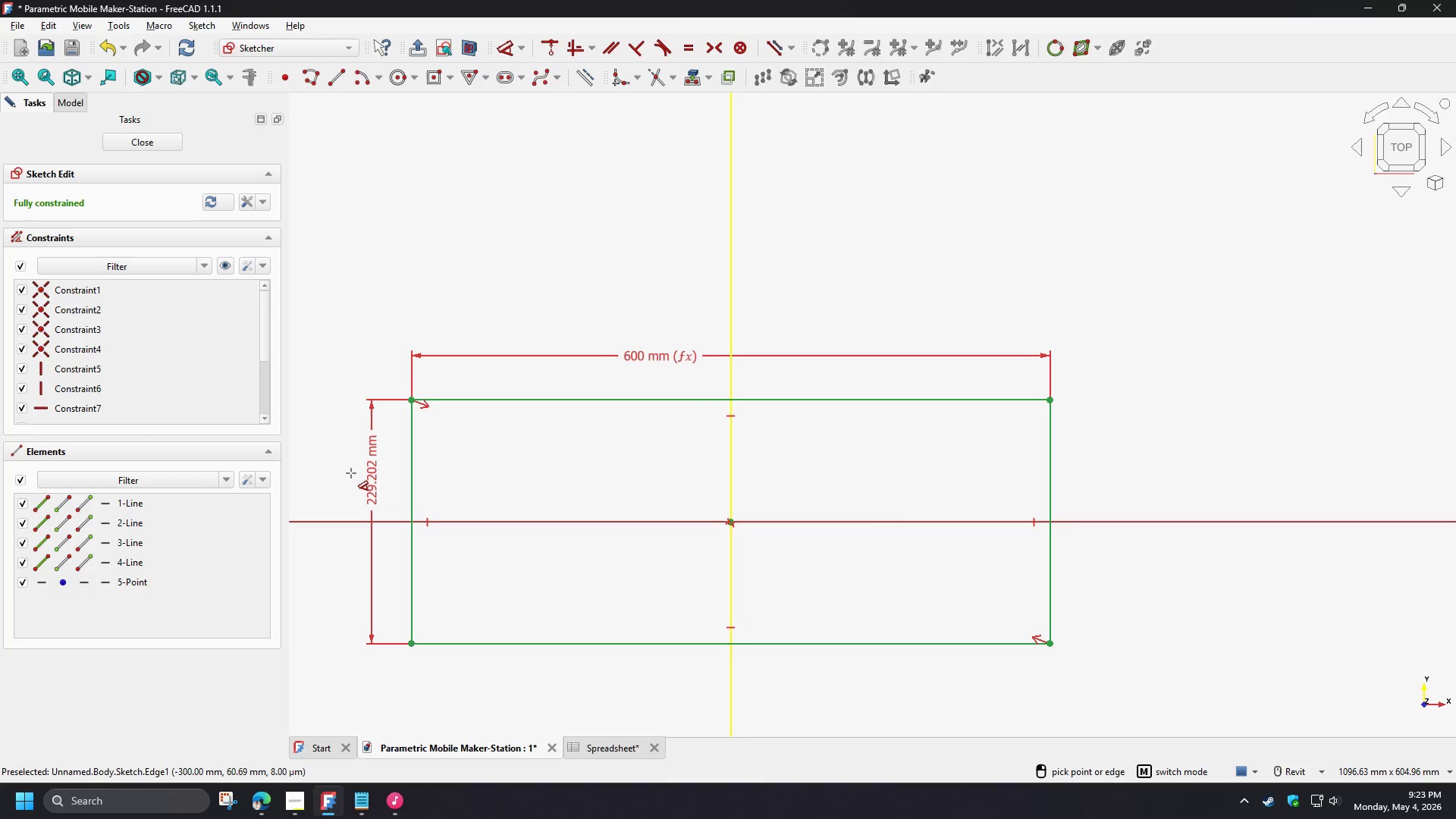 
left_click([351, 473])
 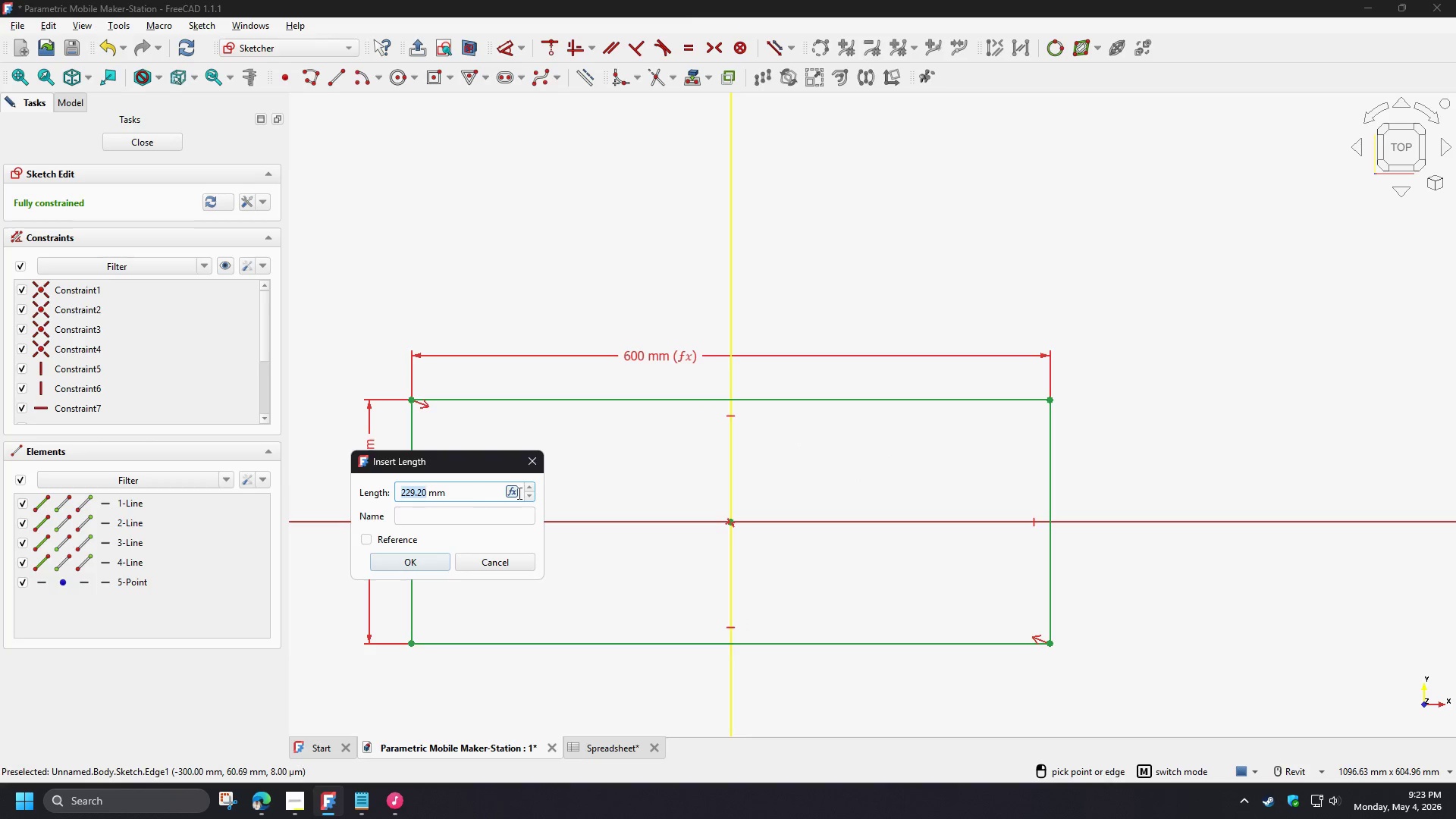 
left_click([511, 490])
 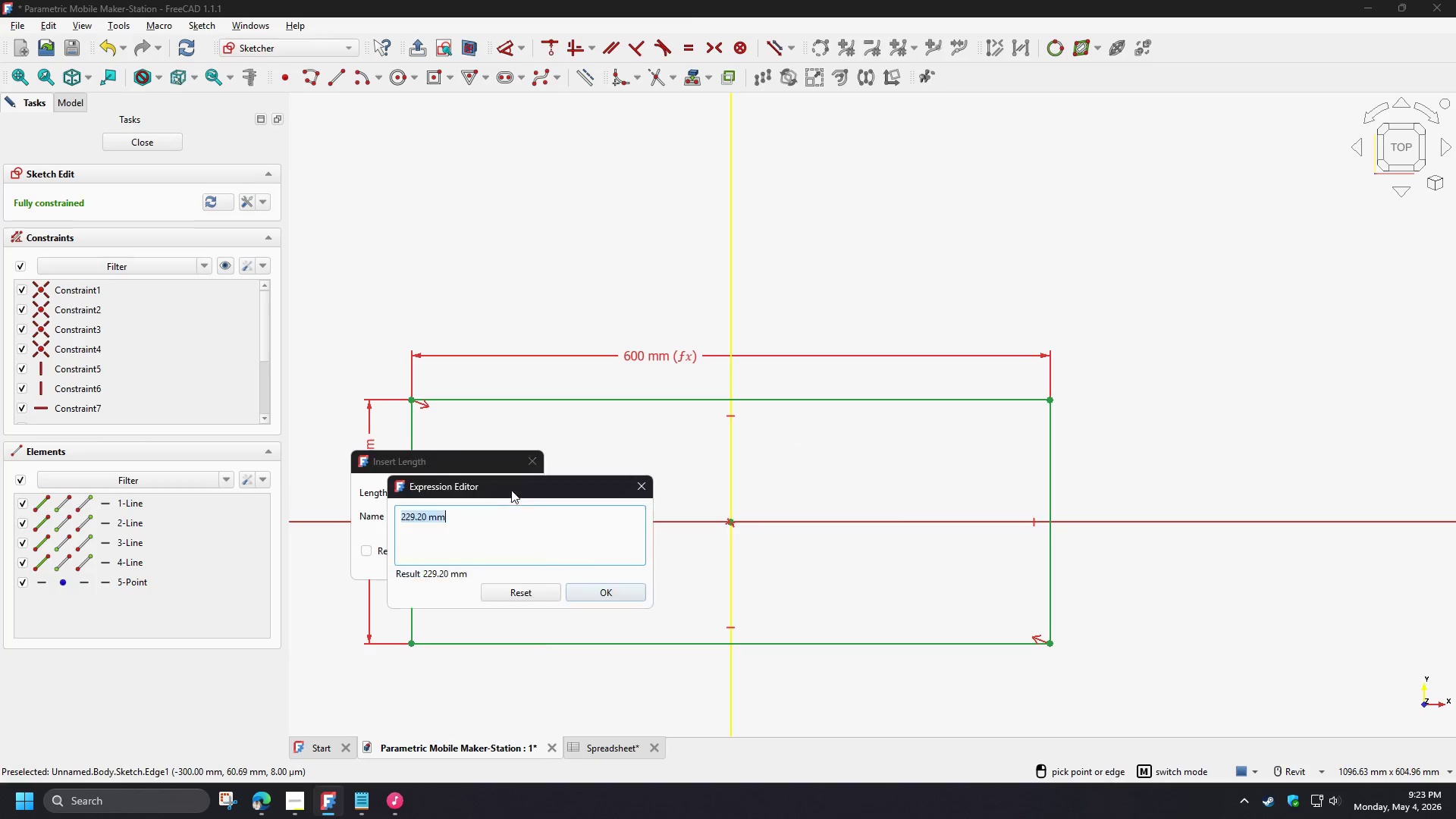 
type(sp)
 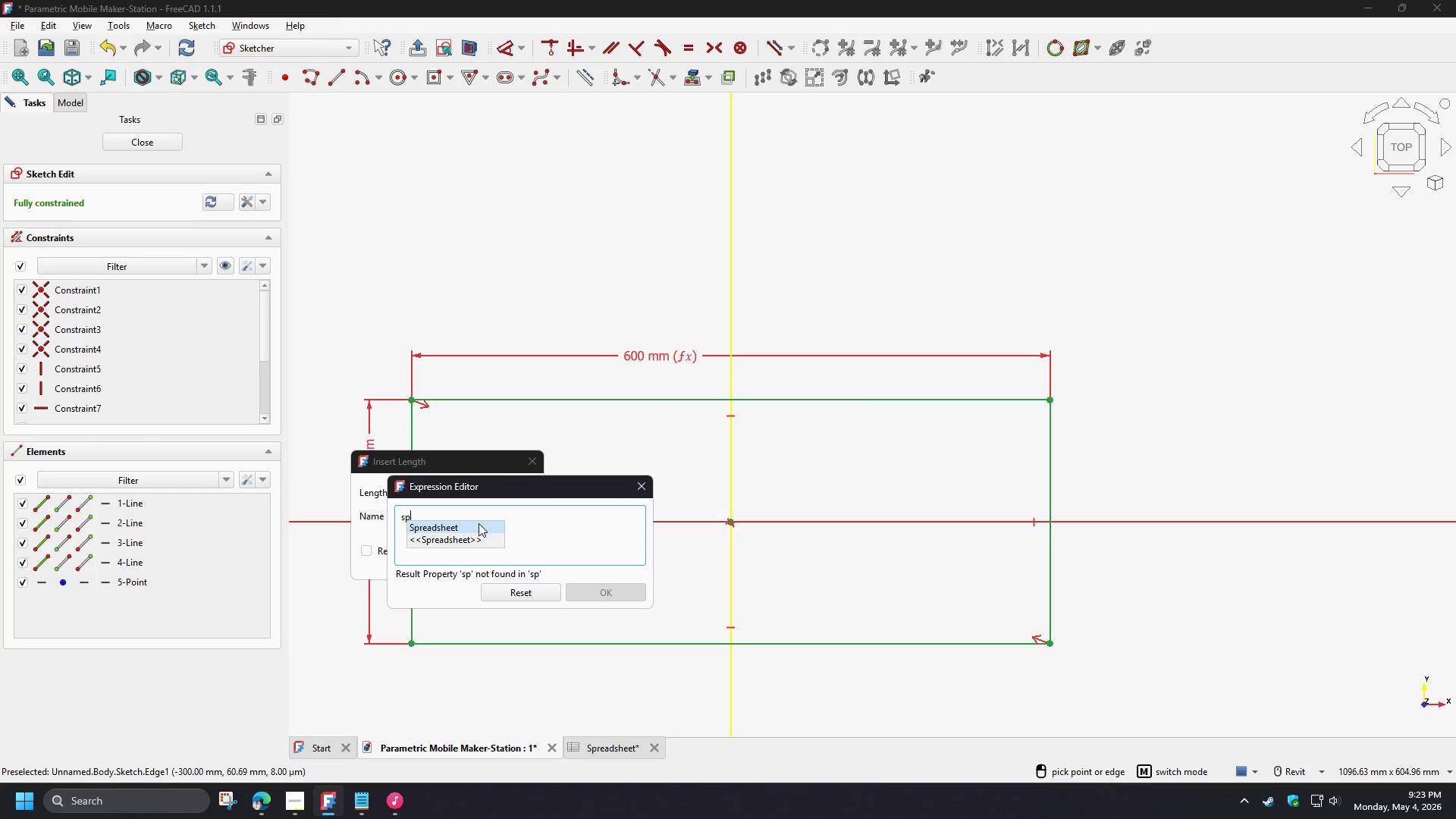 
left_click([479, 523])
 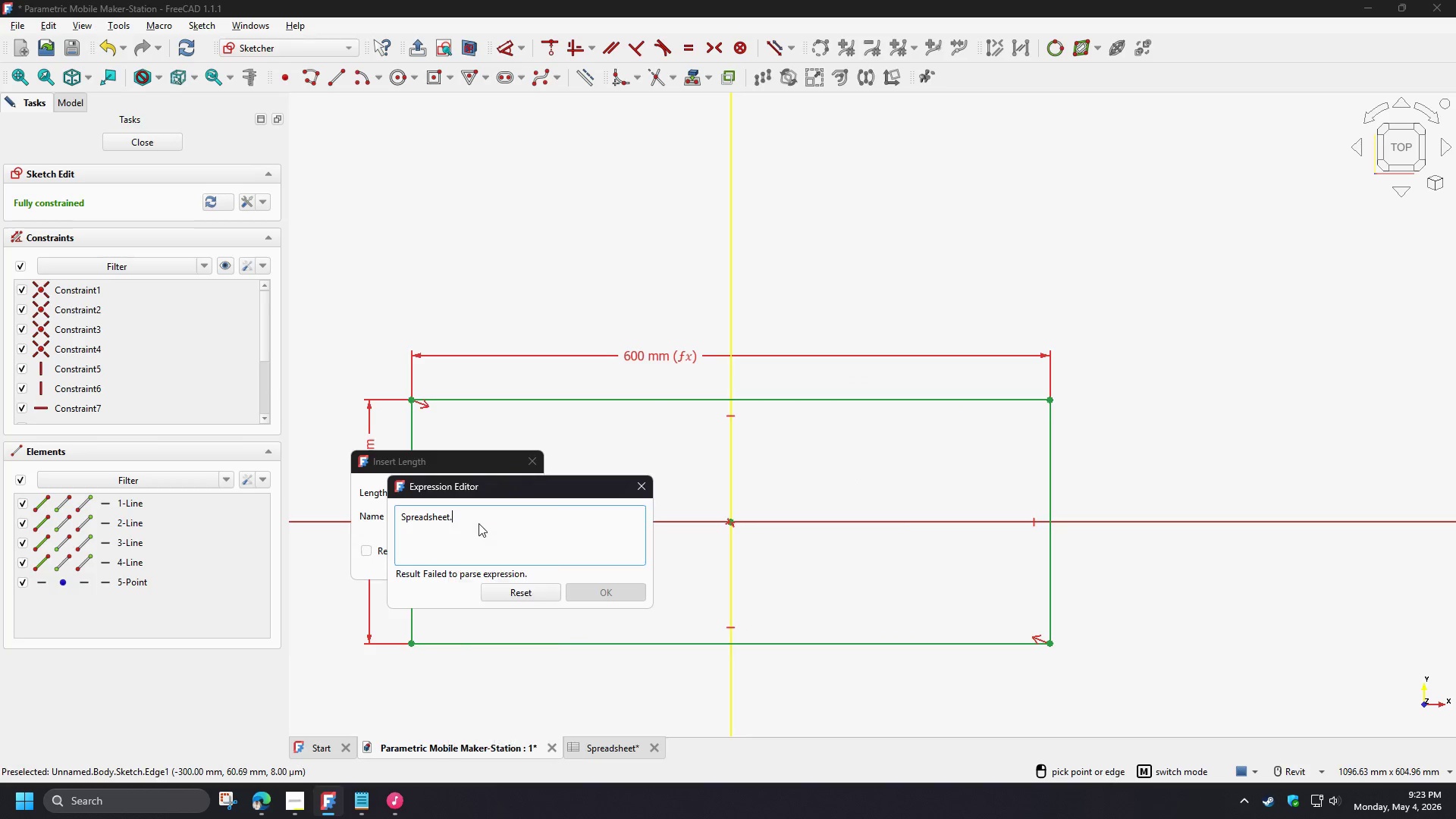 
key(D)
 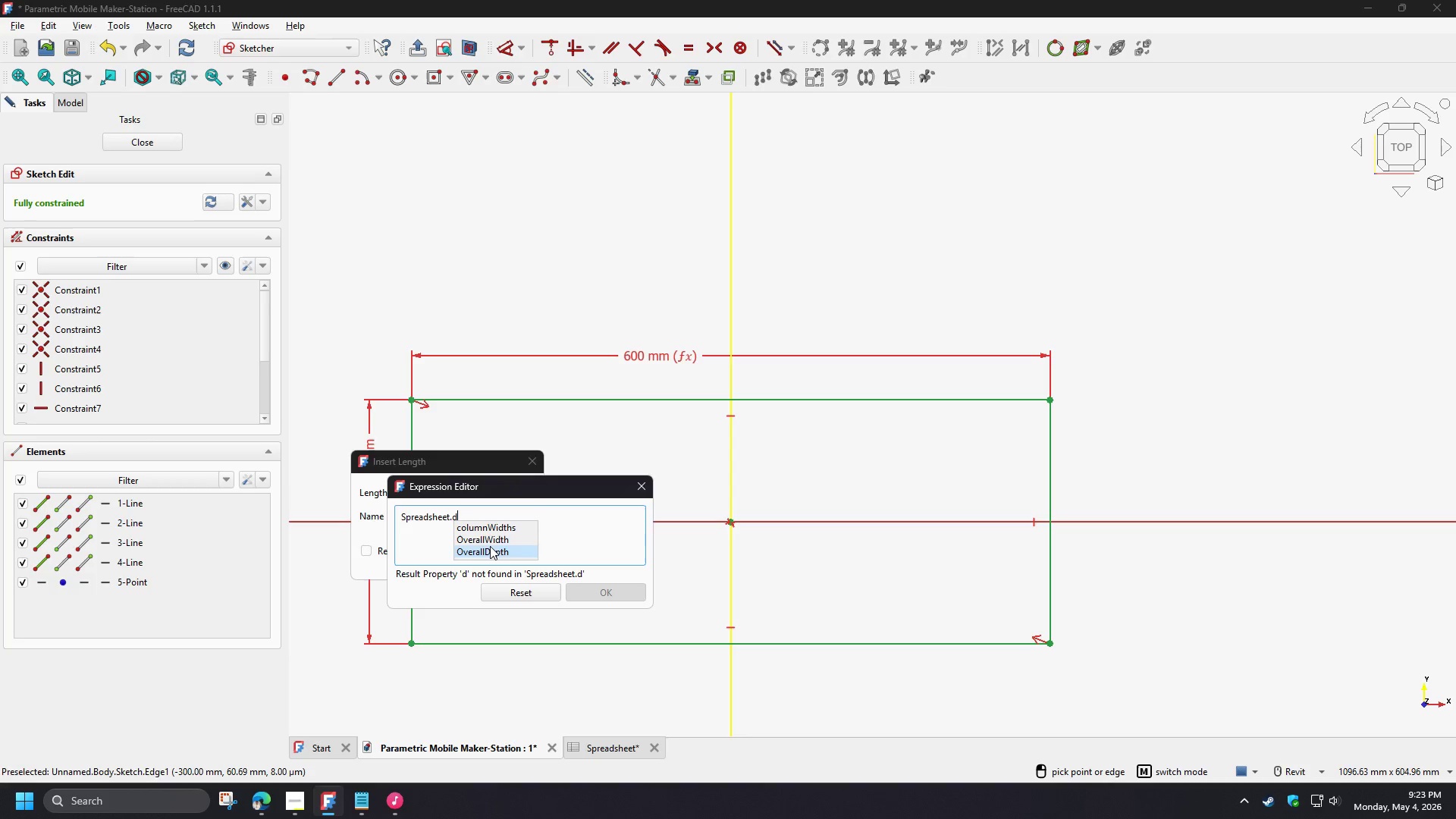 
left_click([491, 548])
 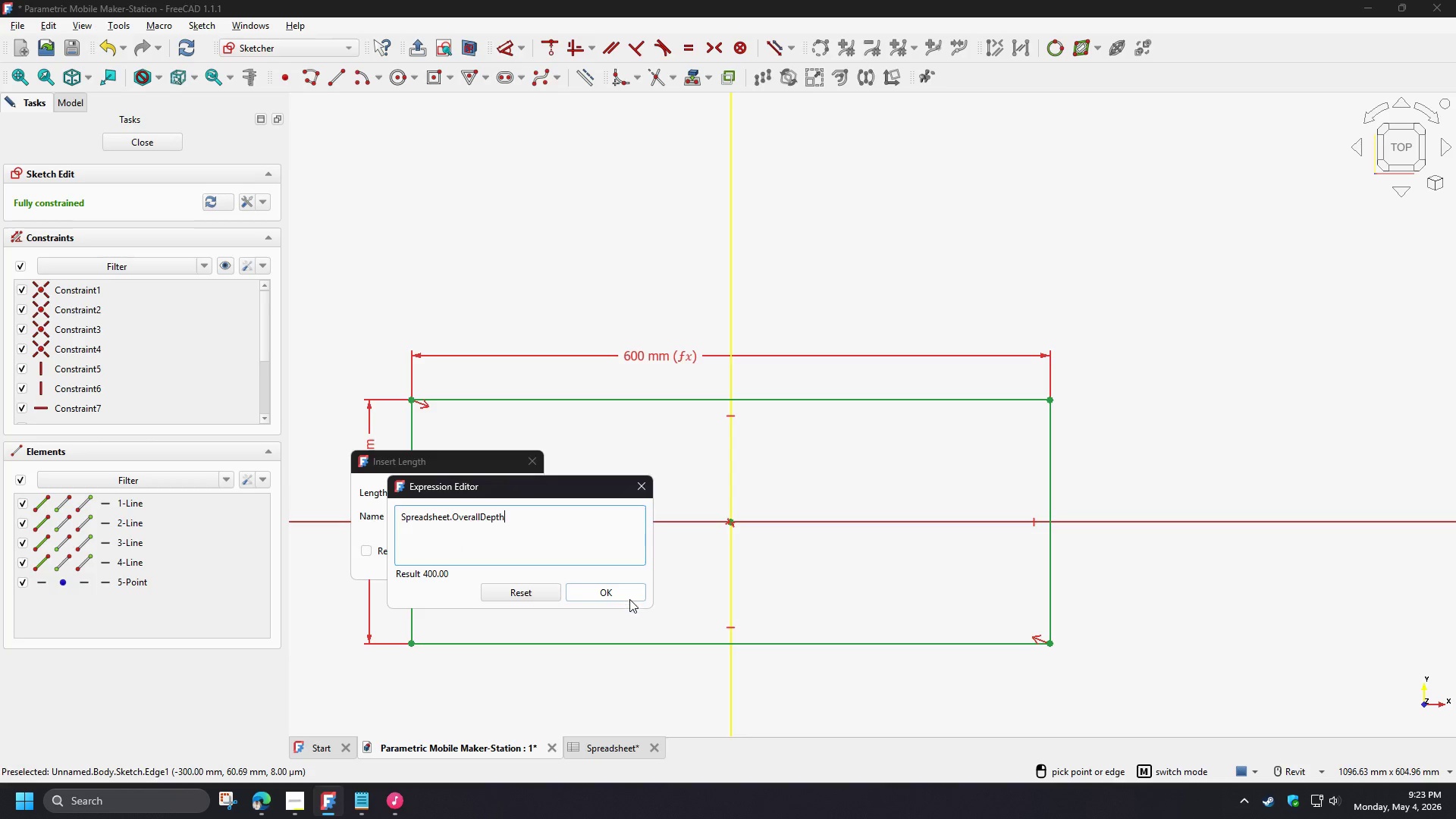 
left_click([629, 599])
 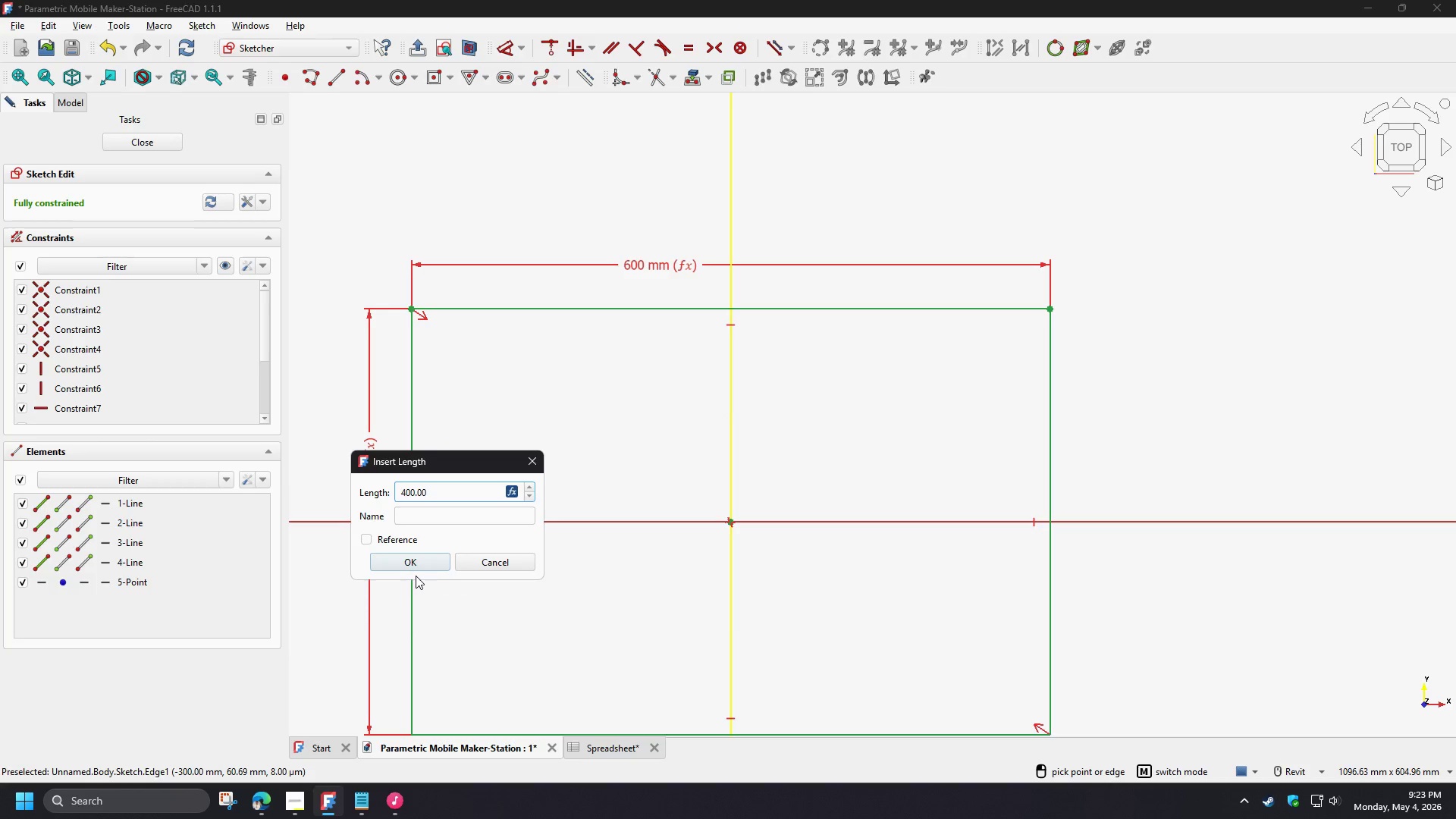 
left_click([412, 560])
 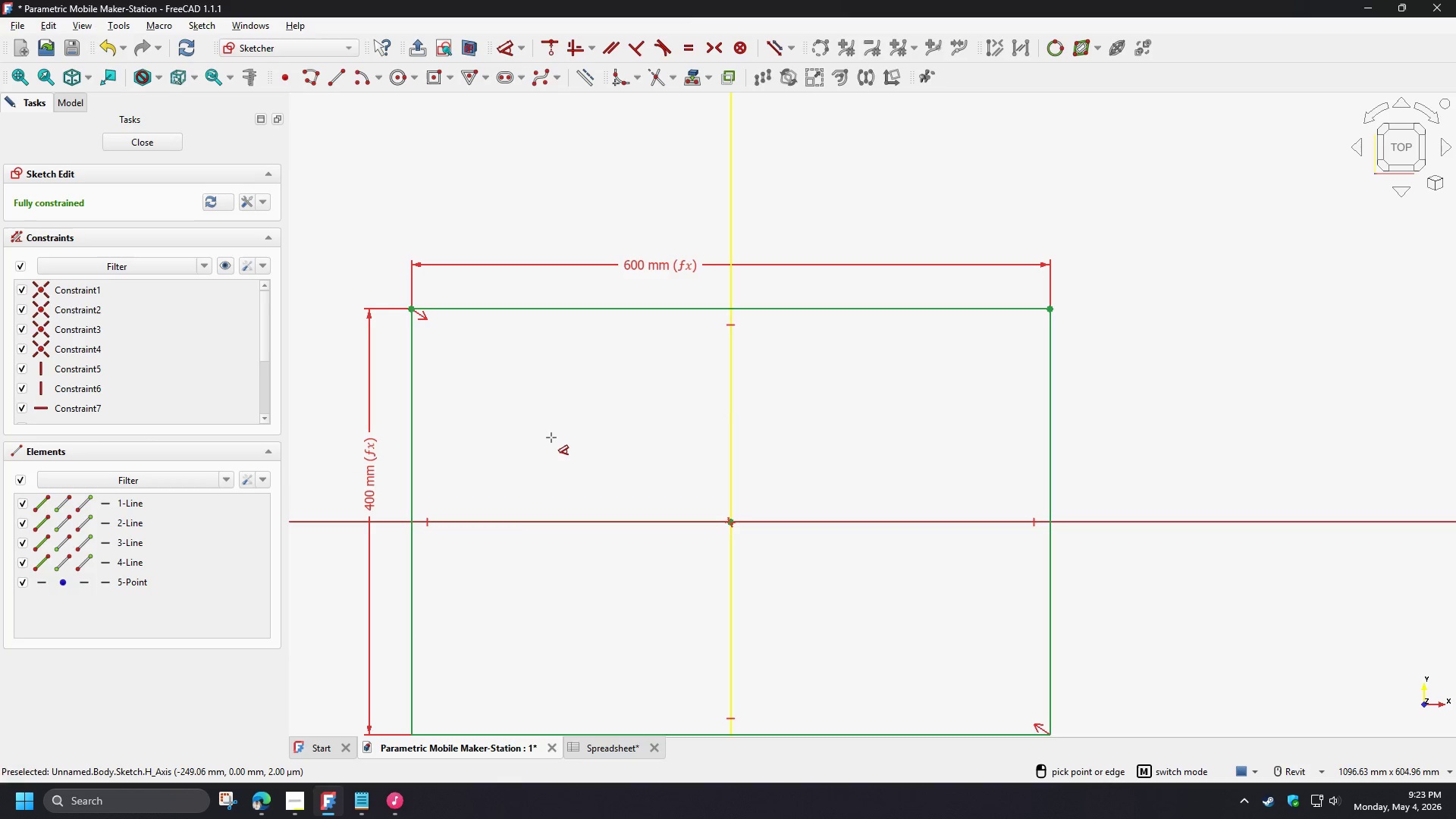 
right_click([570, 444])
 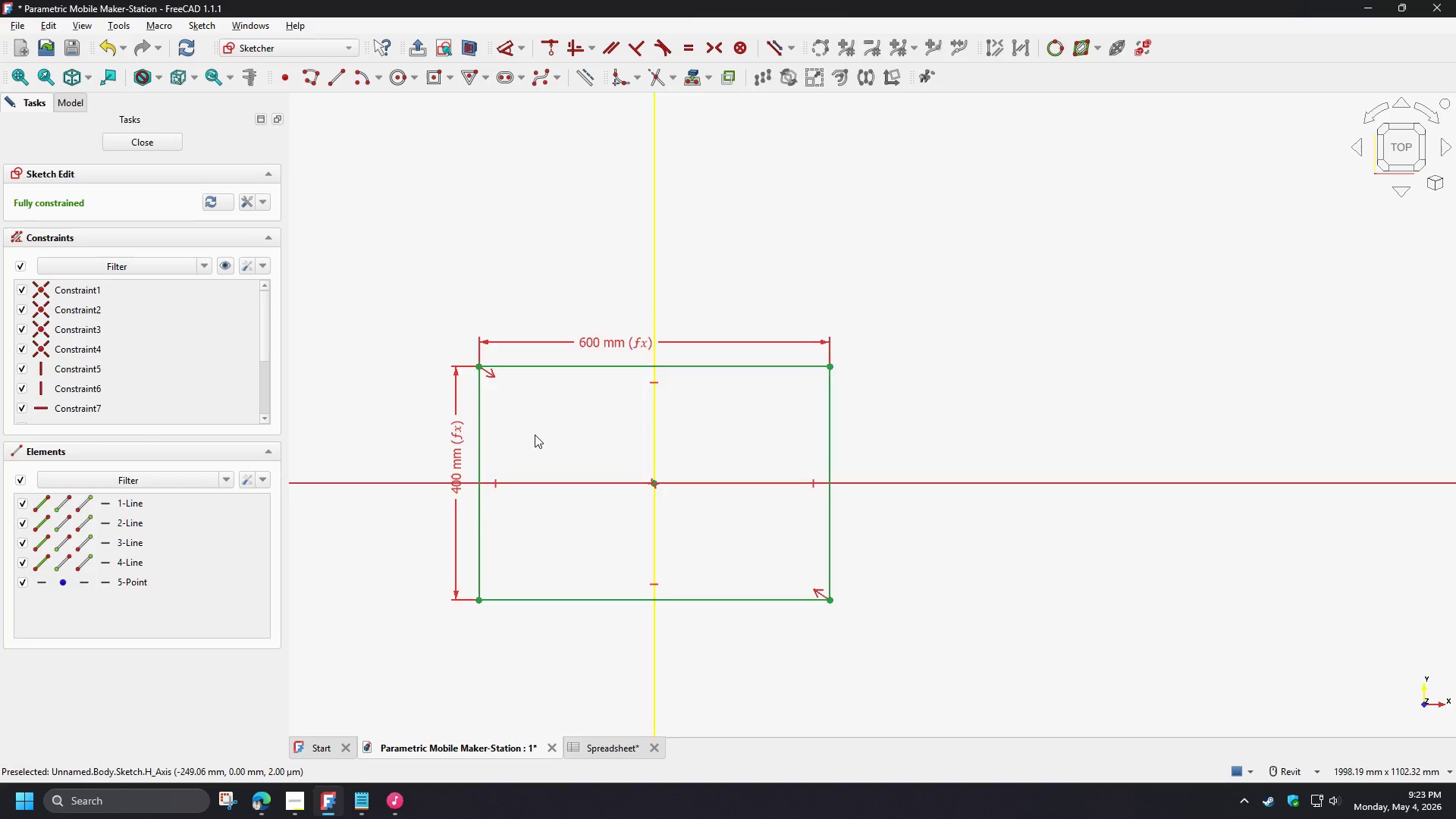 
scroll: coordinate [562, 436], scroll_direction: down, amount: 3.0
 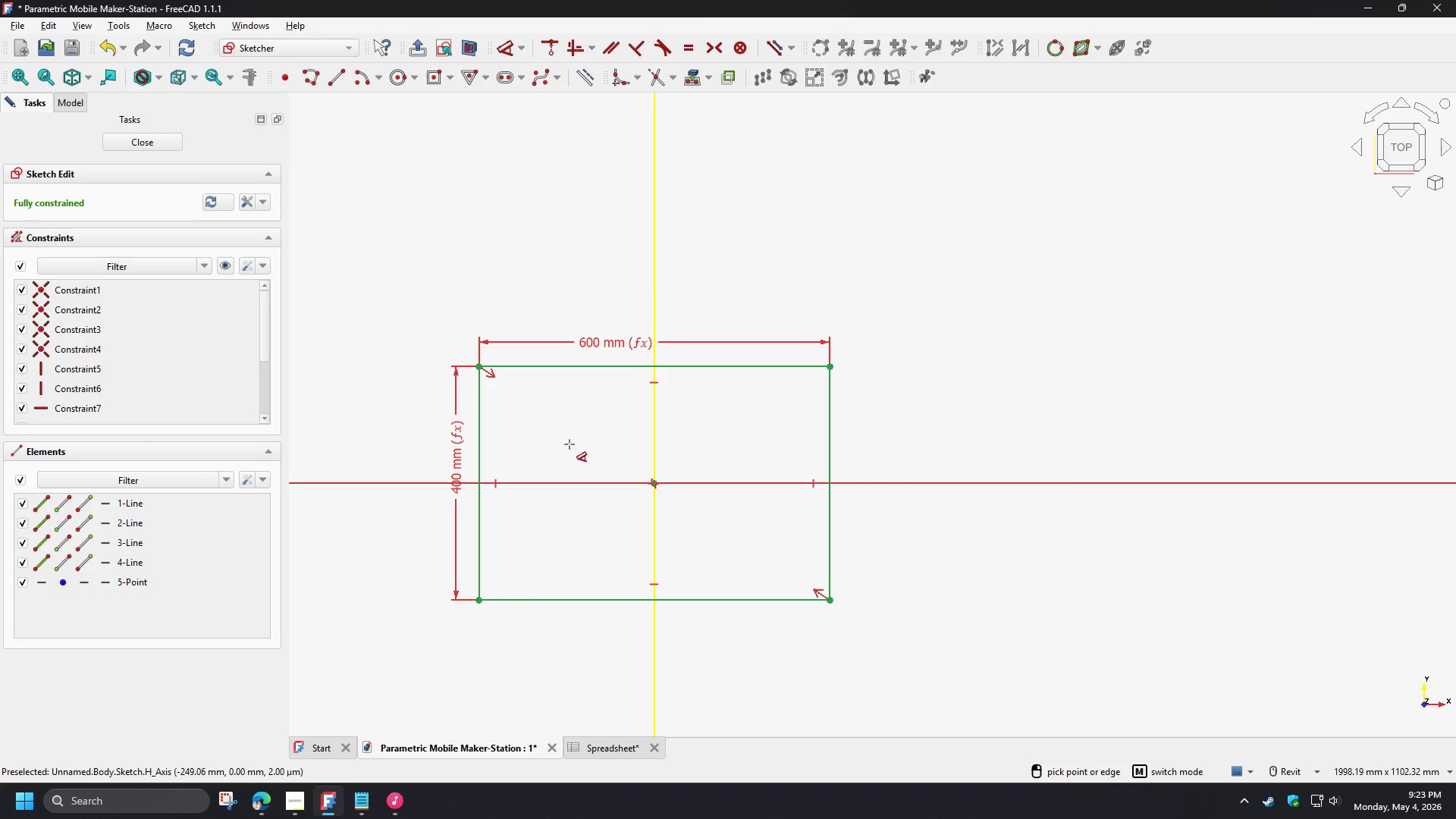 
scroll: coordinate [535, 434], scroll_direction: up, amount: 2.0
 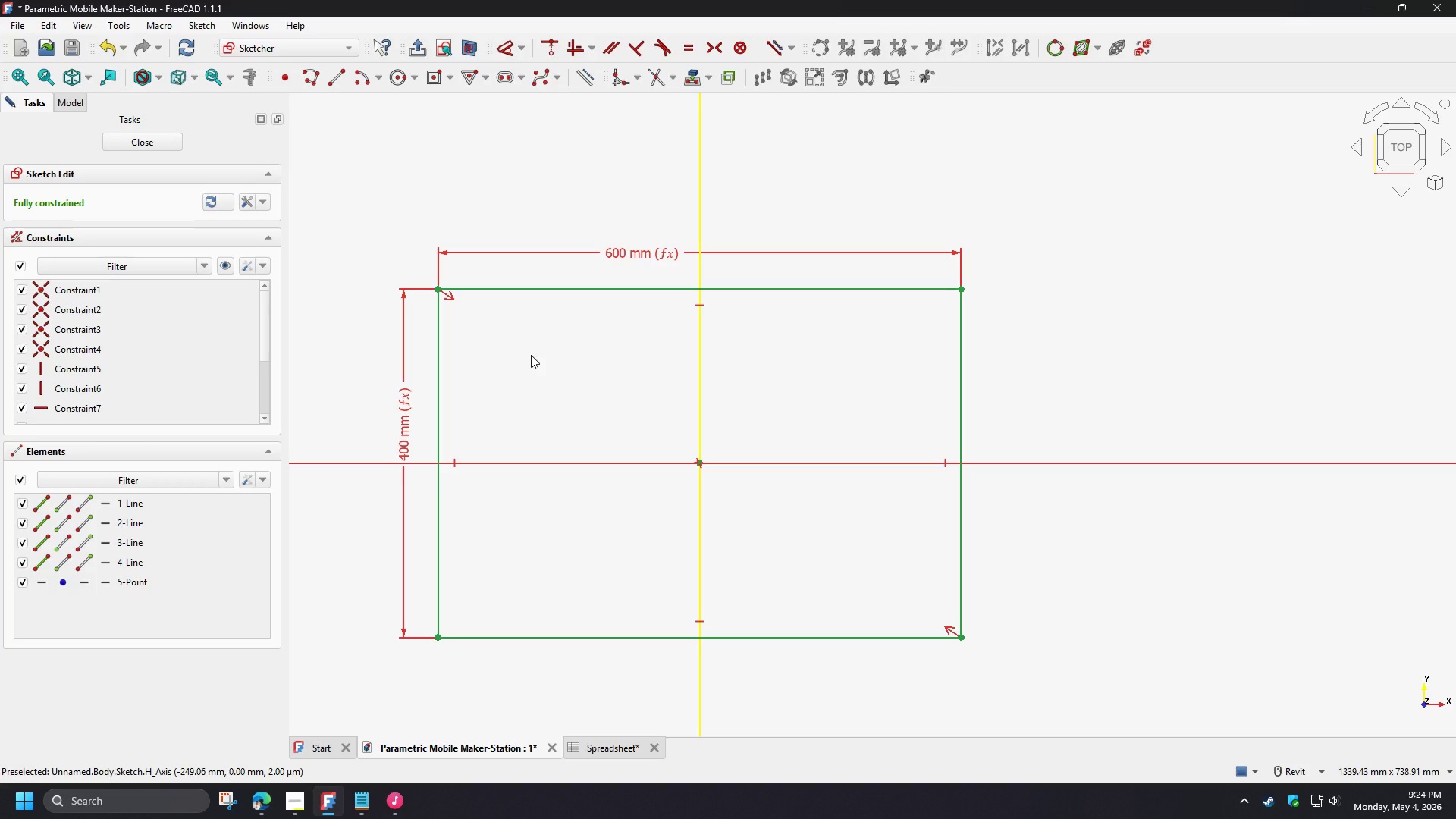 
wait(29.71)
 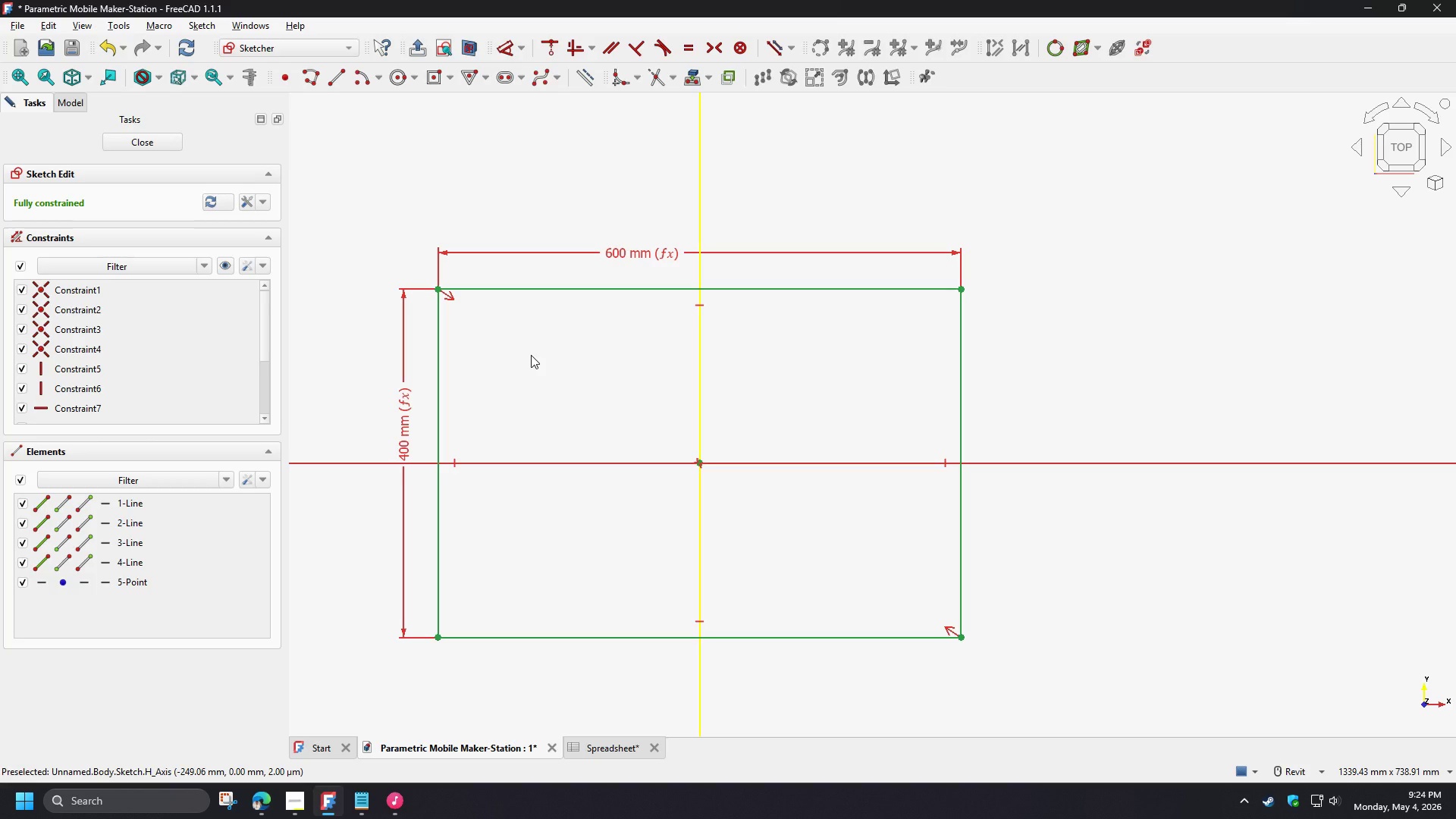 
left_click_drag(start_coordinate=[364, 193], to_coordinate=[1085, 682])
 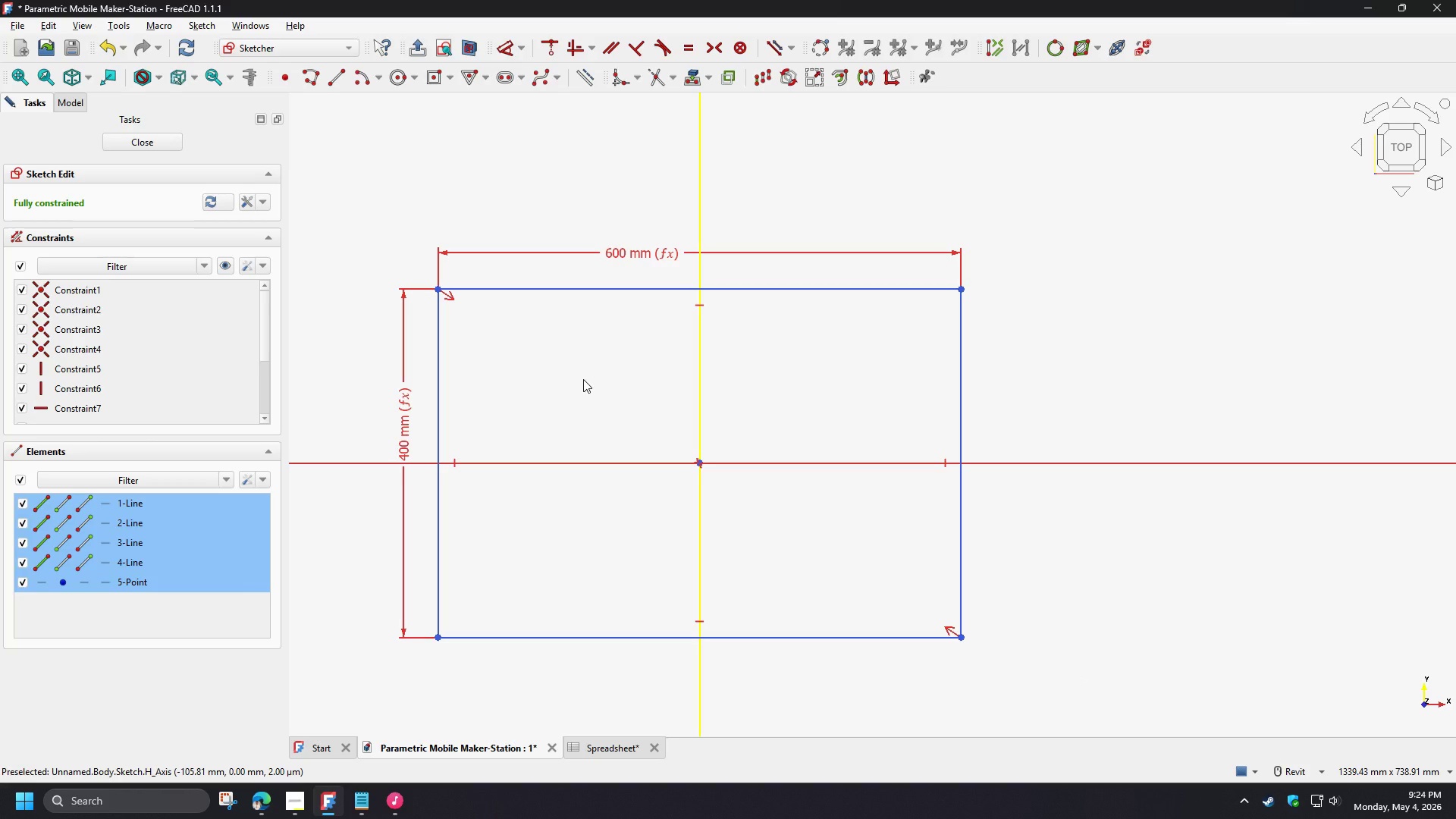 
wait(7.45)
 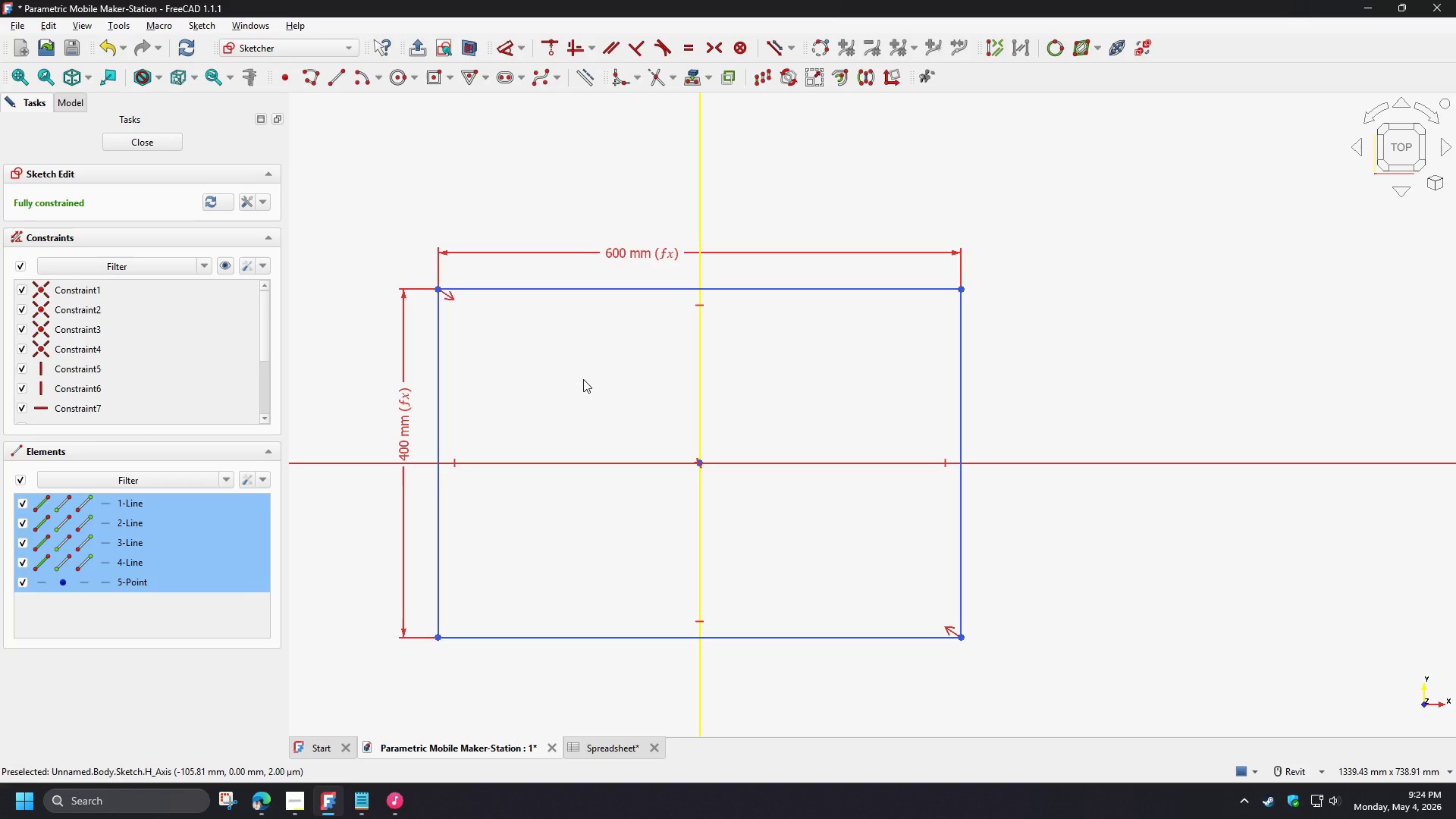 
left_click([583, 379])
 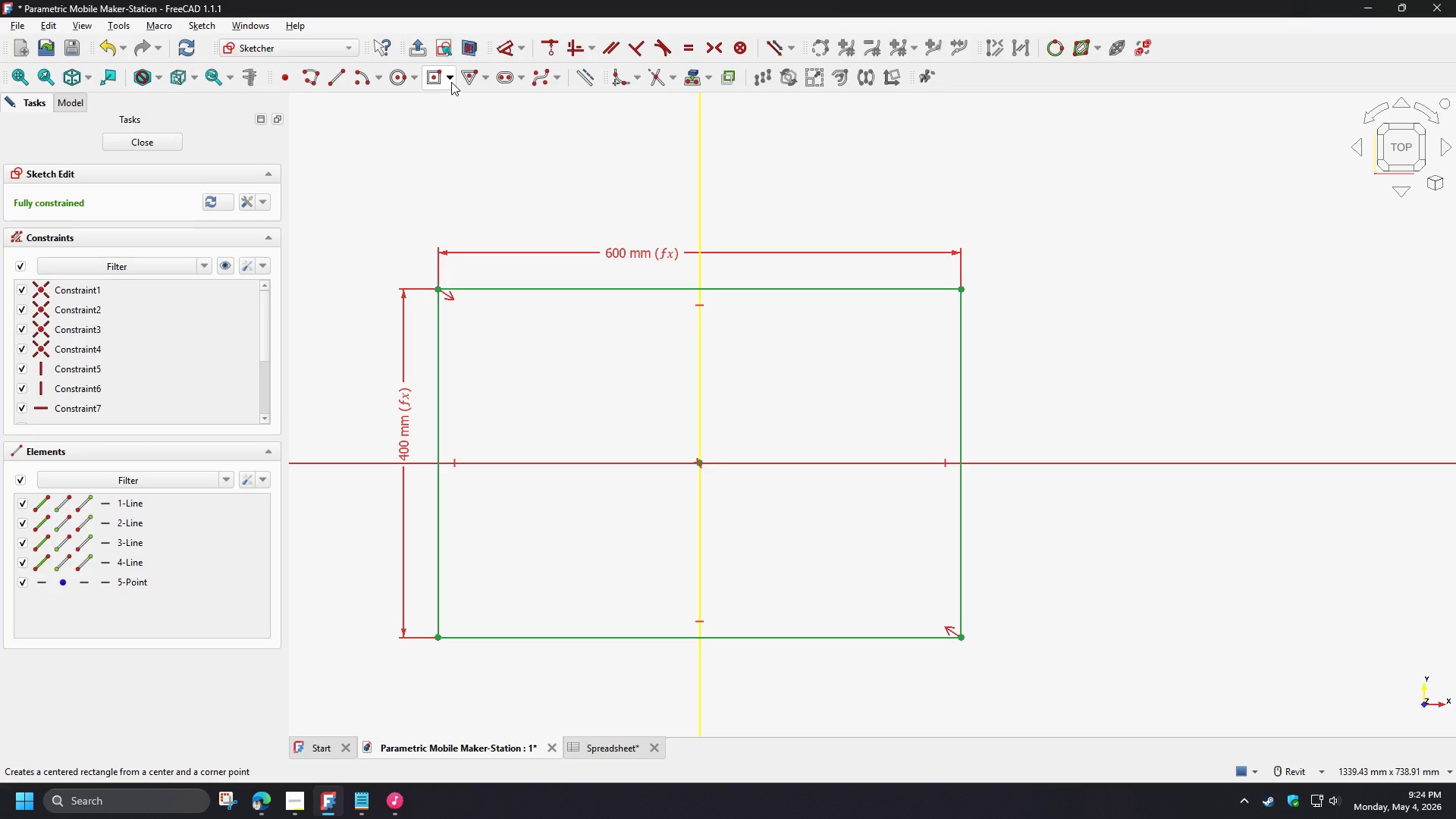 
left_click([451, 82])
 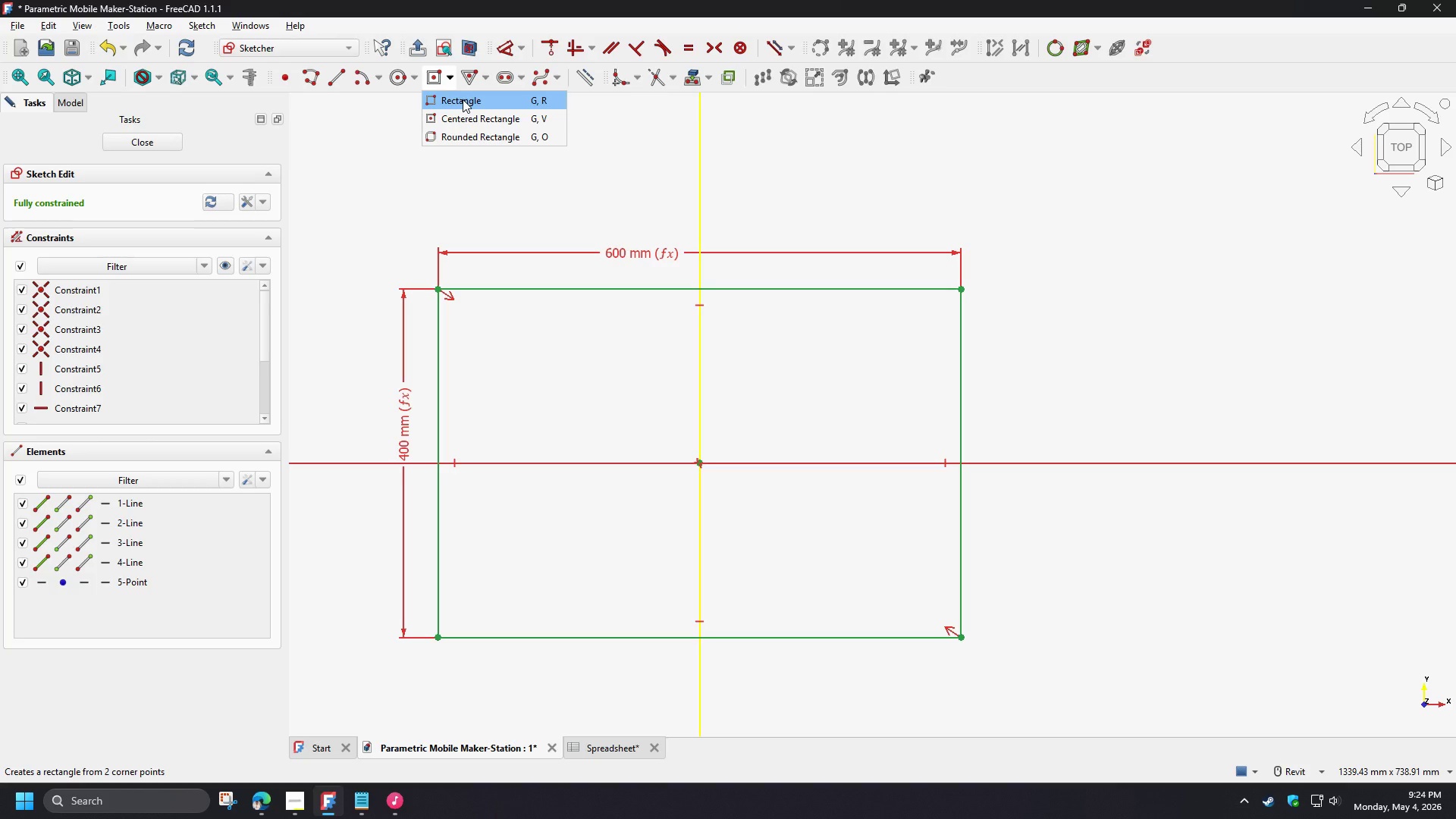 
wait(18.84)
 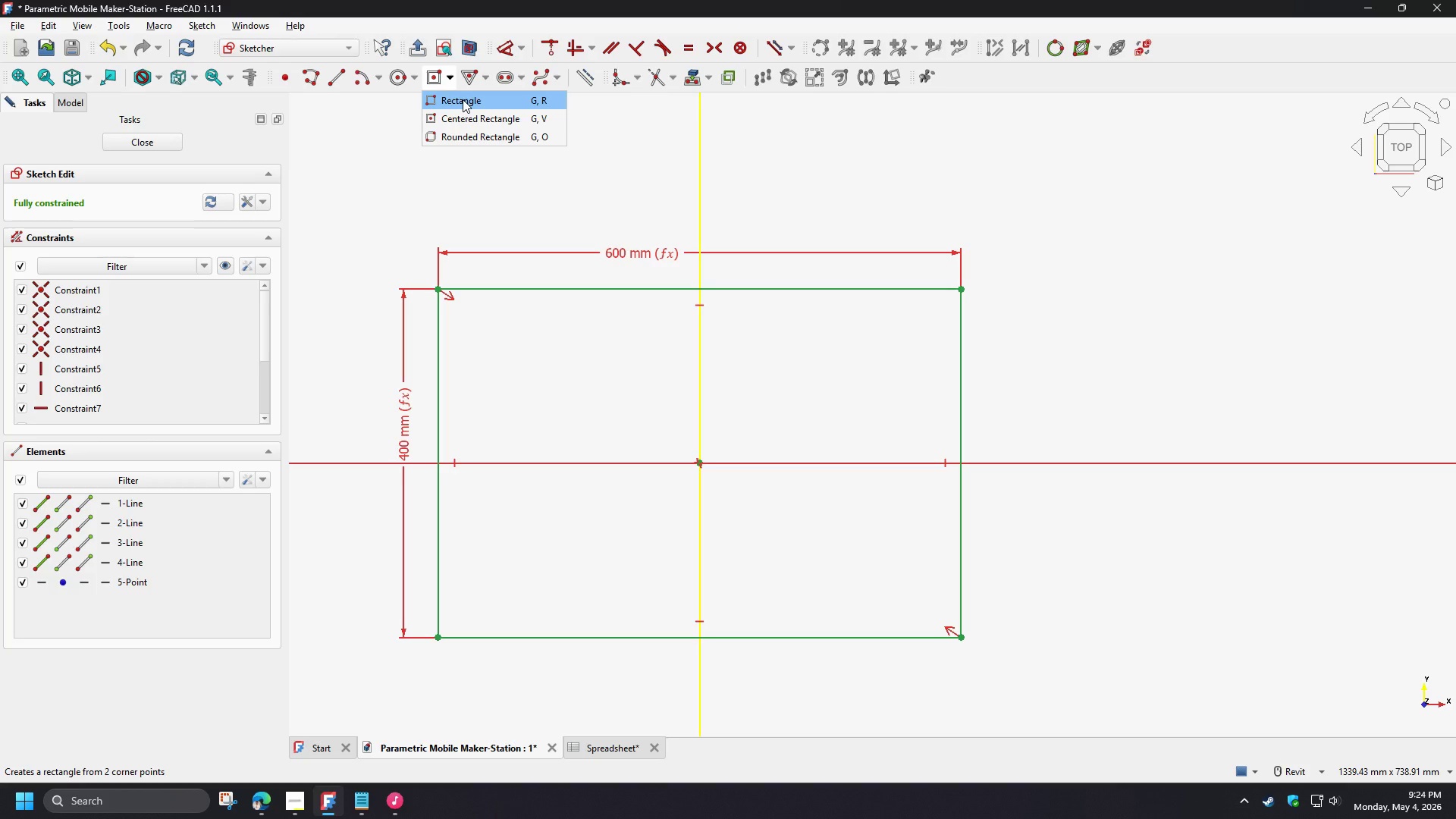 
left_click([507, 224])
 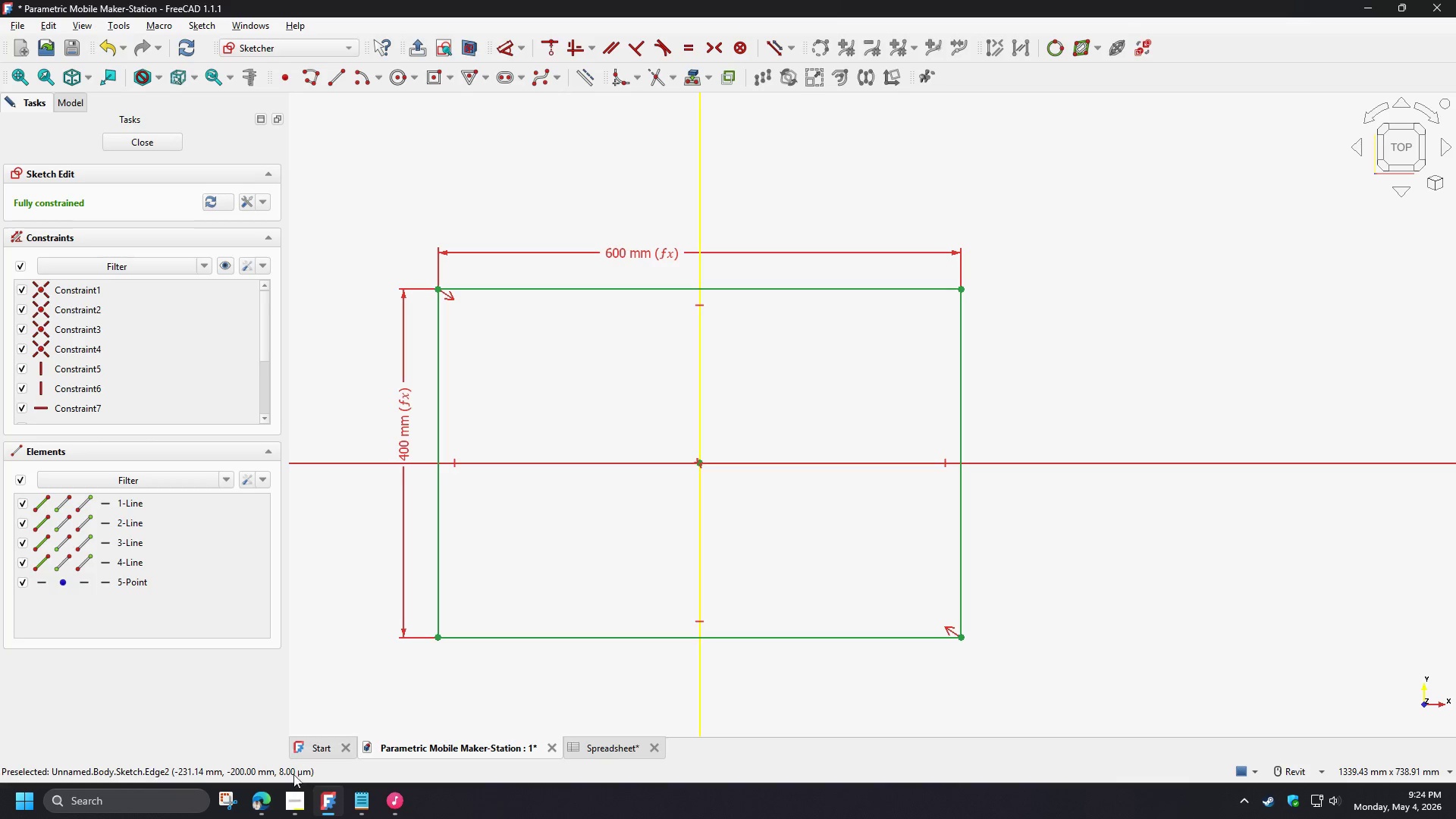 
left_click([266, 810])
 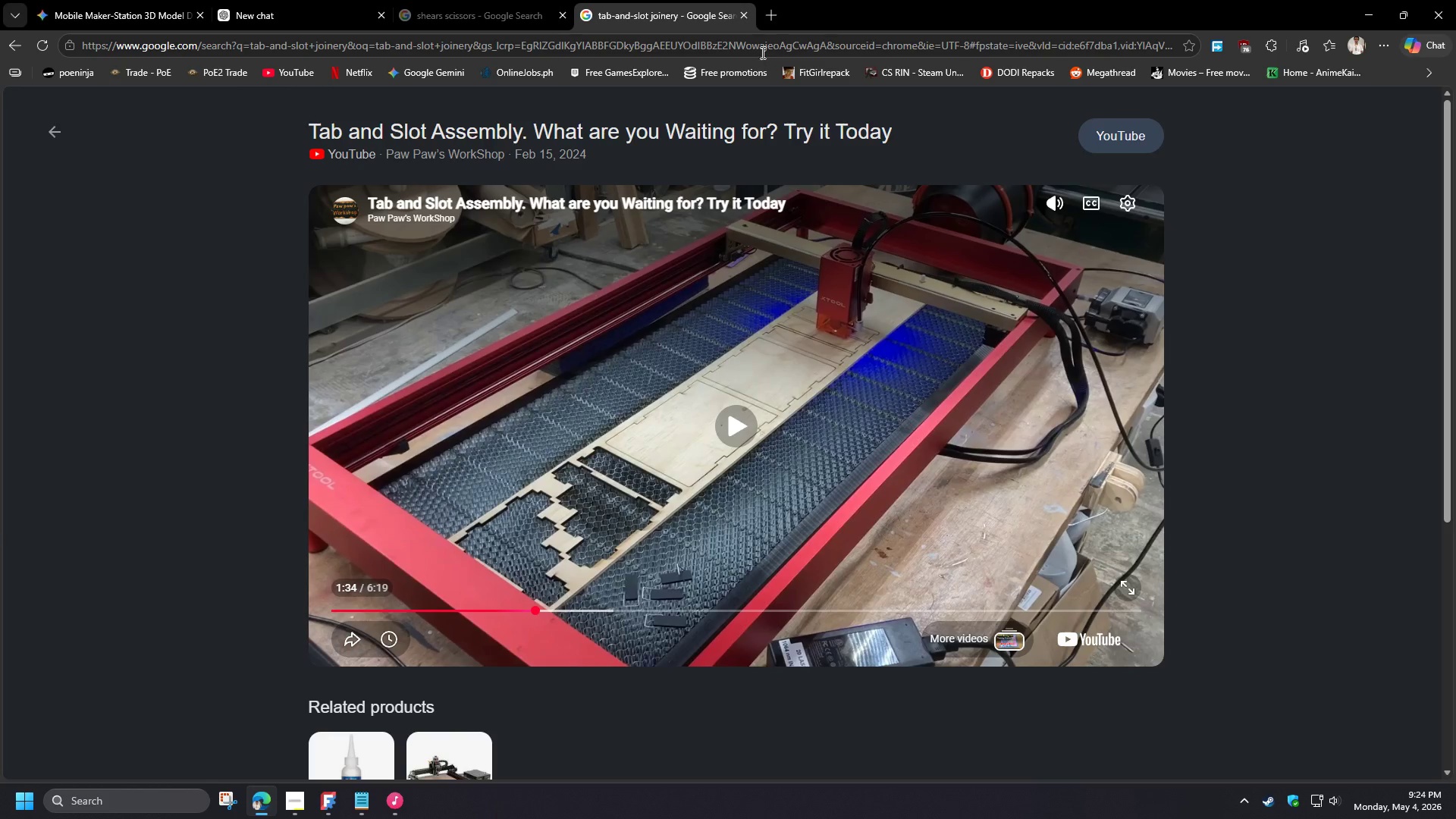 
left_click([769, 13])
 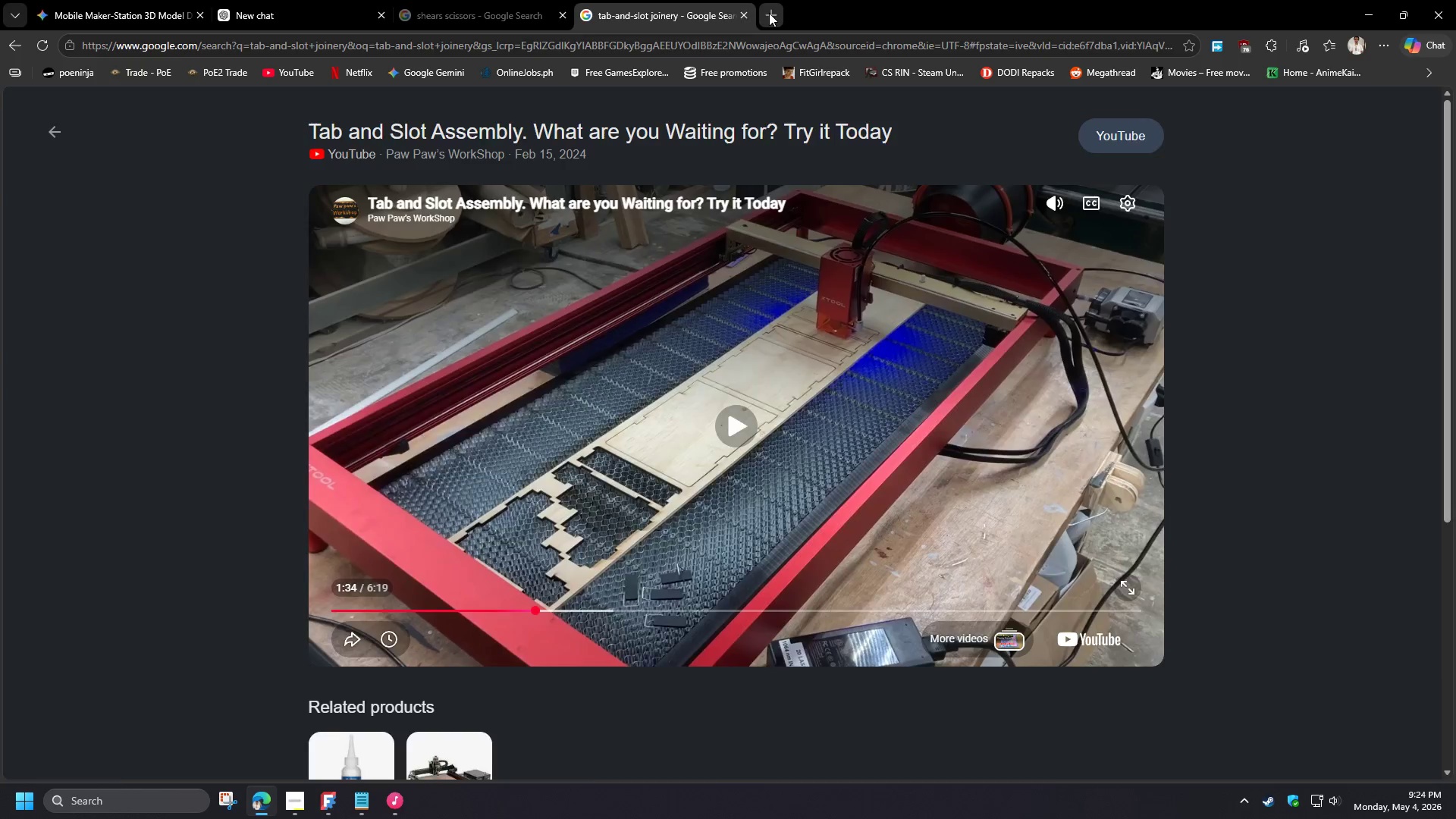 
type(freecd sle)
key(Backspace)
key(Backspace)
type(elect lines that connected)
 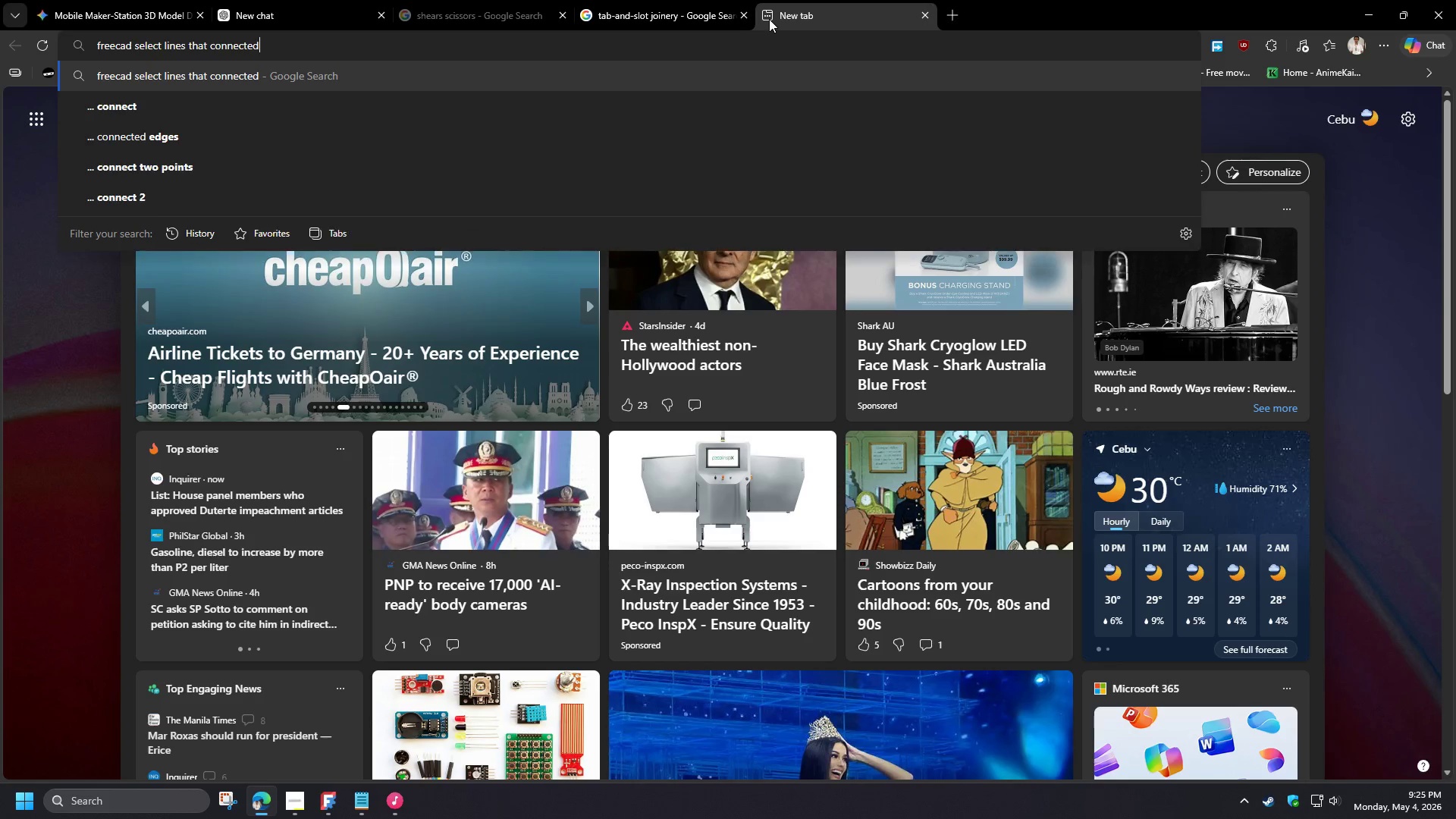 
key(Enter)
 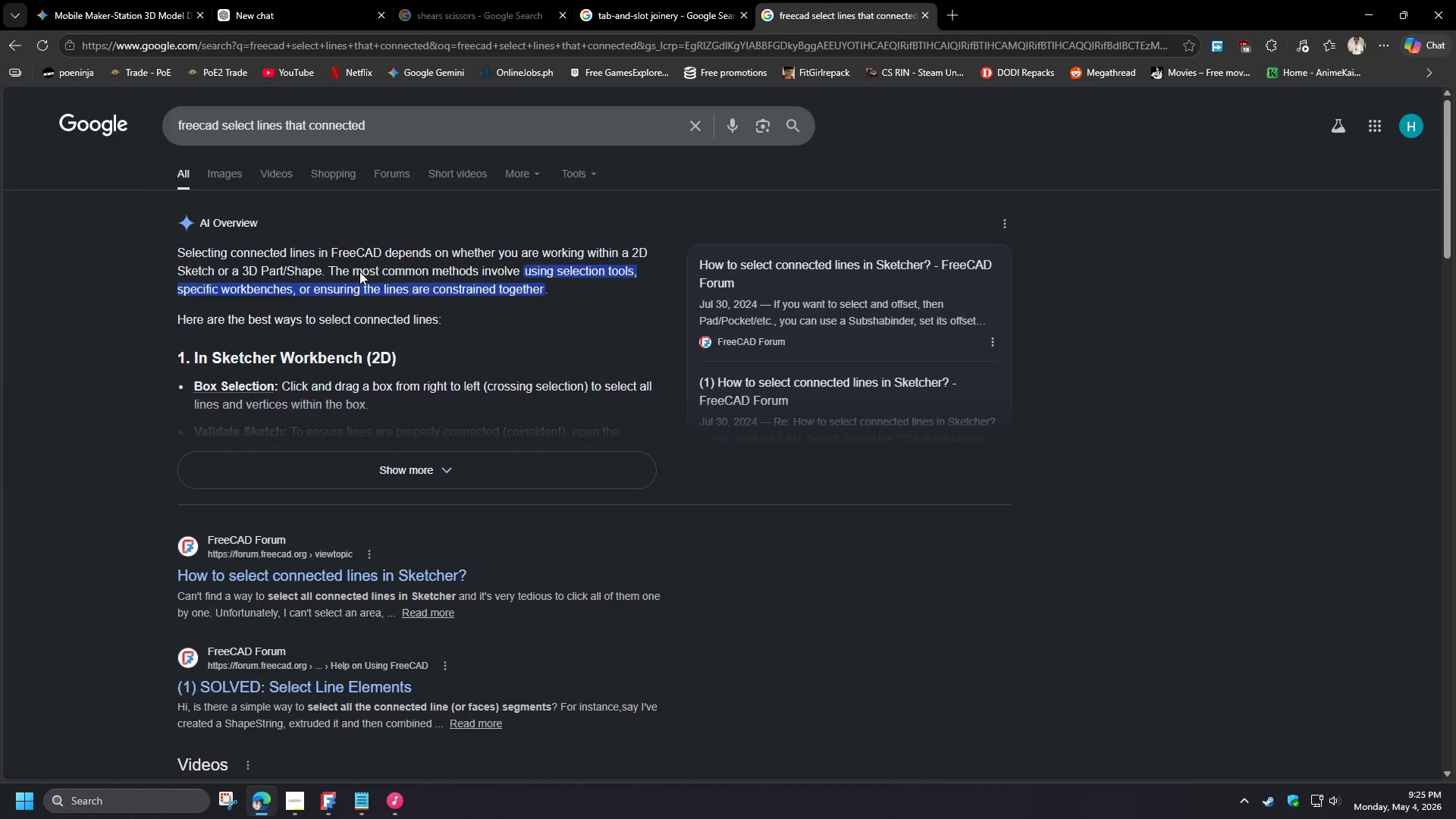 
wait(10.52)
 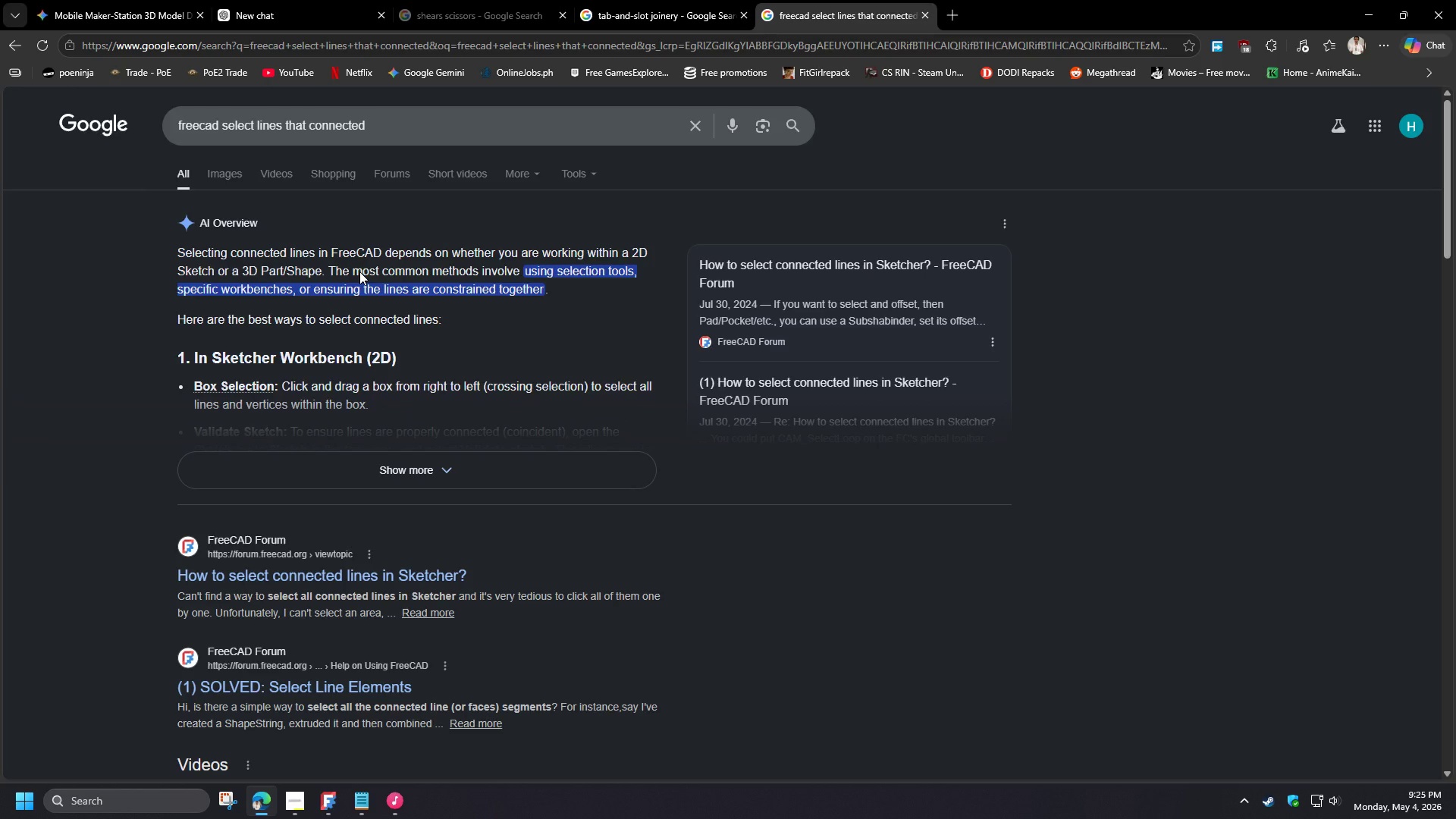 
left_click([468, 469])
 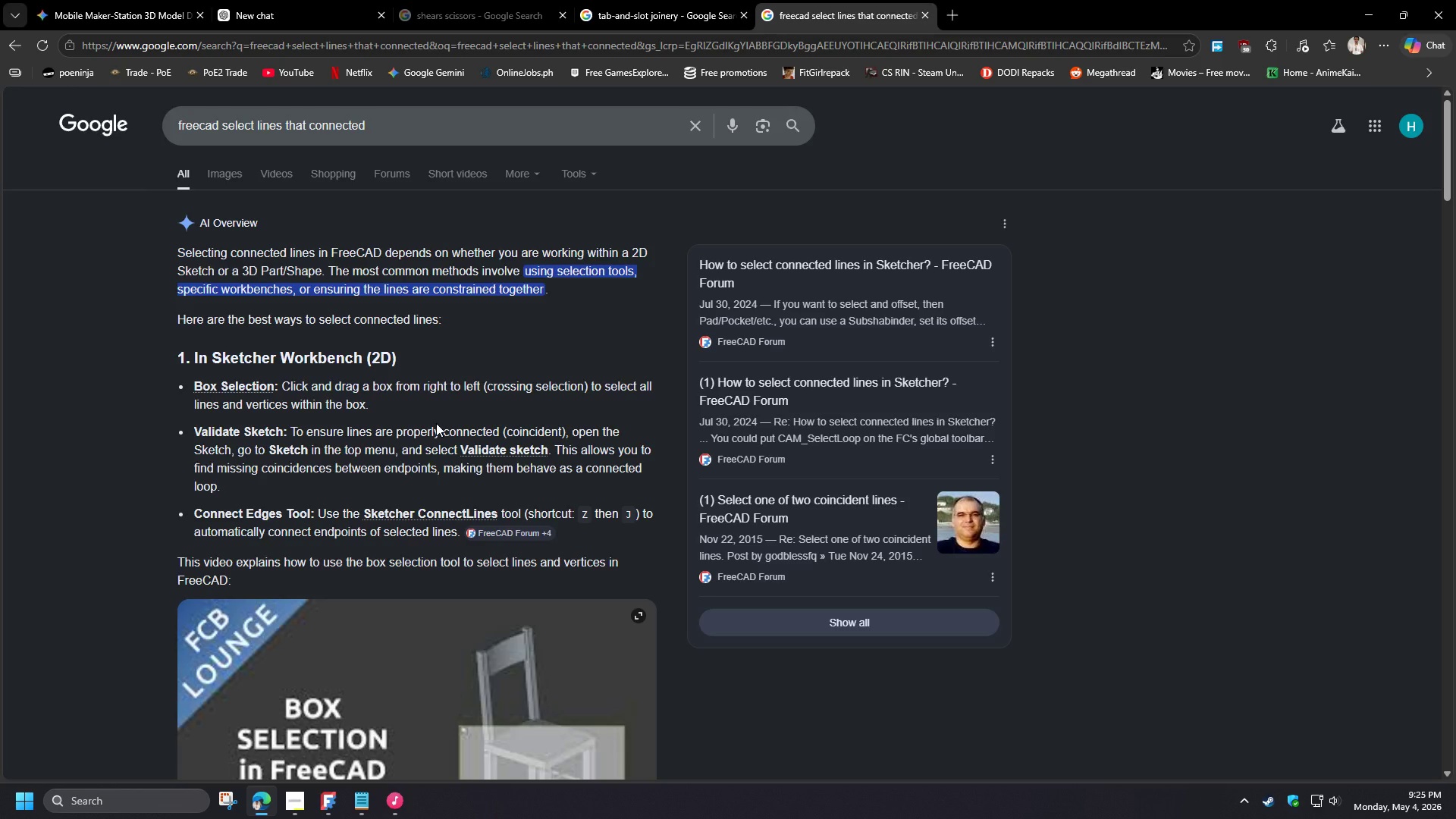 
wait(22.08)
 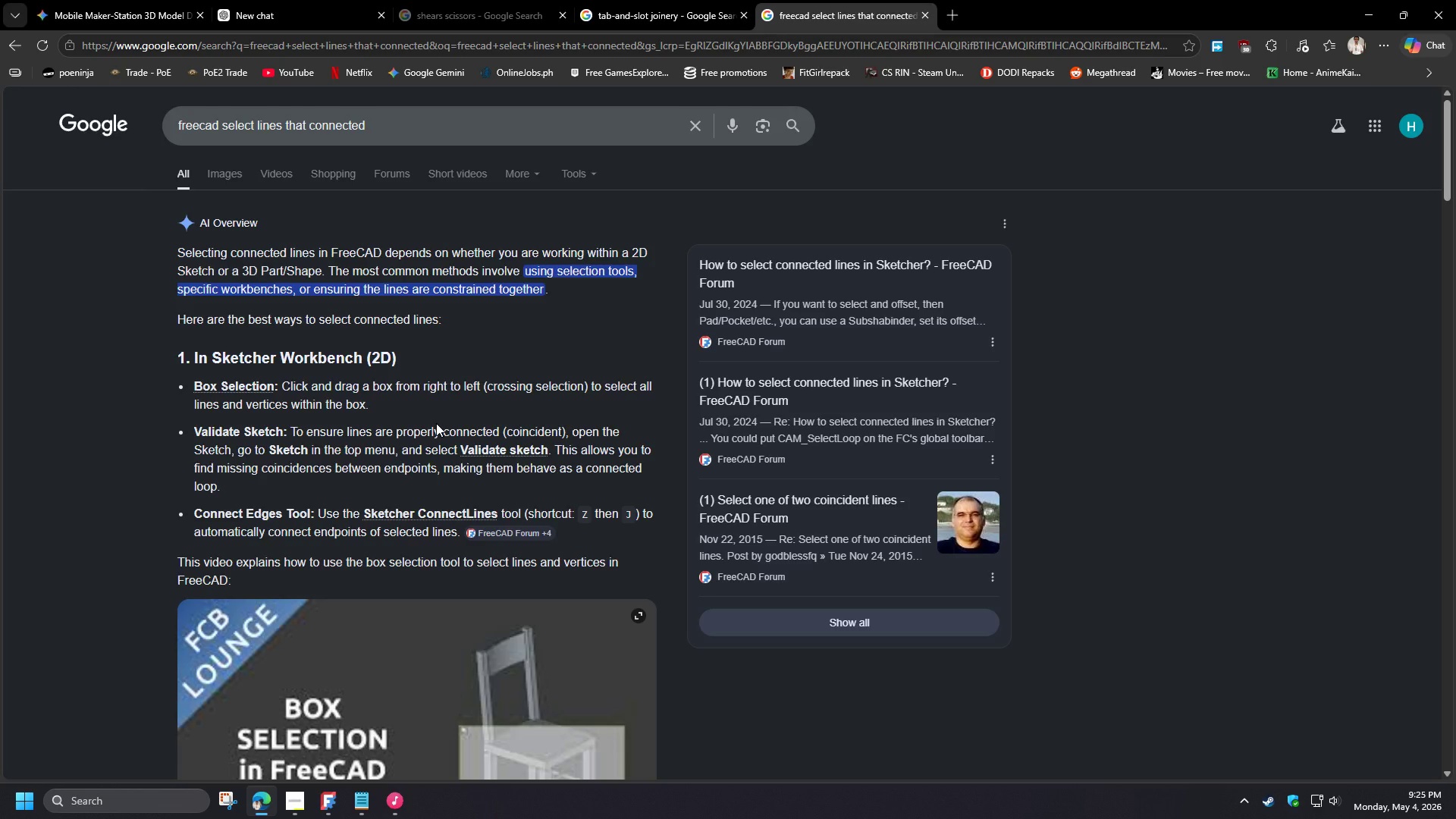 
scroll: coordinate [441, 414], scroll_direction: down, amount: 8.0
 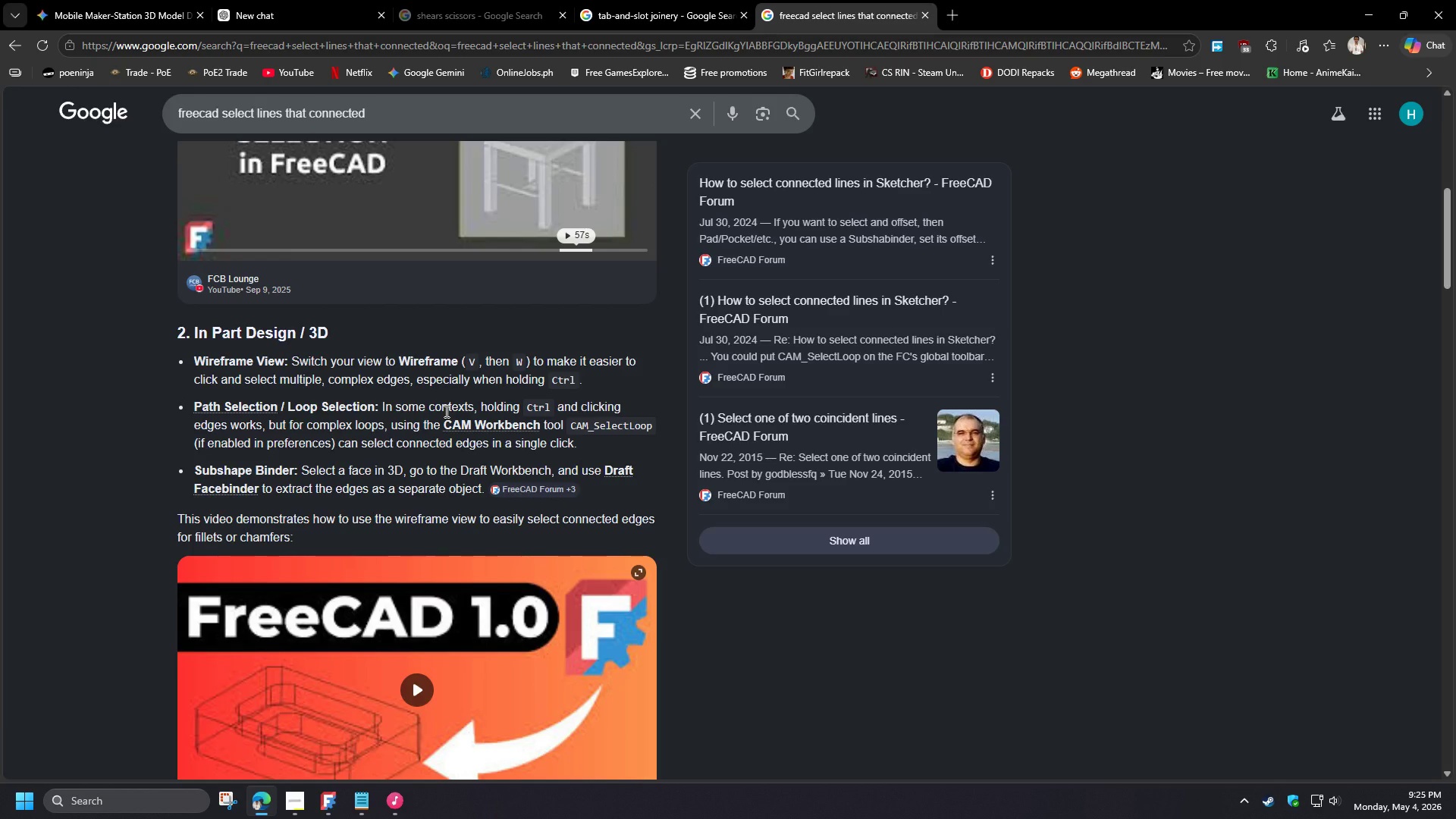 
wait(6.98)
 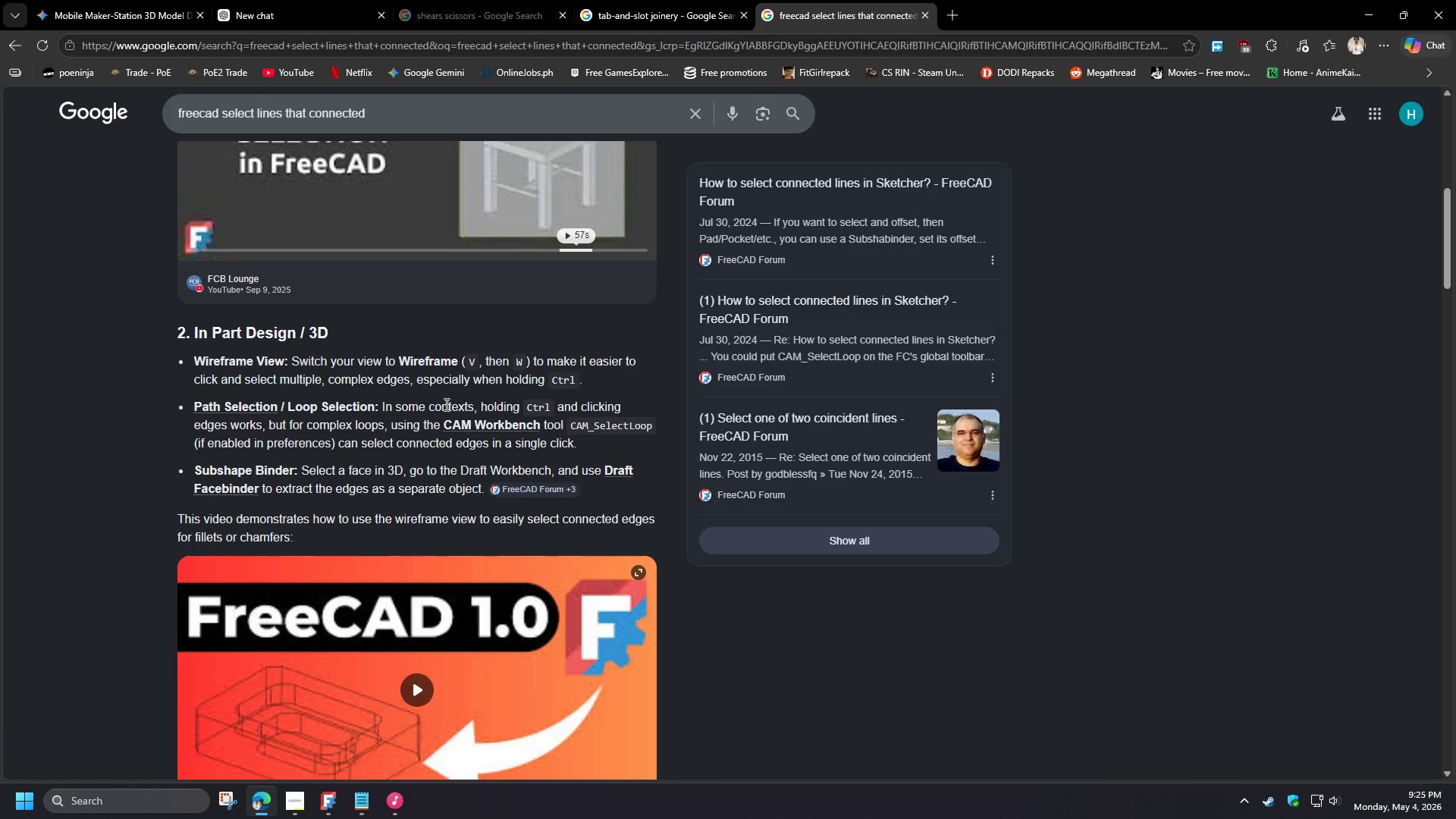 
left_click([1372, 9])
 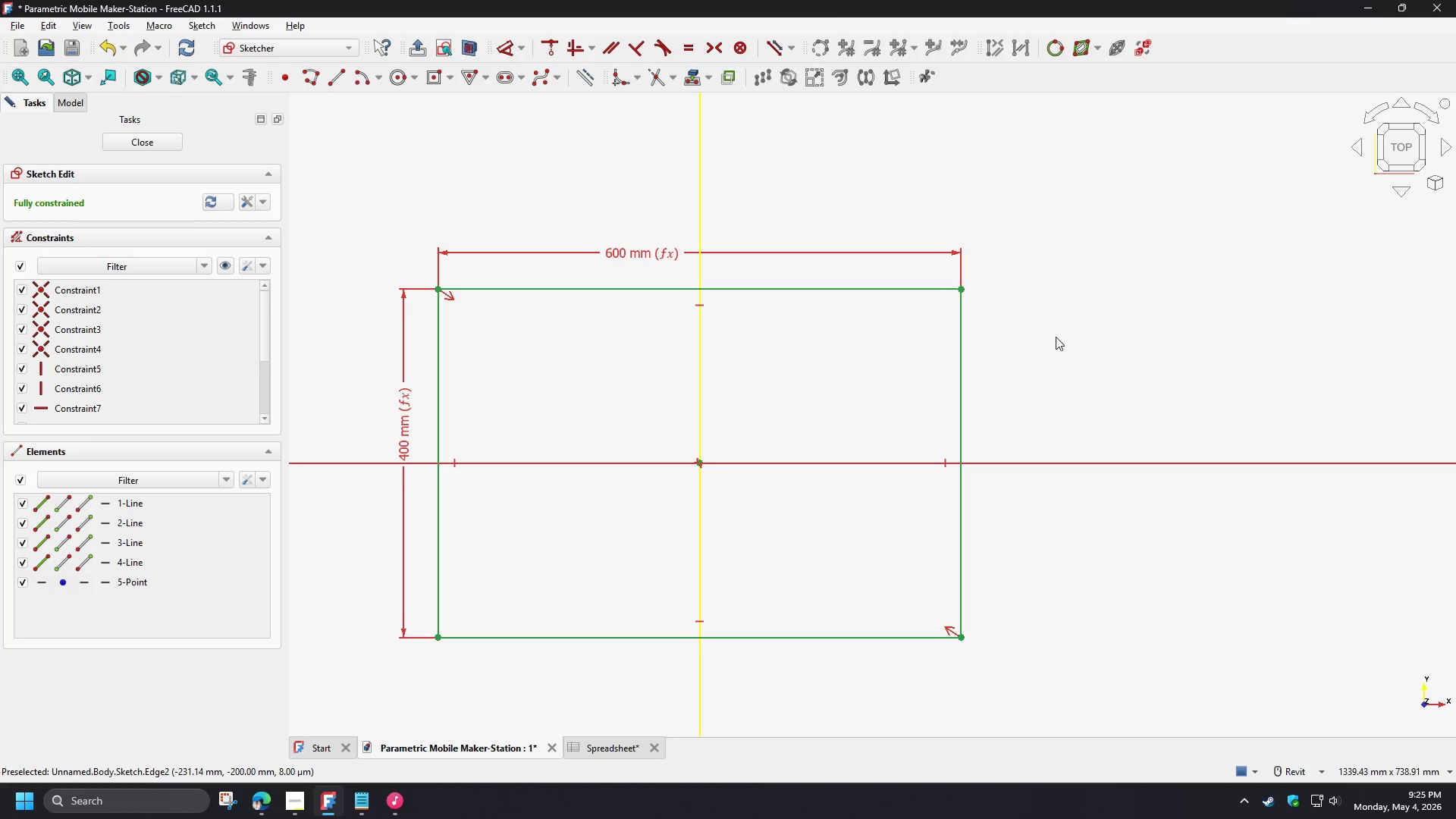 
left_click([1059, 343])
 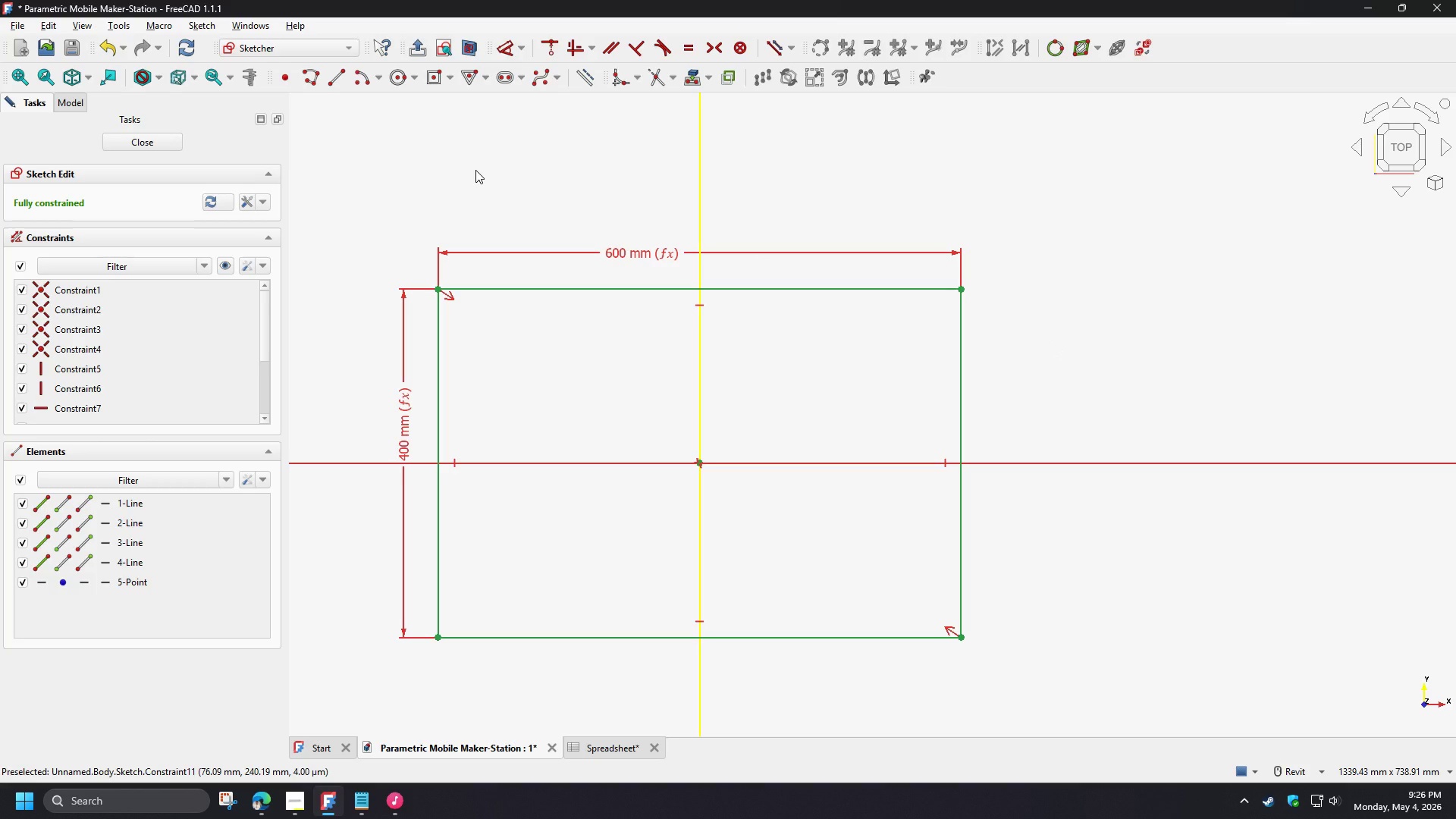 
wait(19.26)
 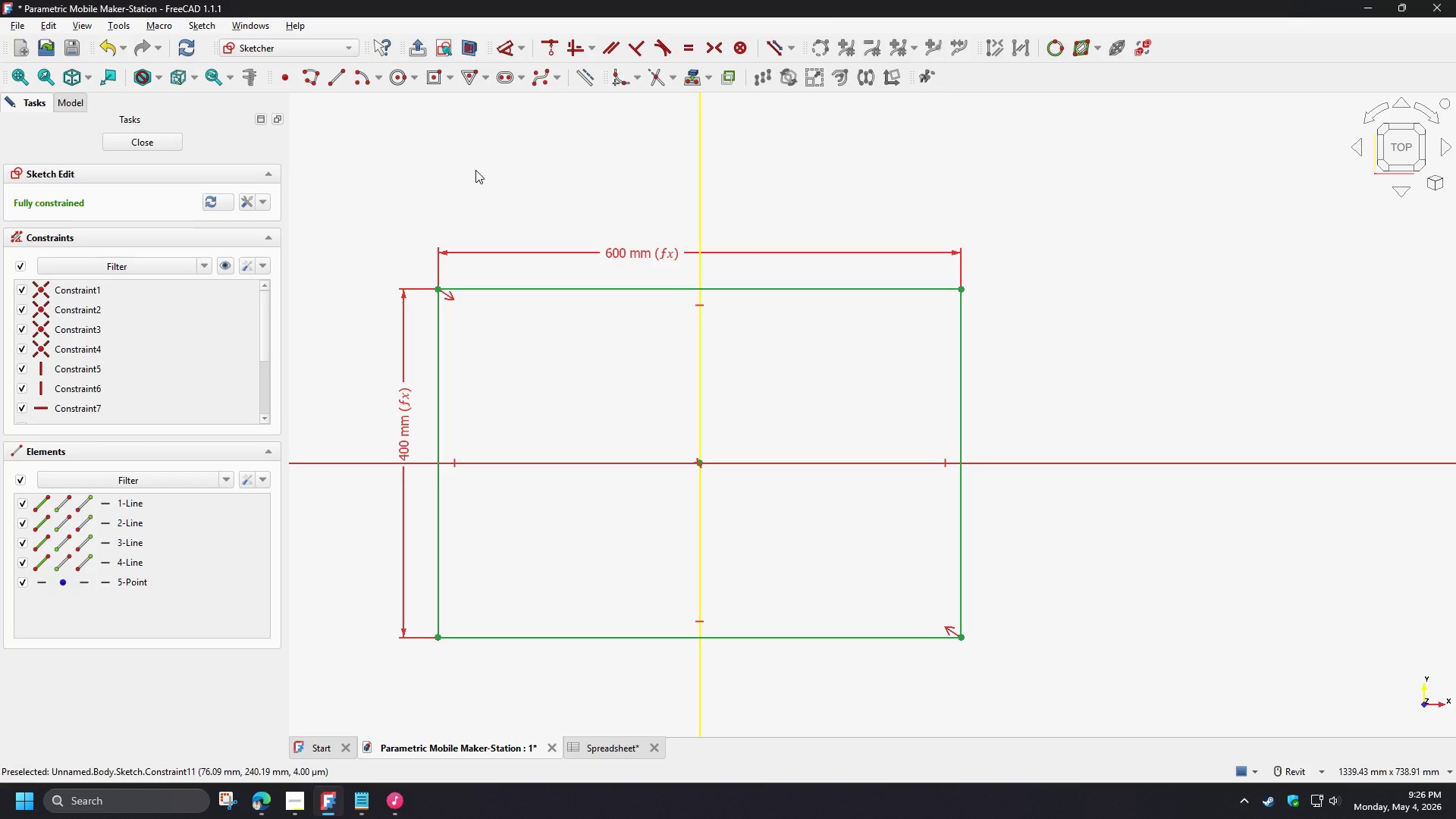 
left_click([163, 143])
 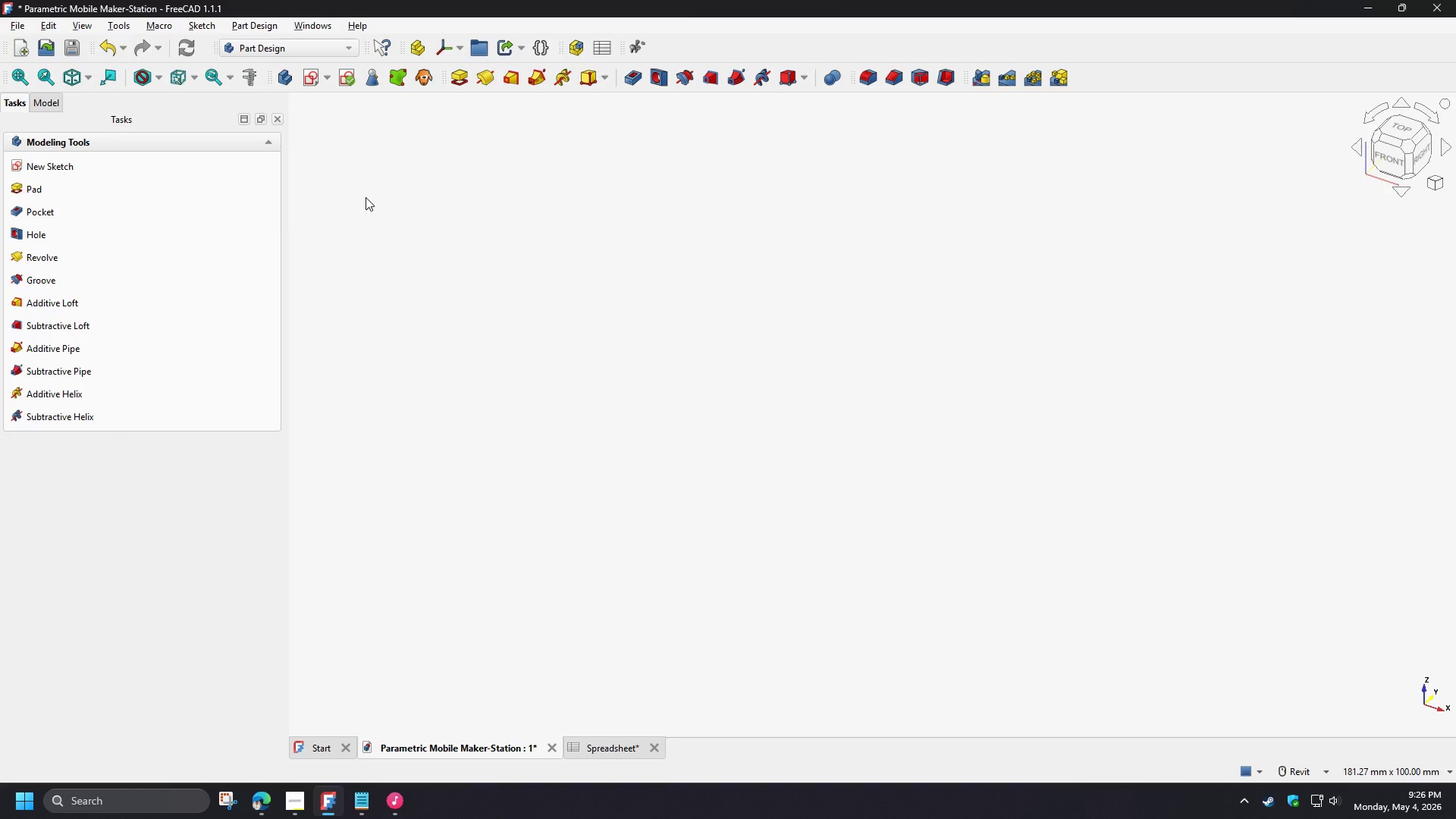 
left_click([564, 442])
 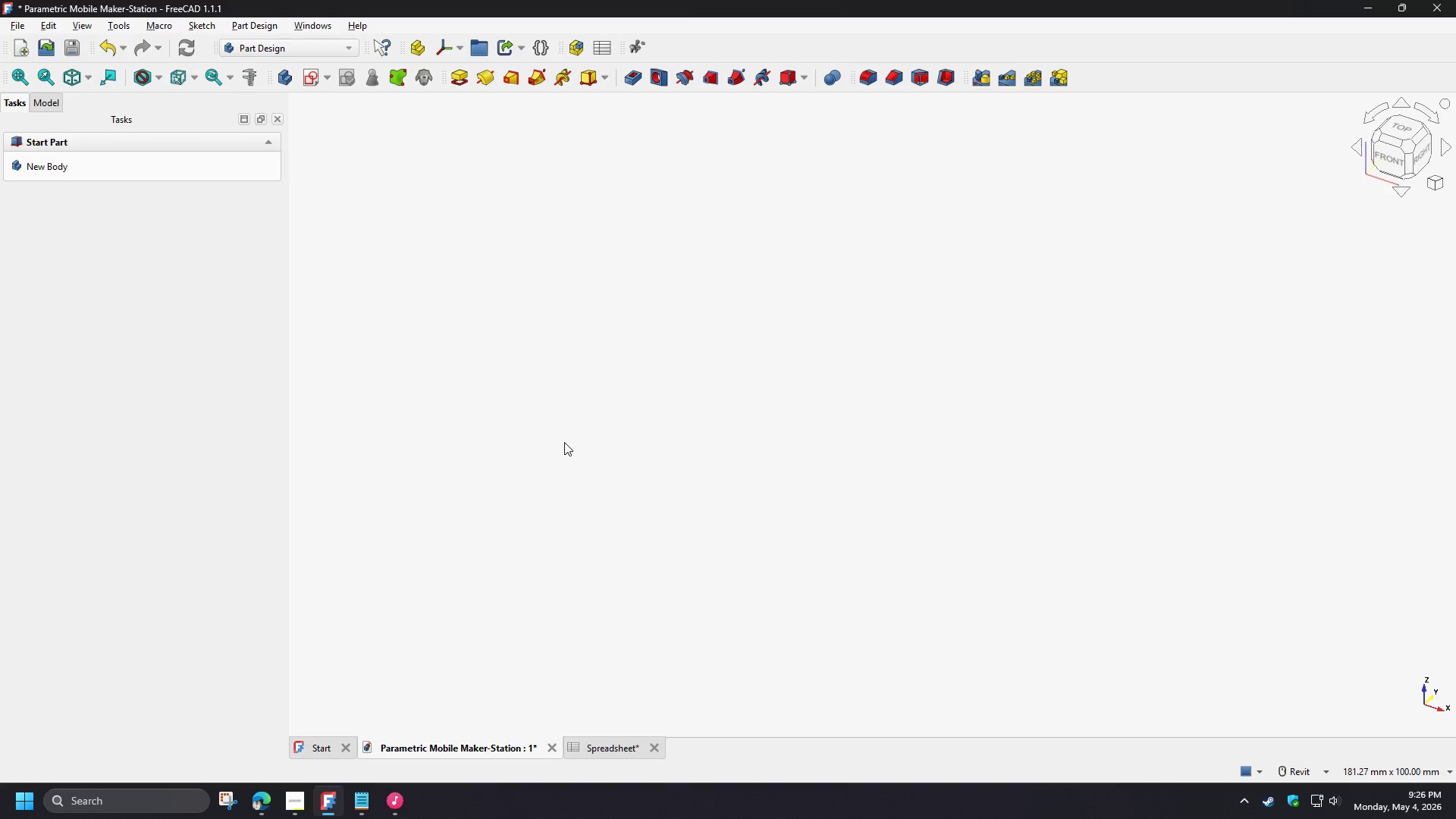 
key(Numpad0)
 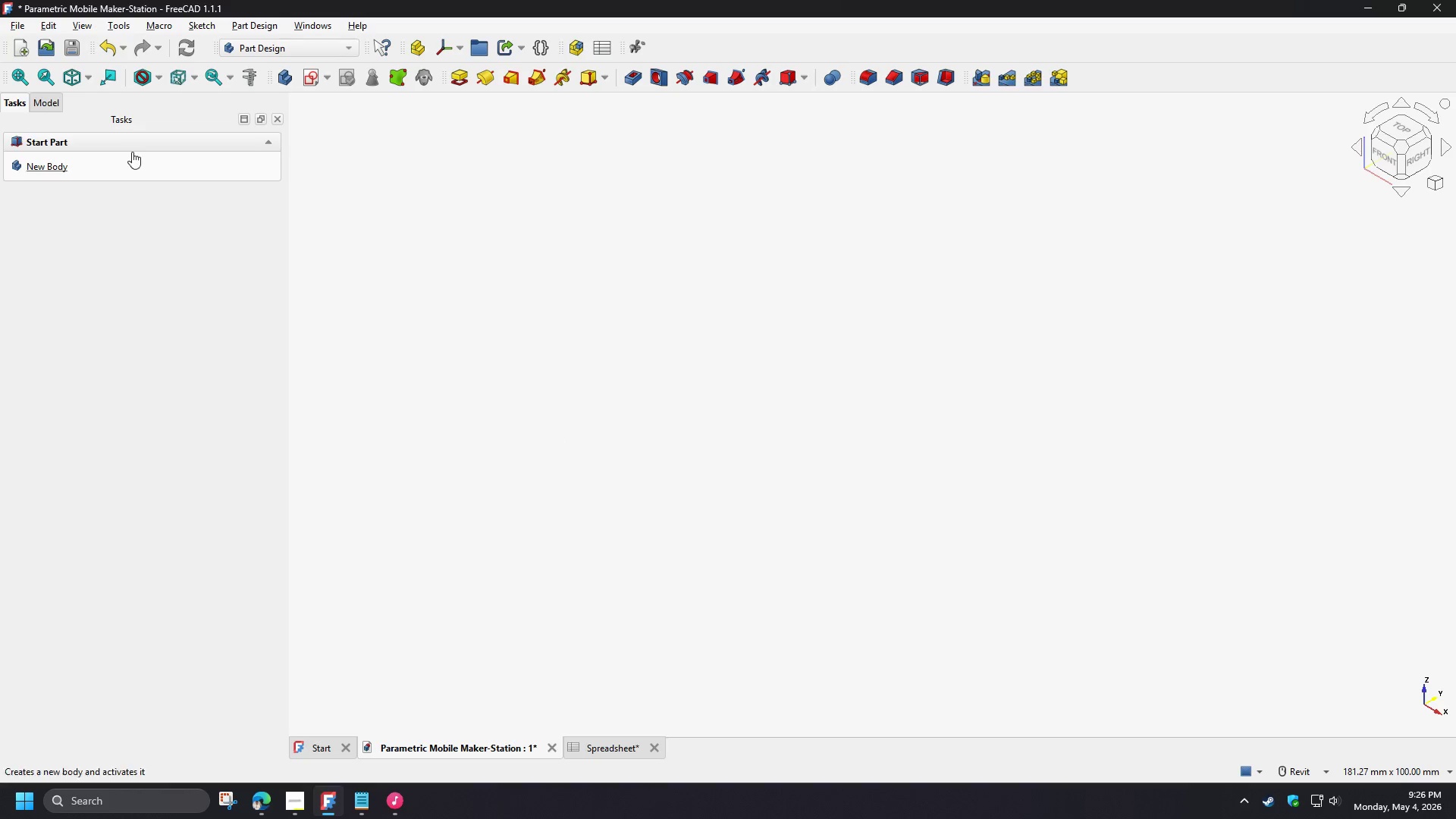 
left_click([44, 99])
 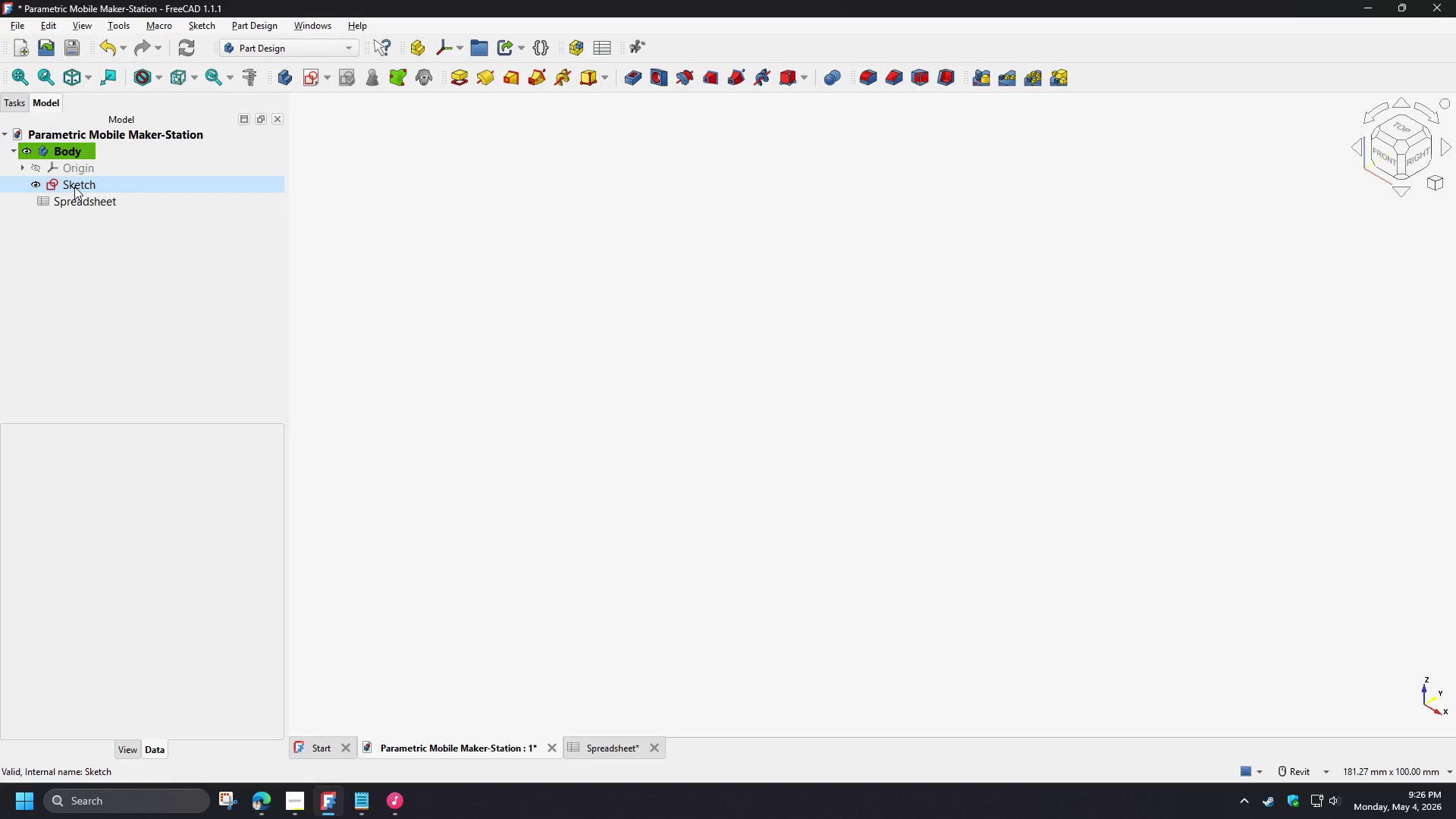 
double_click([74, 187])
 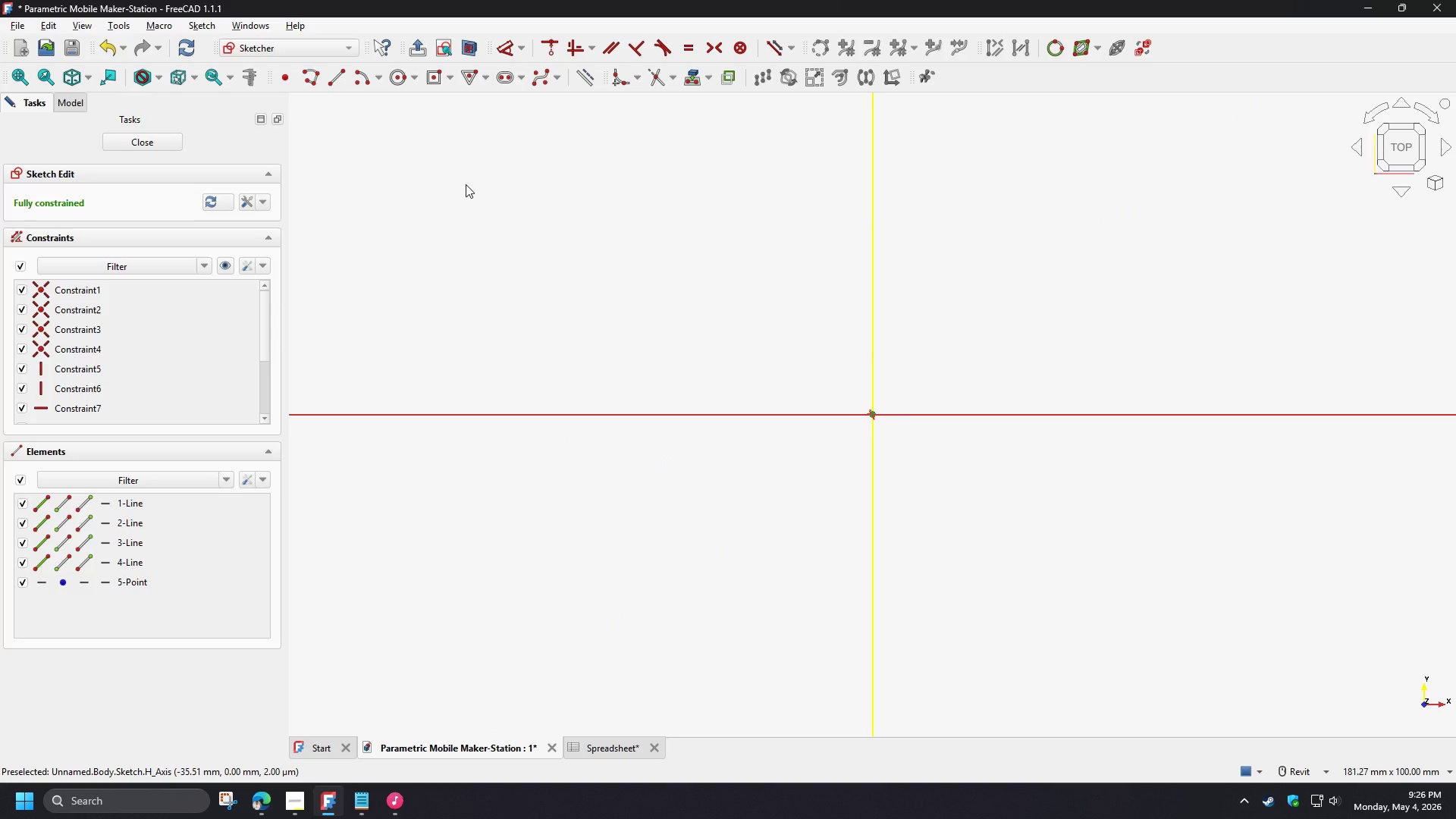 
scroll: coordinate [682, 362], scroll_direction: down, amount: 10.0
 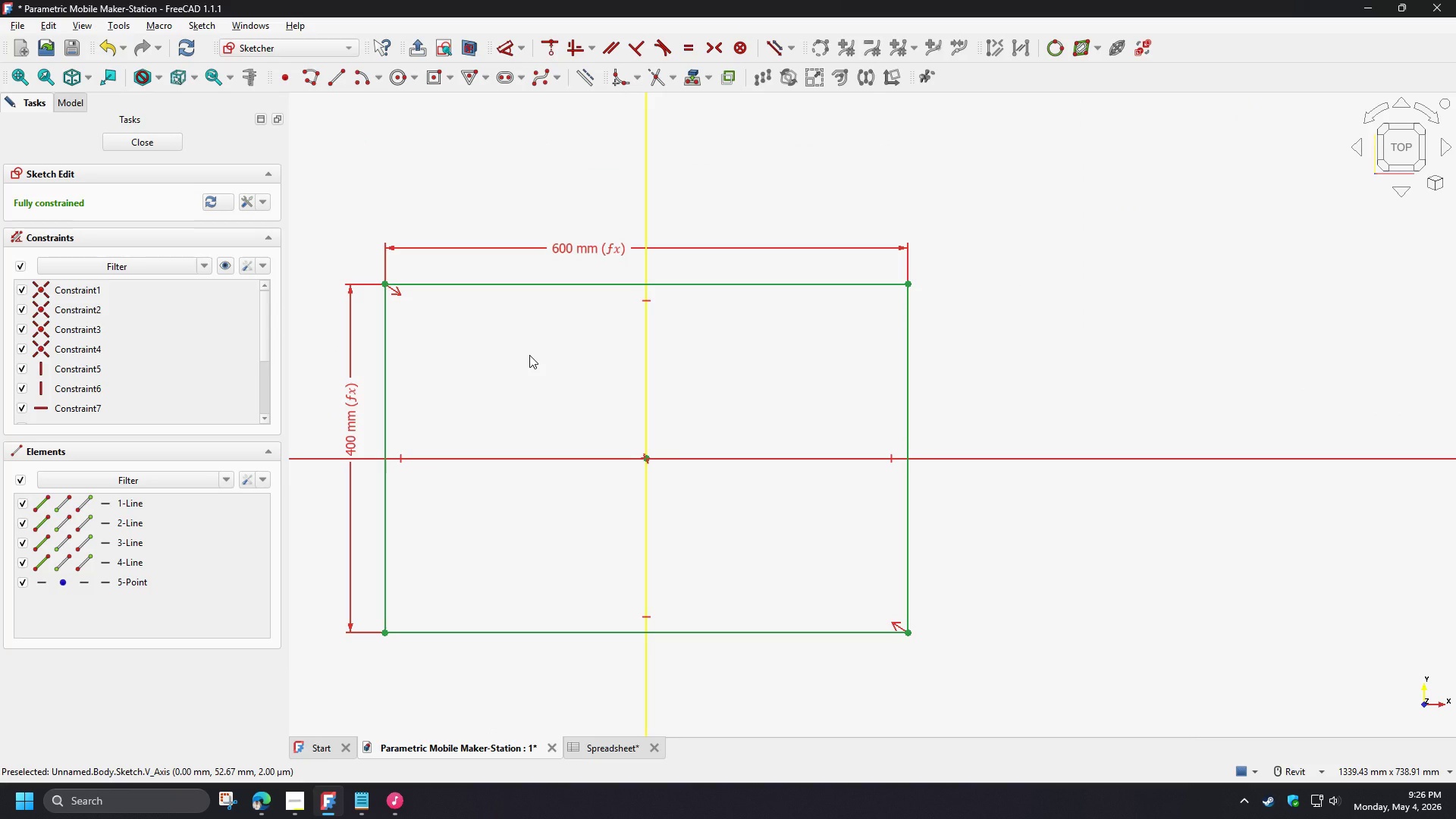 
type(vf)
 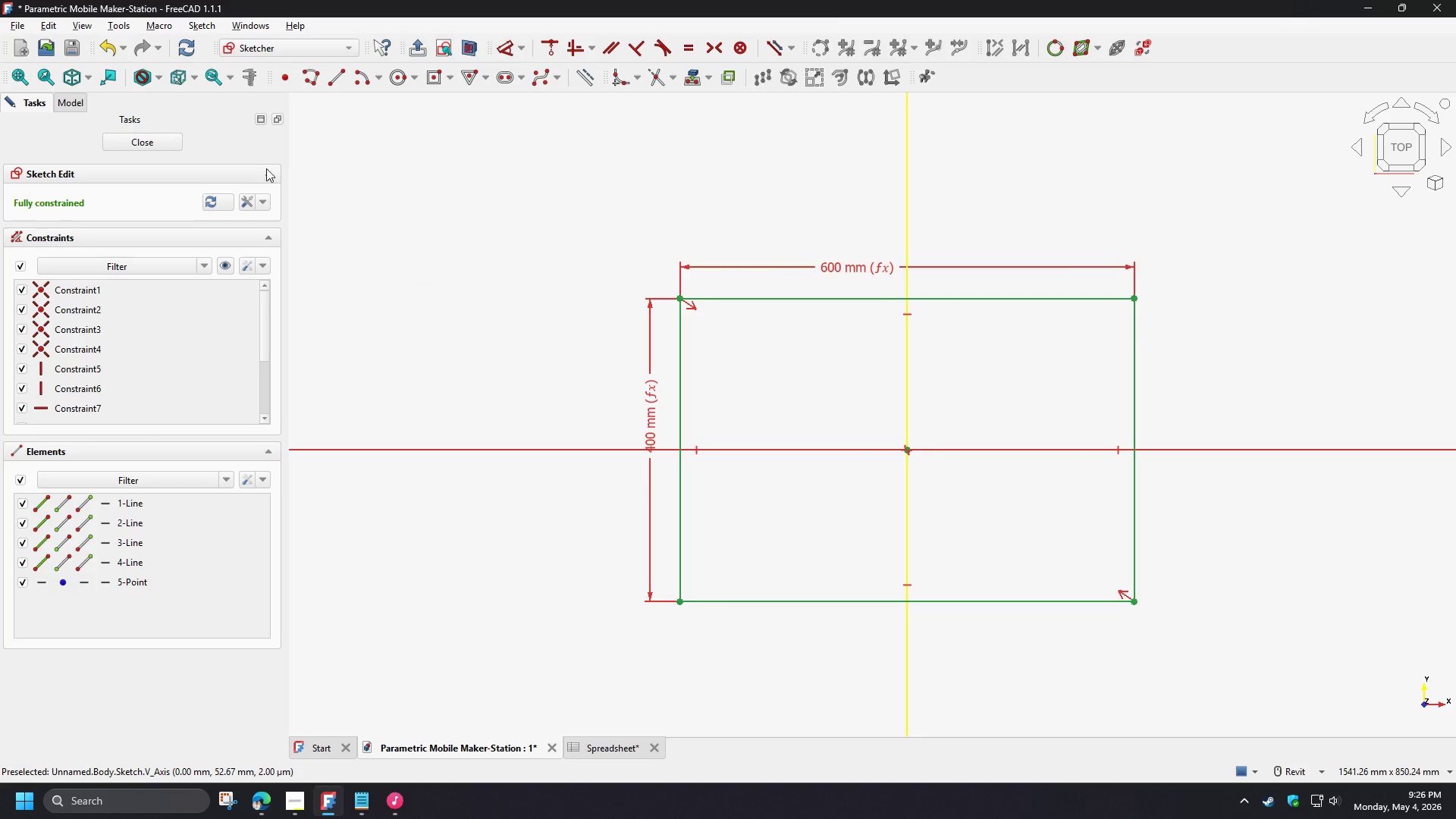 
left_click([172, 137])
 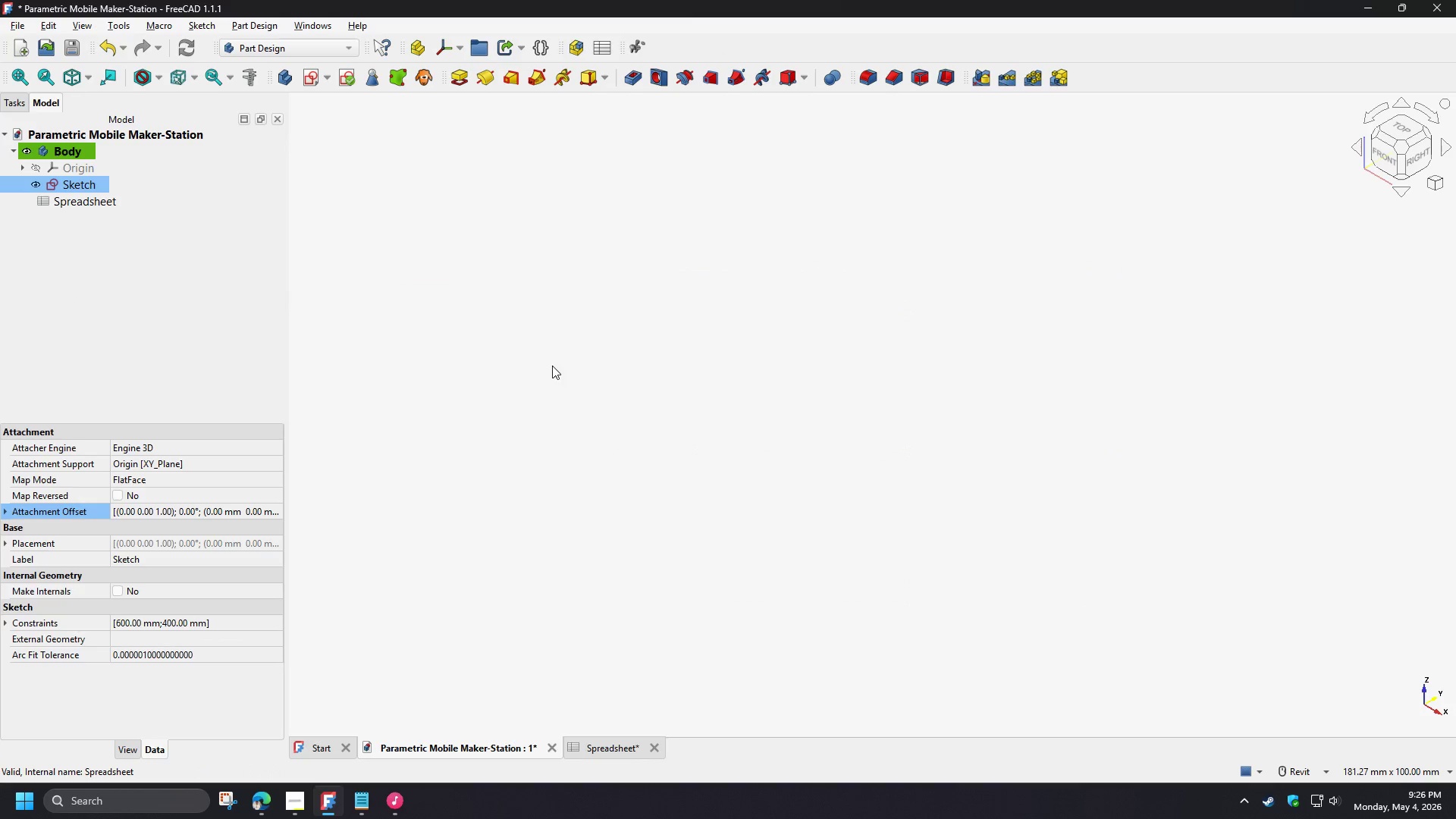 
left_click([572, 369])
 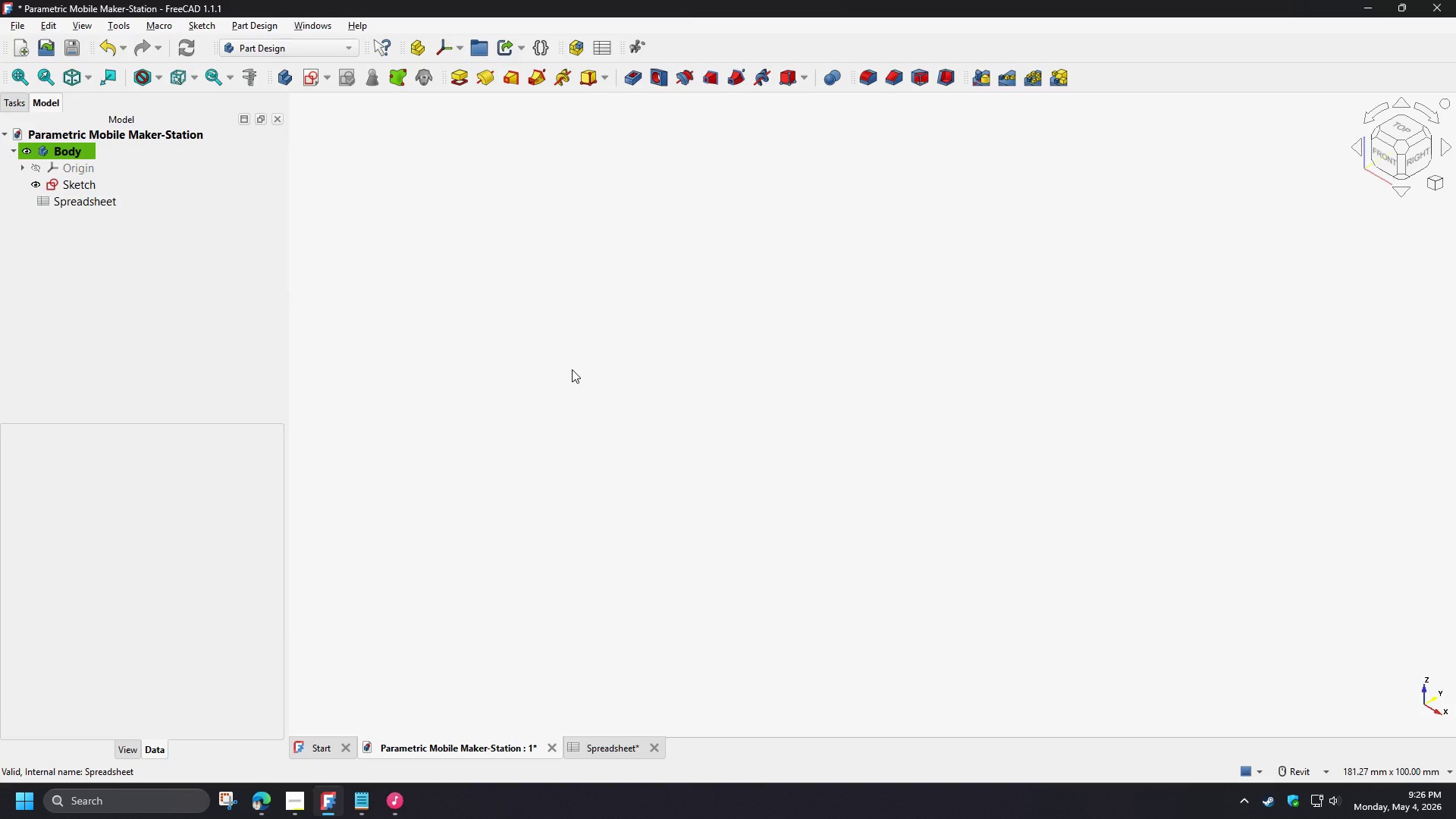 
key(Numpad0)
 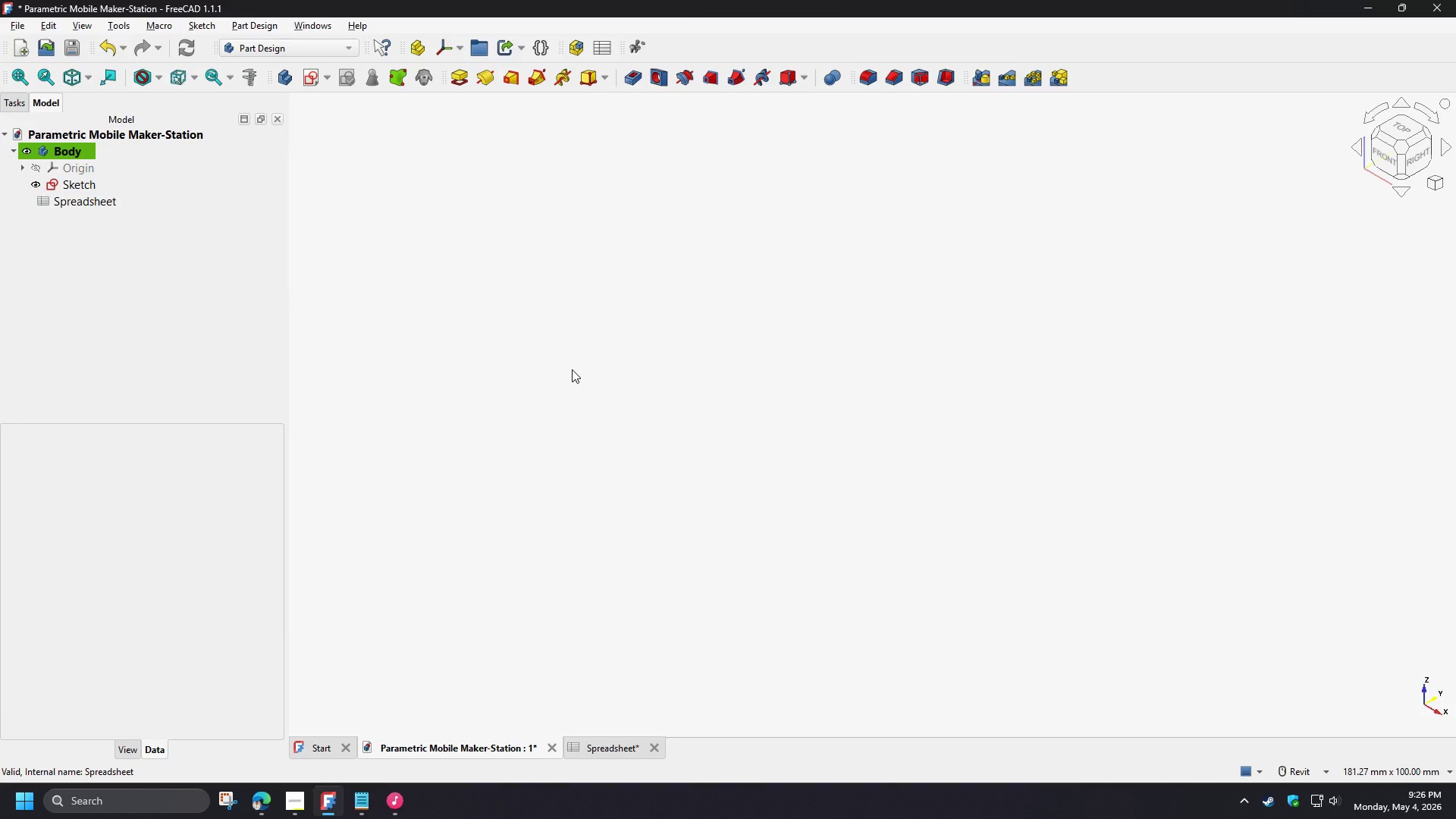 
left_click([572, 369])
 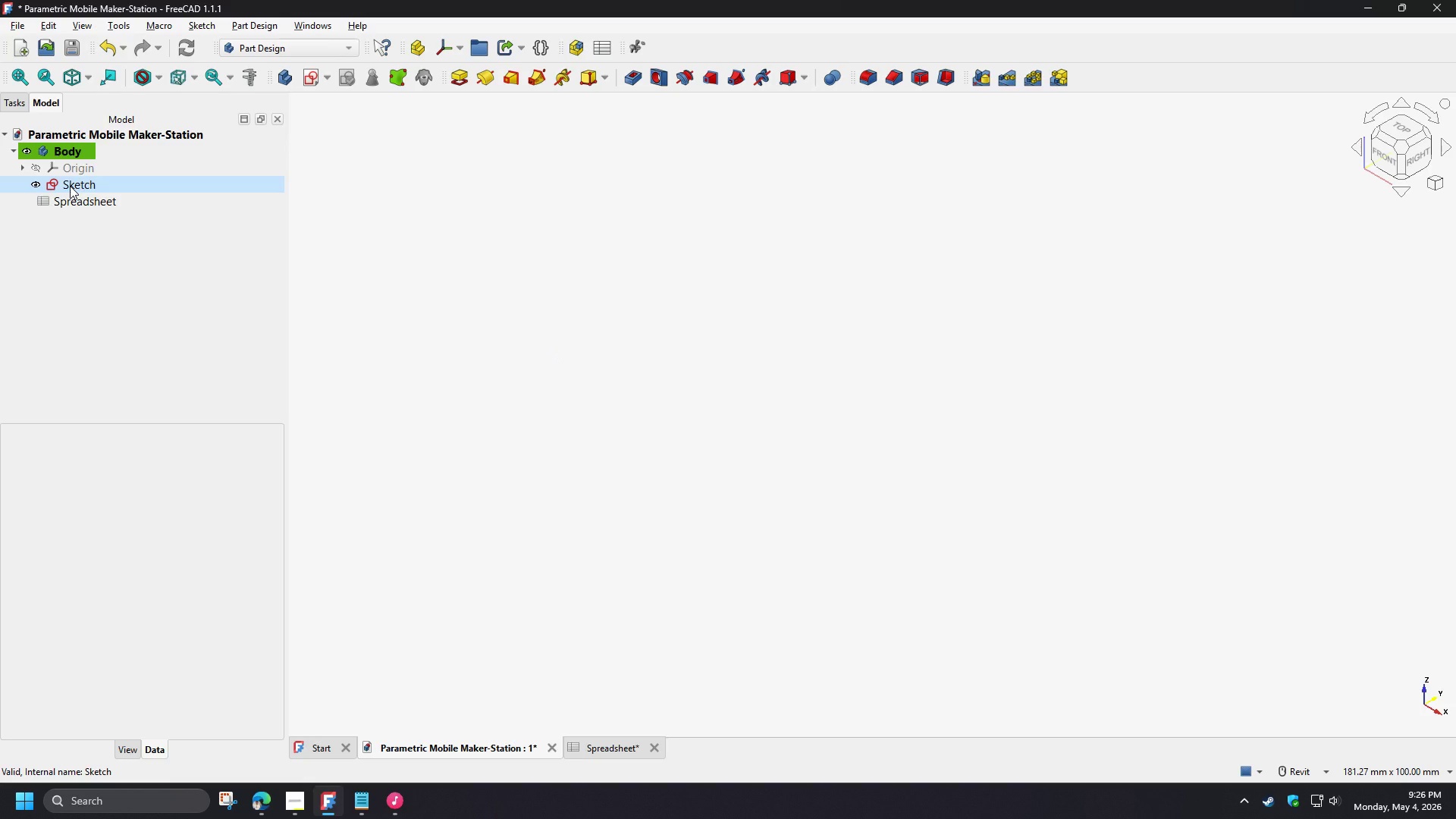 
left_click([70, 186])
 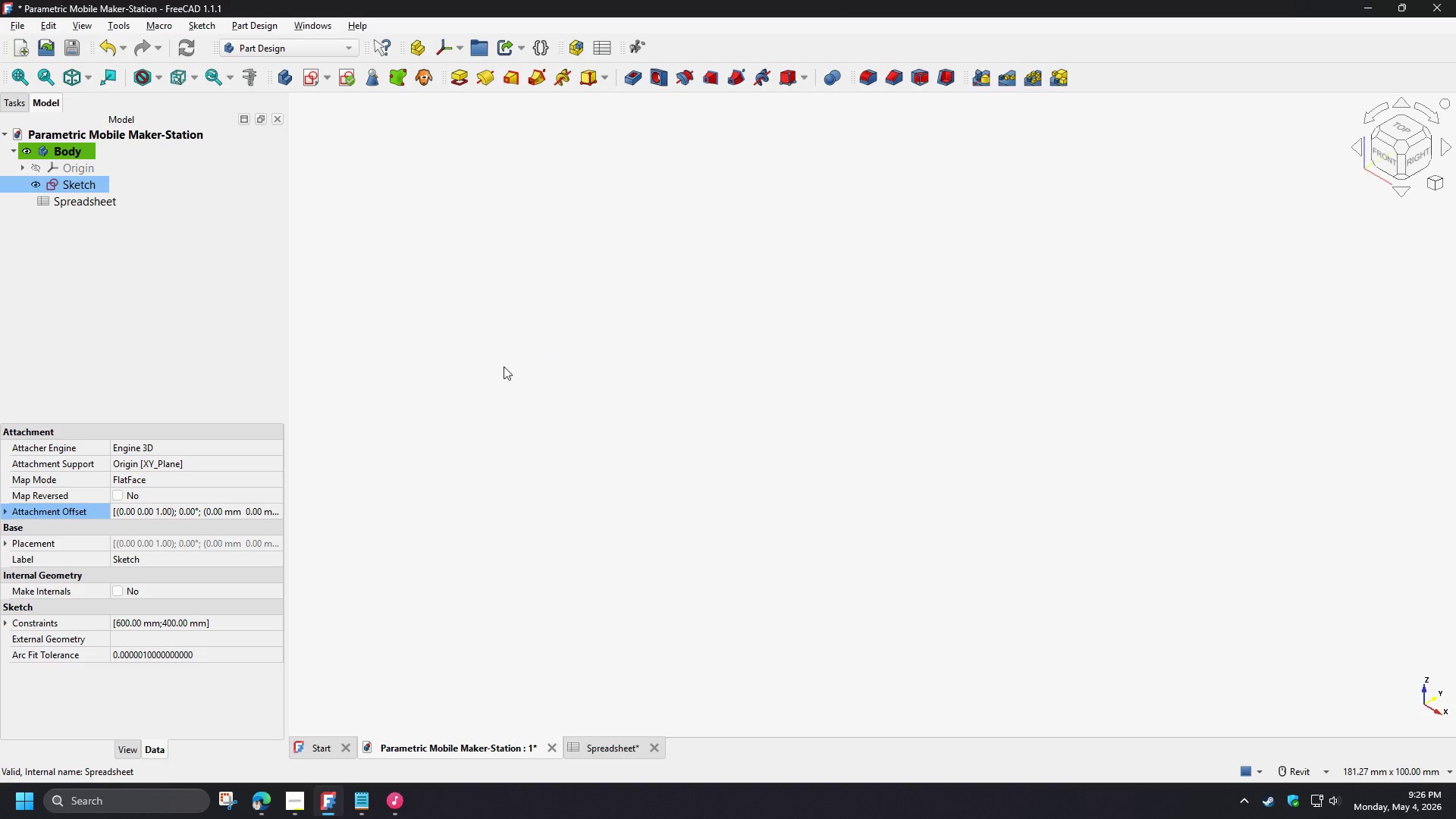 
left_click([554, 385])
 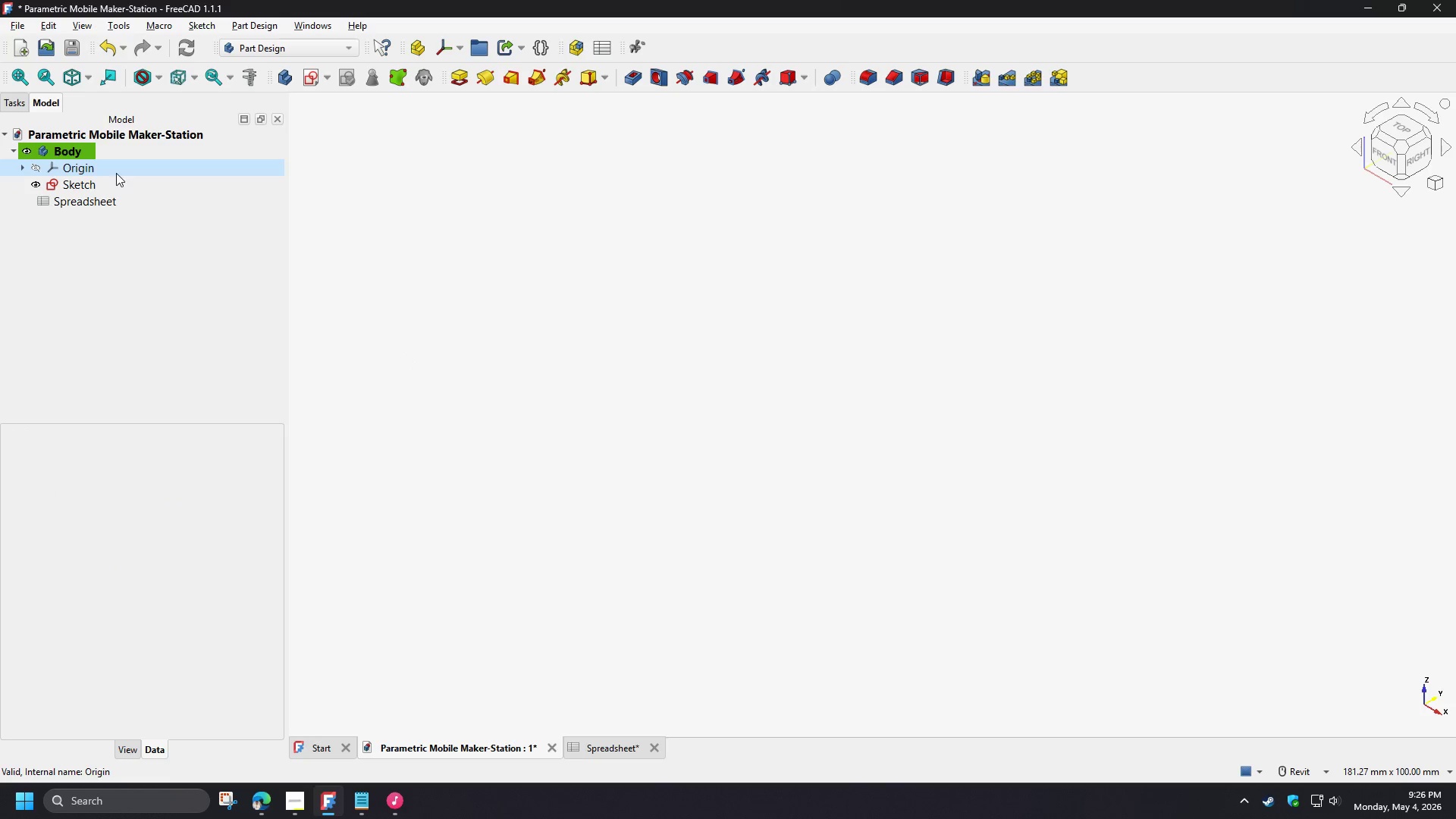 
left_click([90, 183])
 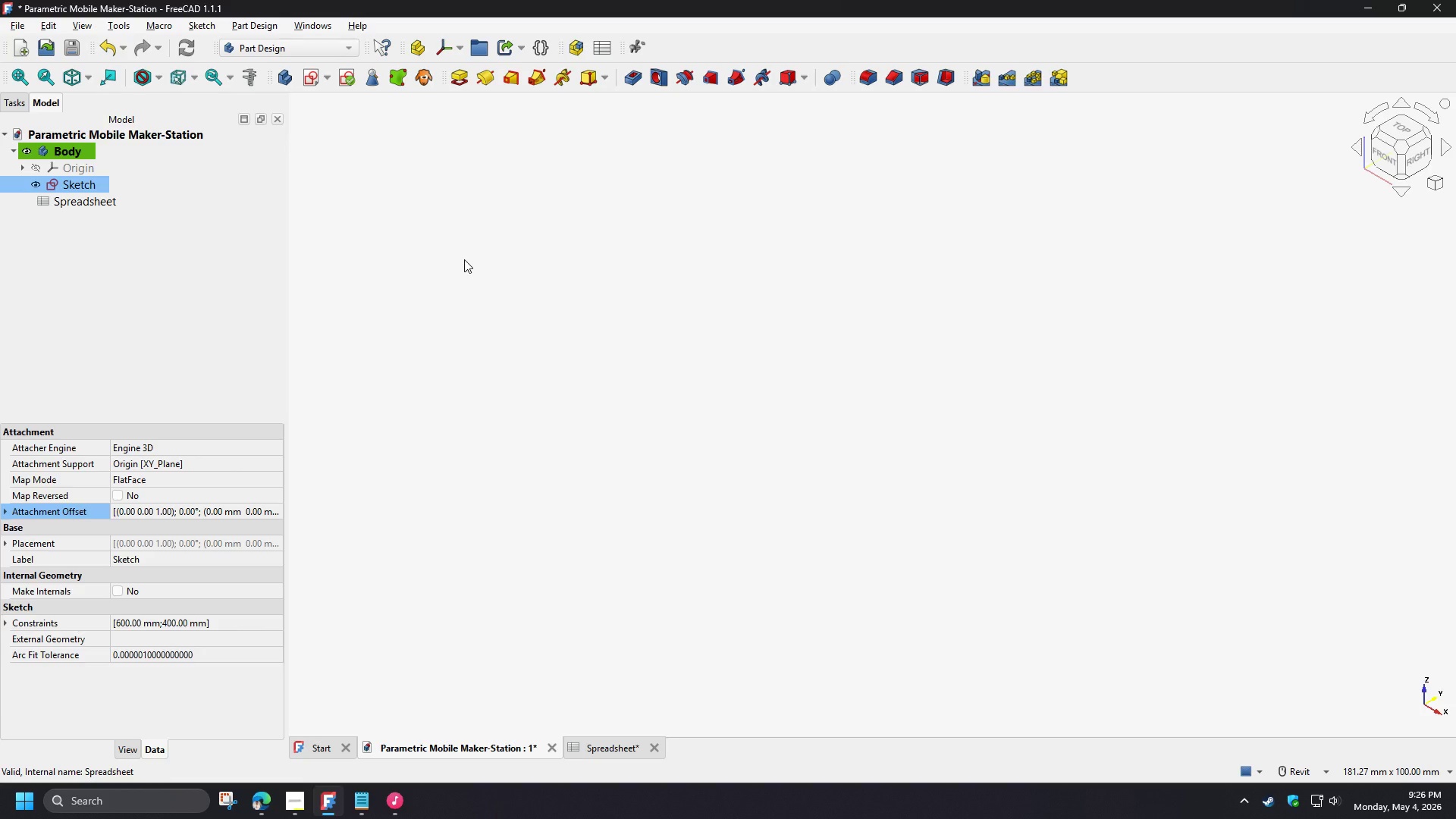 
scroll: coordinate [742, 435], scroll_direction: down, amount: 10.0
 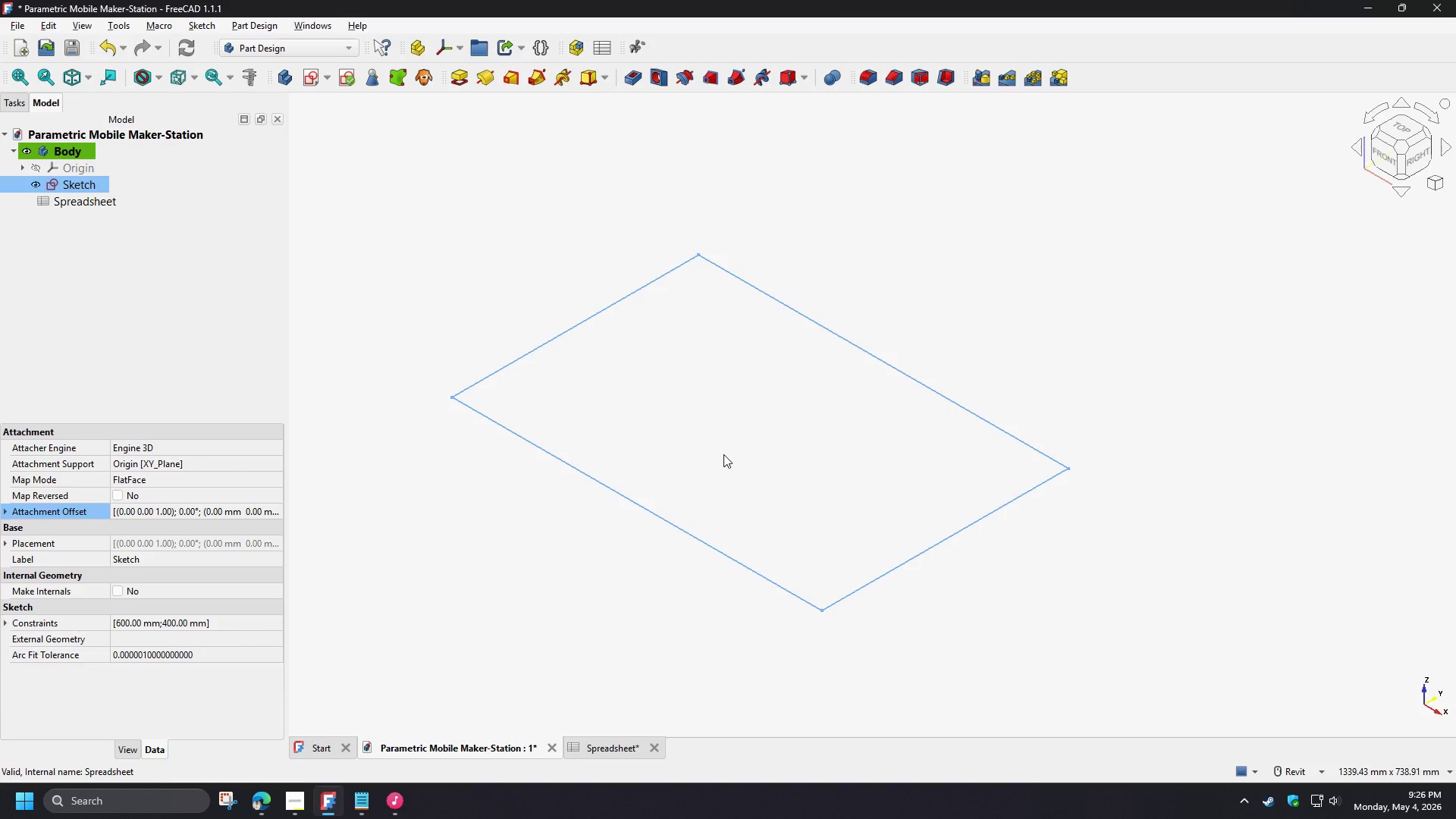 
left_click([717, 400])
 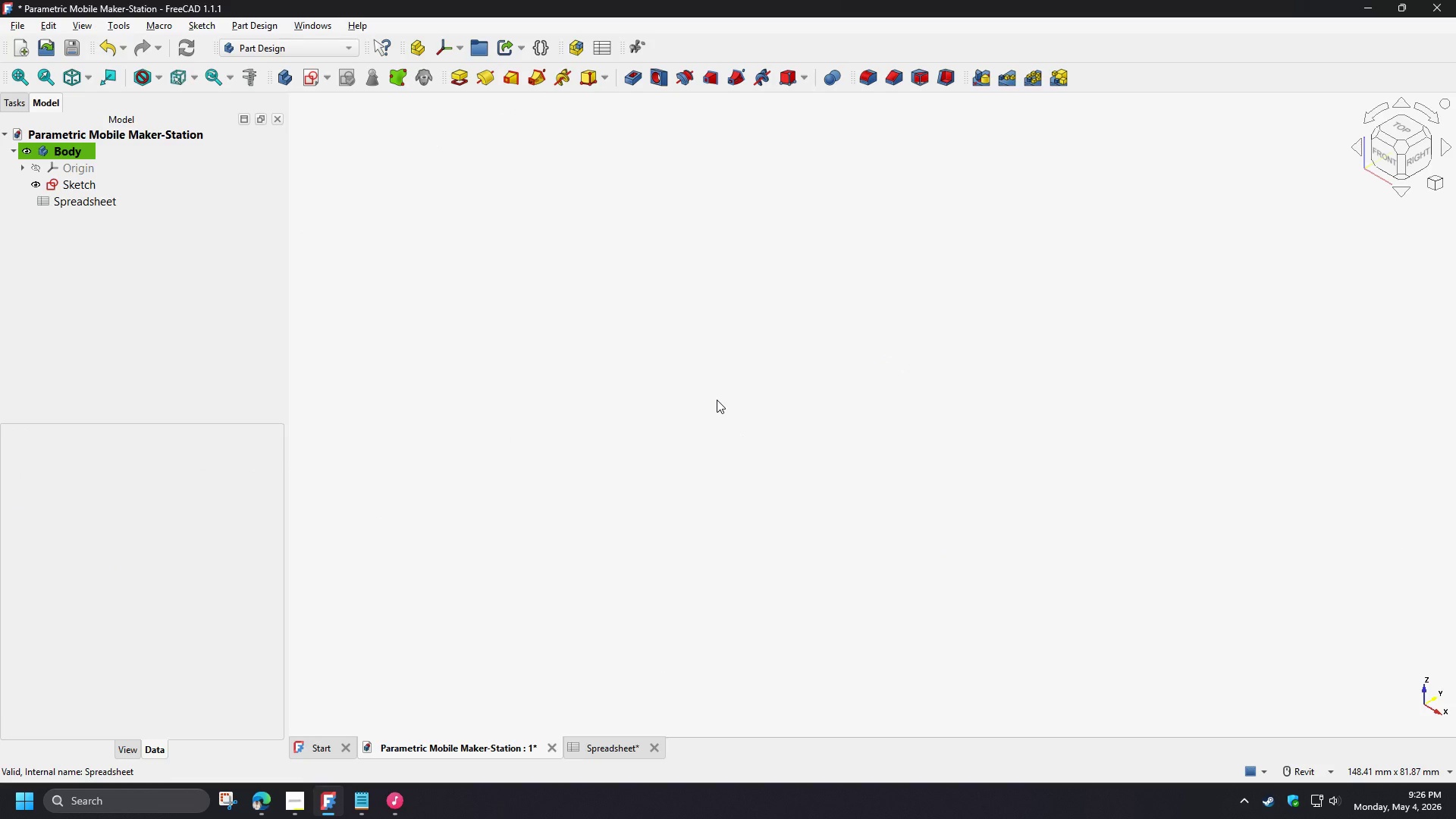 
scroll: coordinate [771, 467], scroll_direction: up, amount: 11.0
 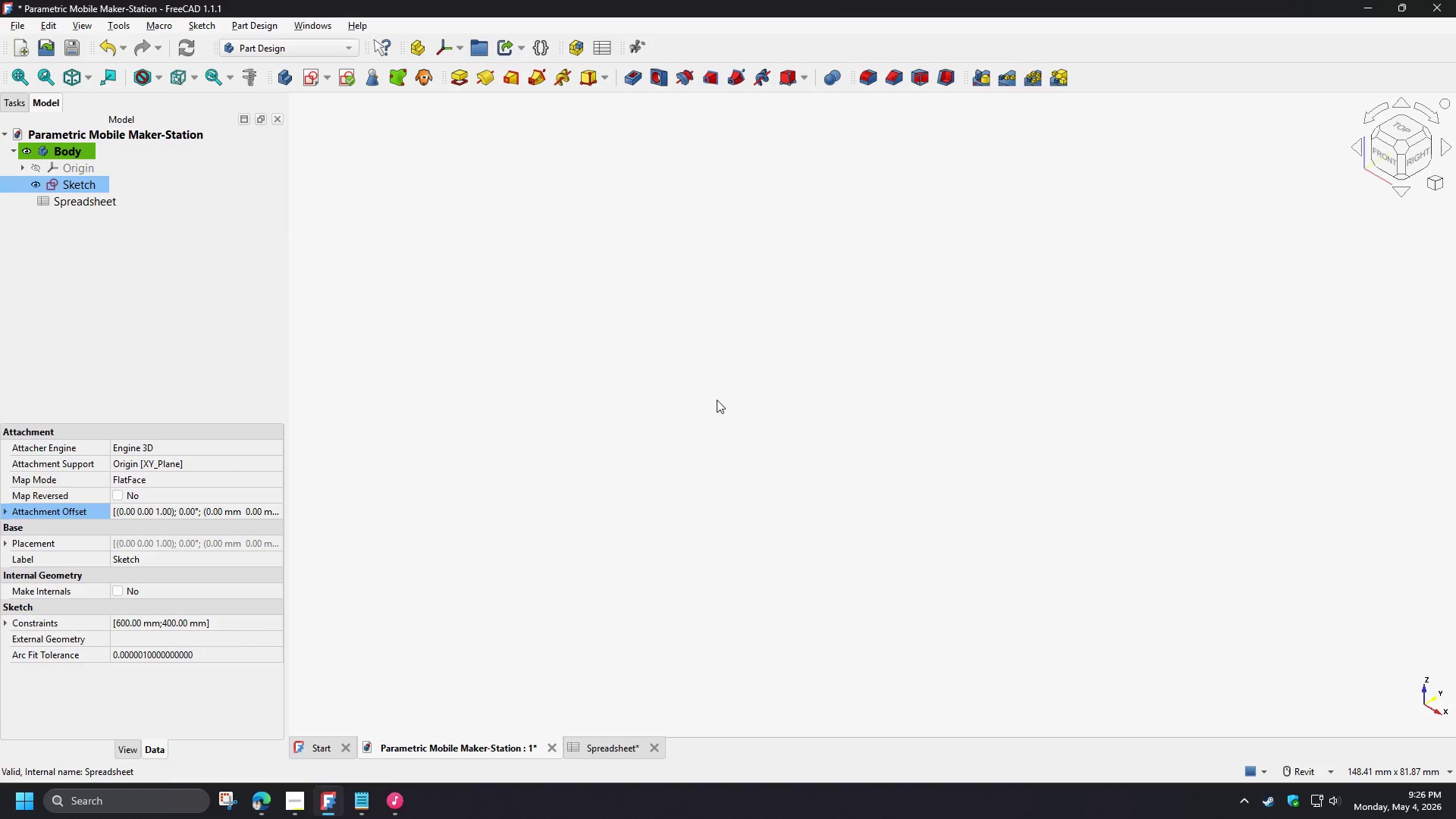 
type(vf)
 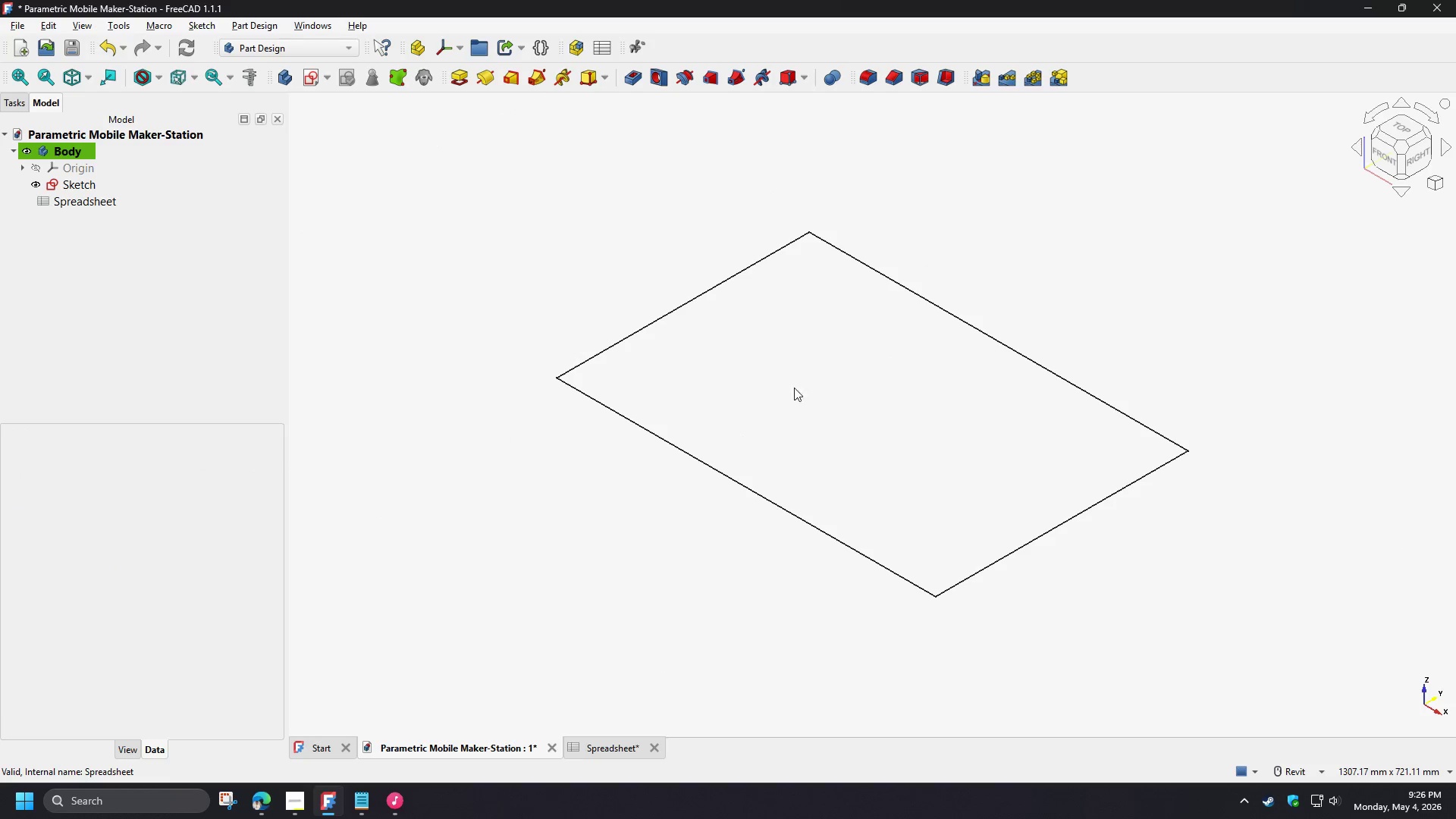 
left_click_drag(start_coordinate=[1133, 604], to_coordinate=[645, 266])
 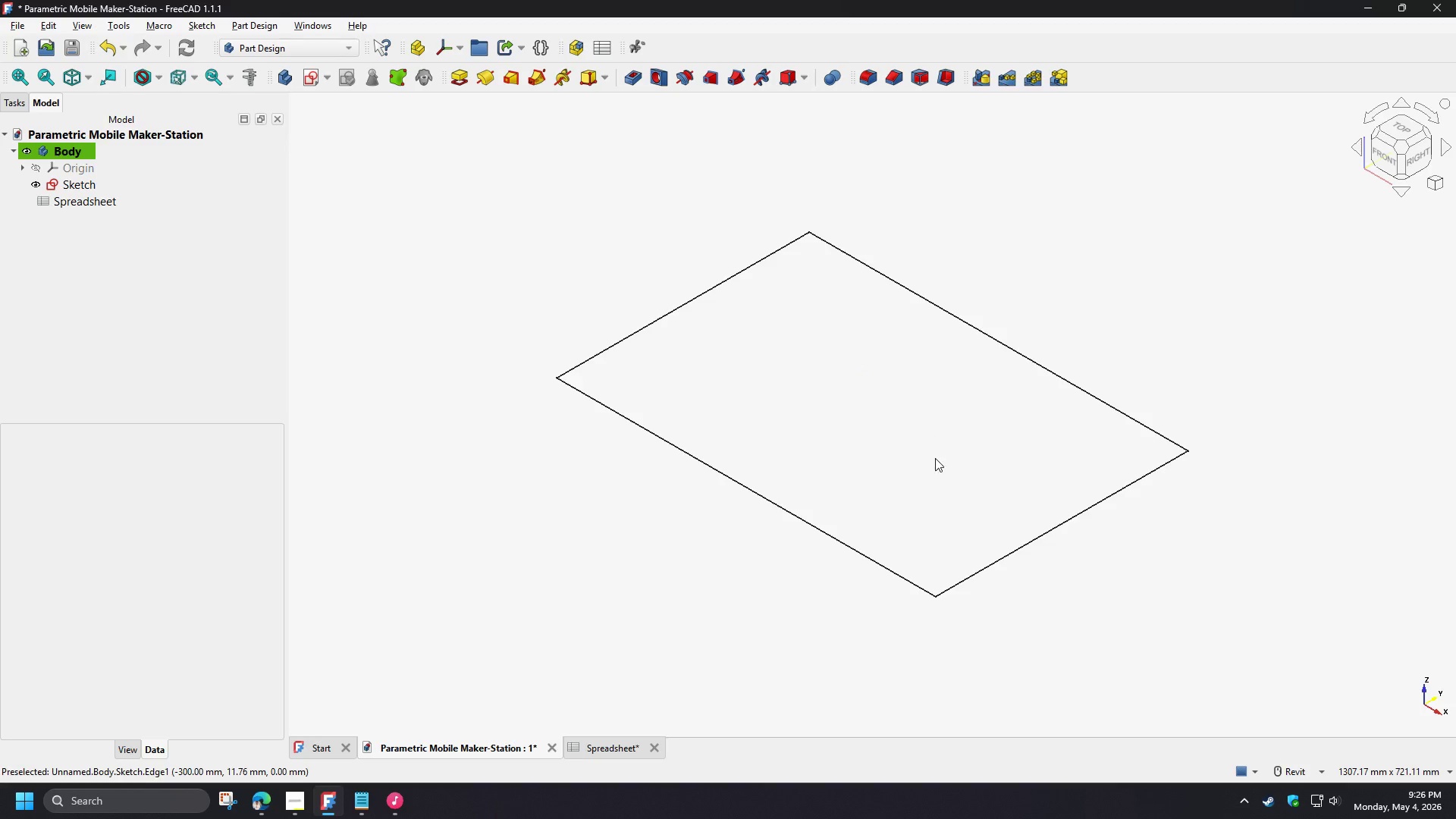 
type(vf)
 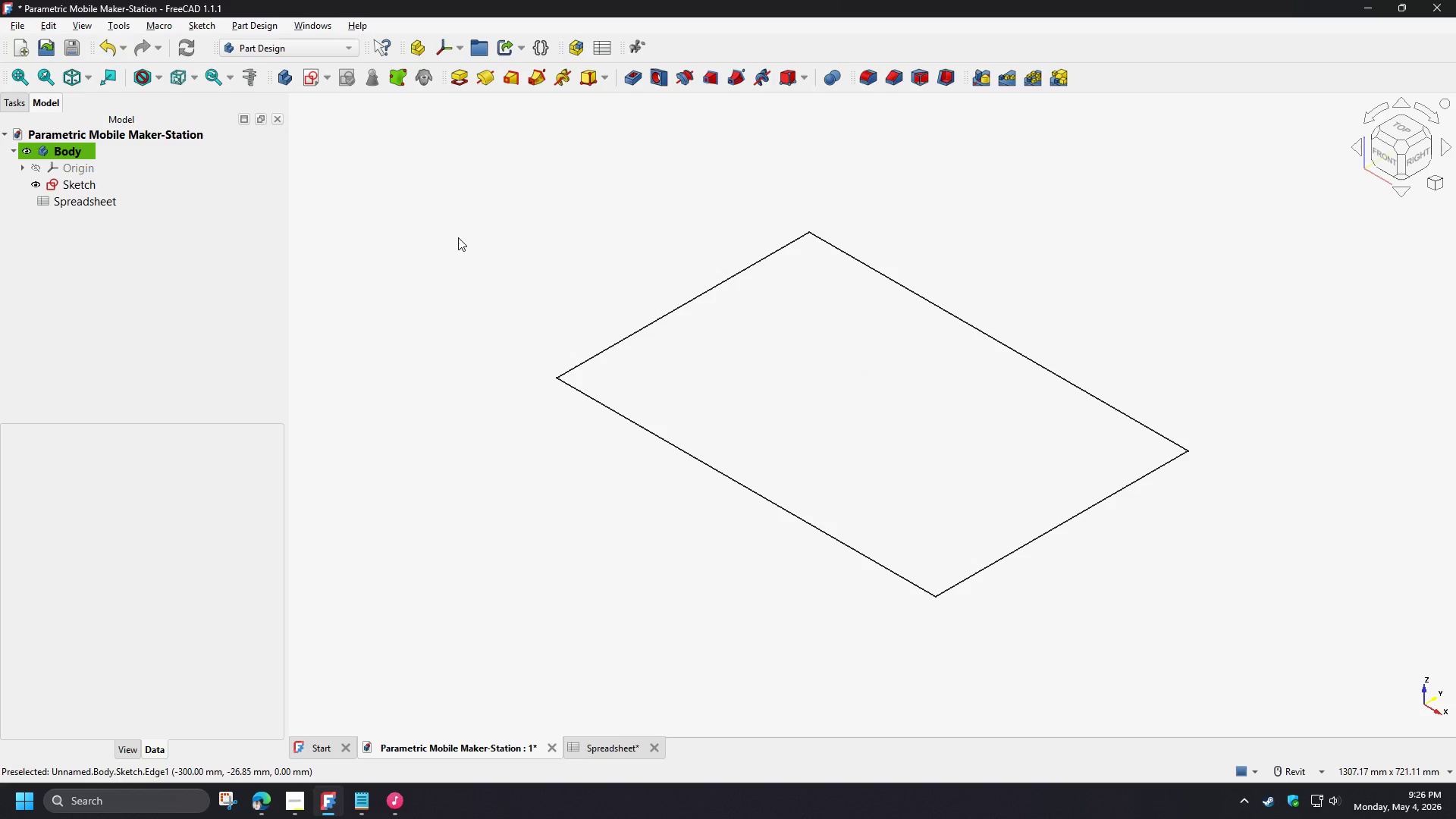 
scroll: coordinate [748, 408], scroll_direction: up, amount: 22.0
 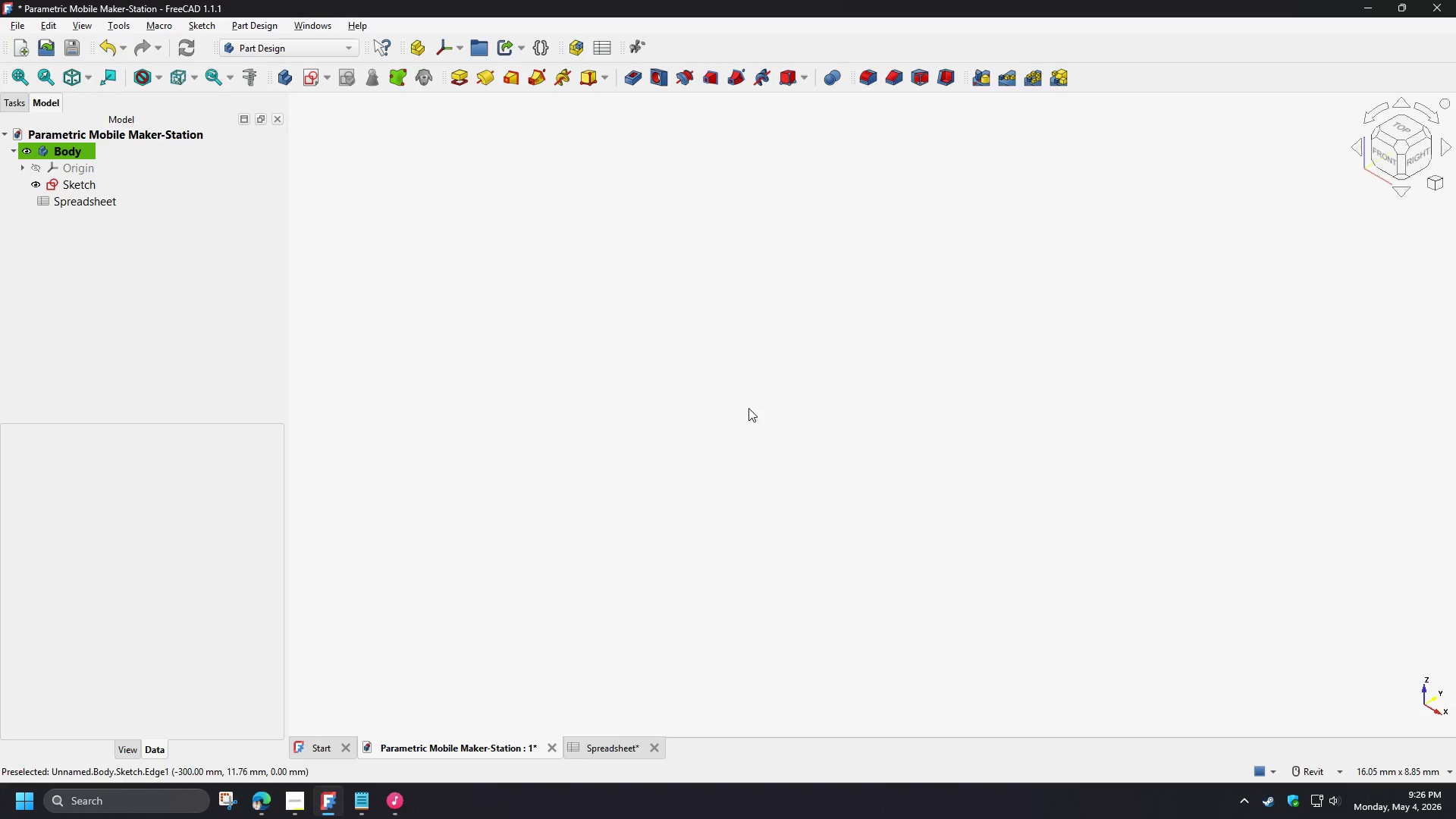 
left_click([464, 235])
 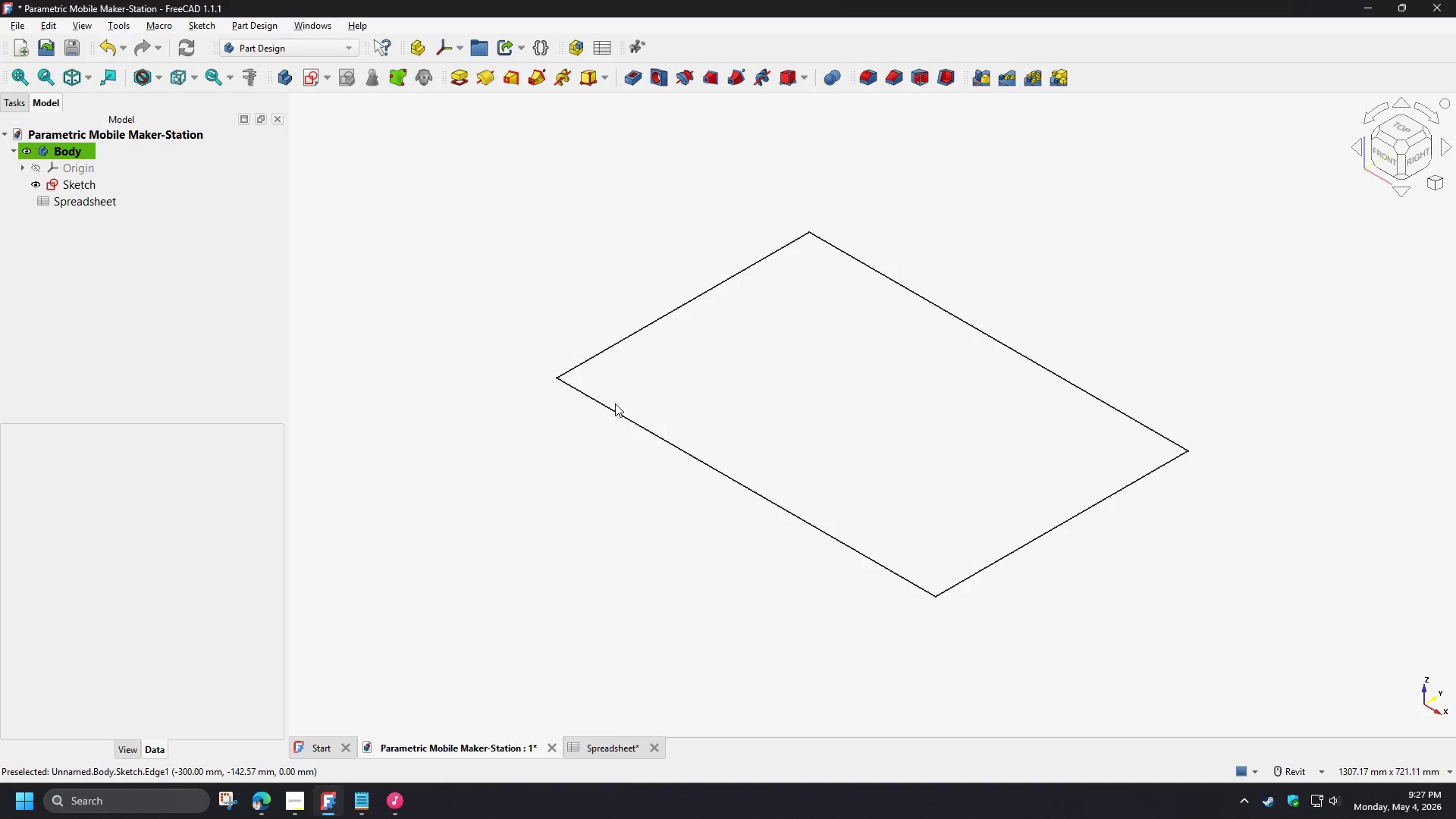 
left_click([606, 410])
 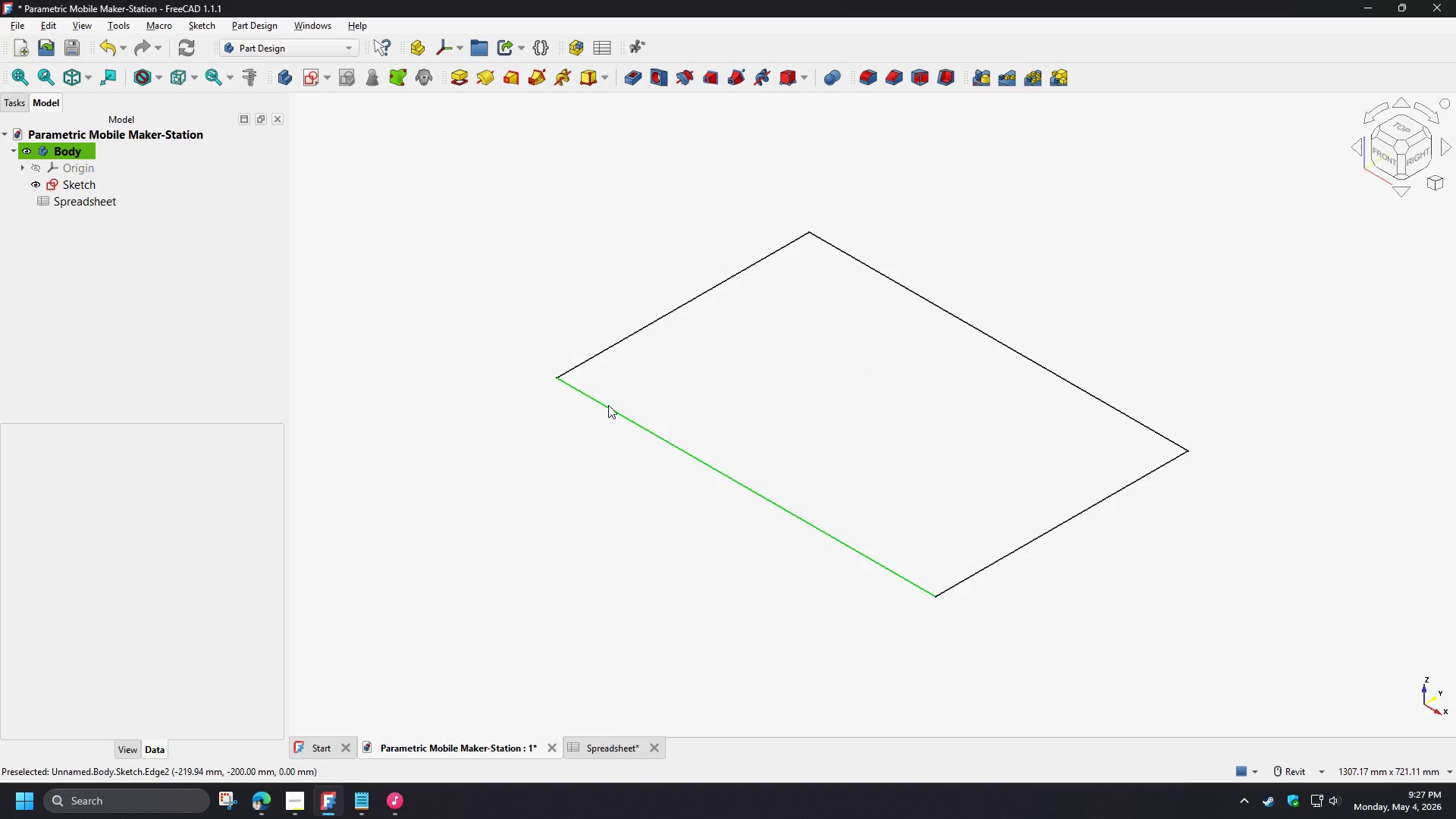 
left_click([608, 405])
 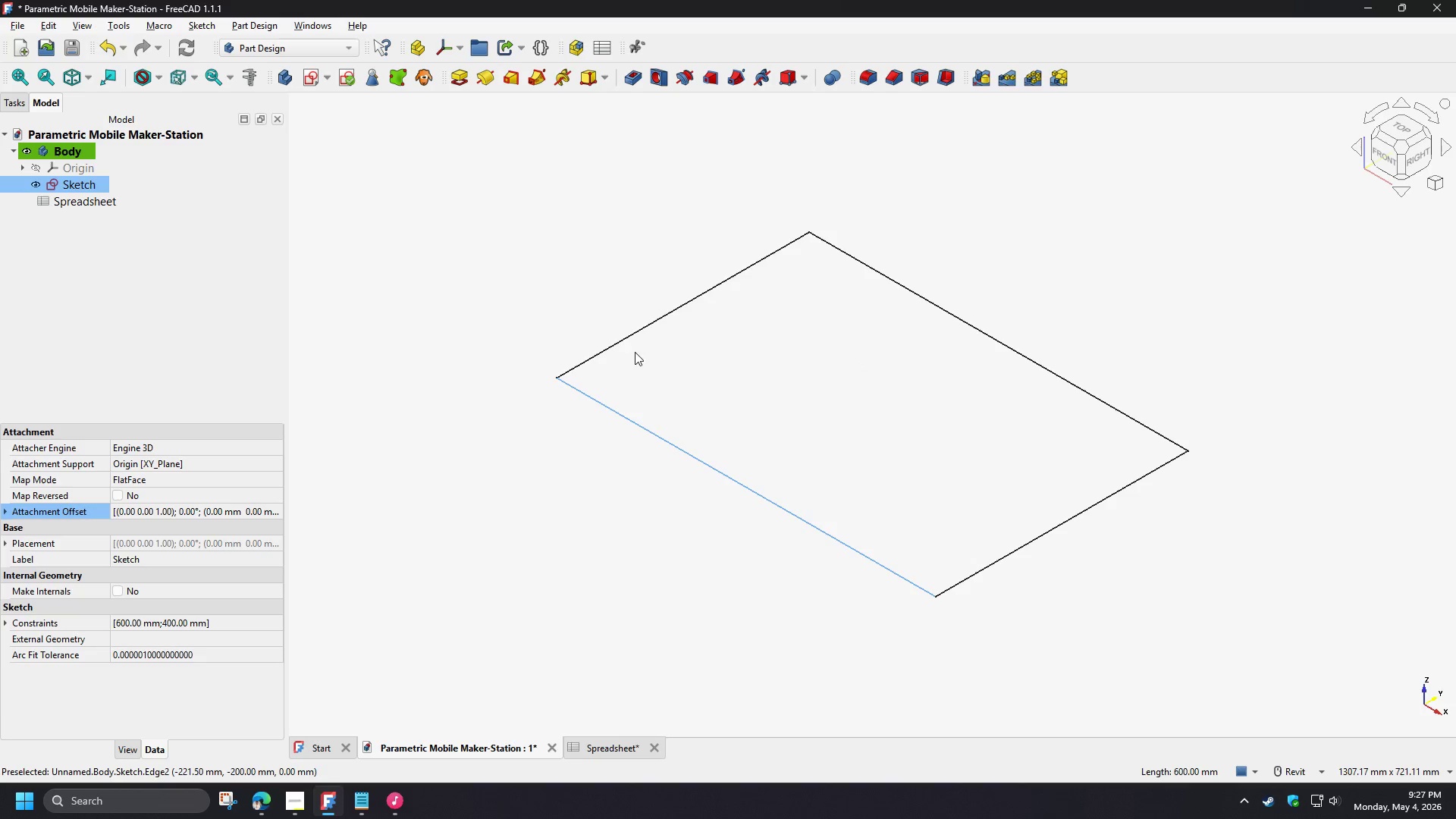 
hold_key(key=ControlLeft, duration=1.53)
left_click([637, 328])
 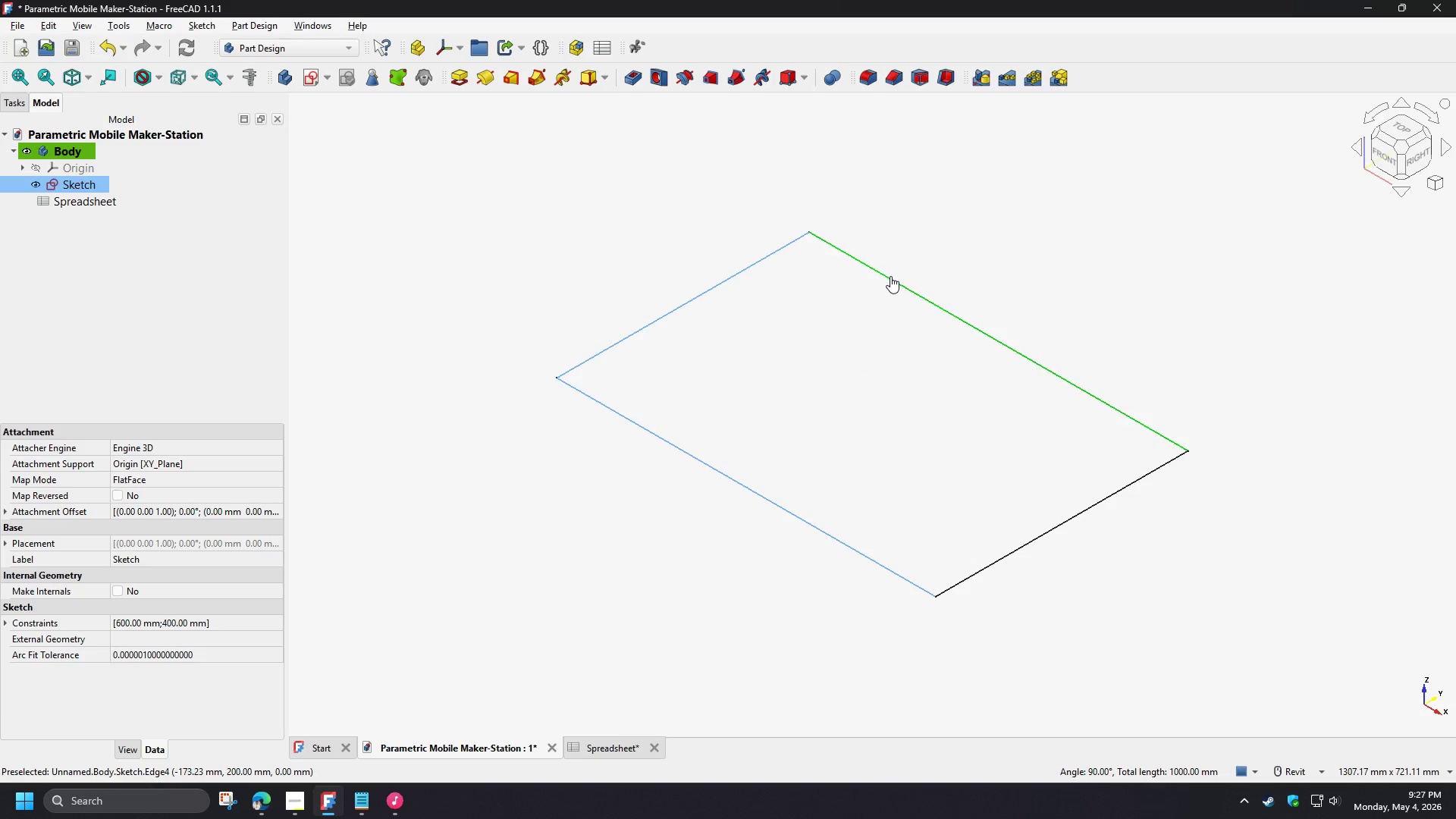 
left_click([890, 276])
 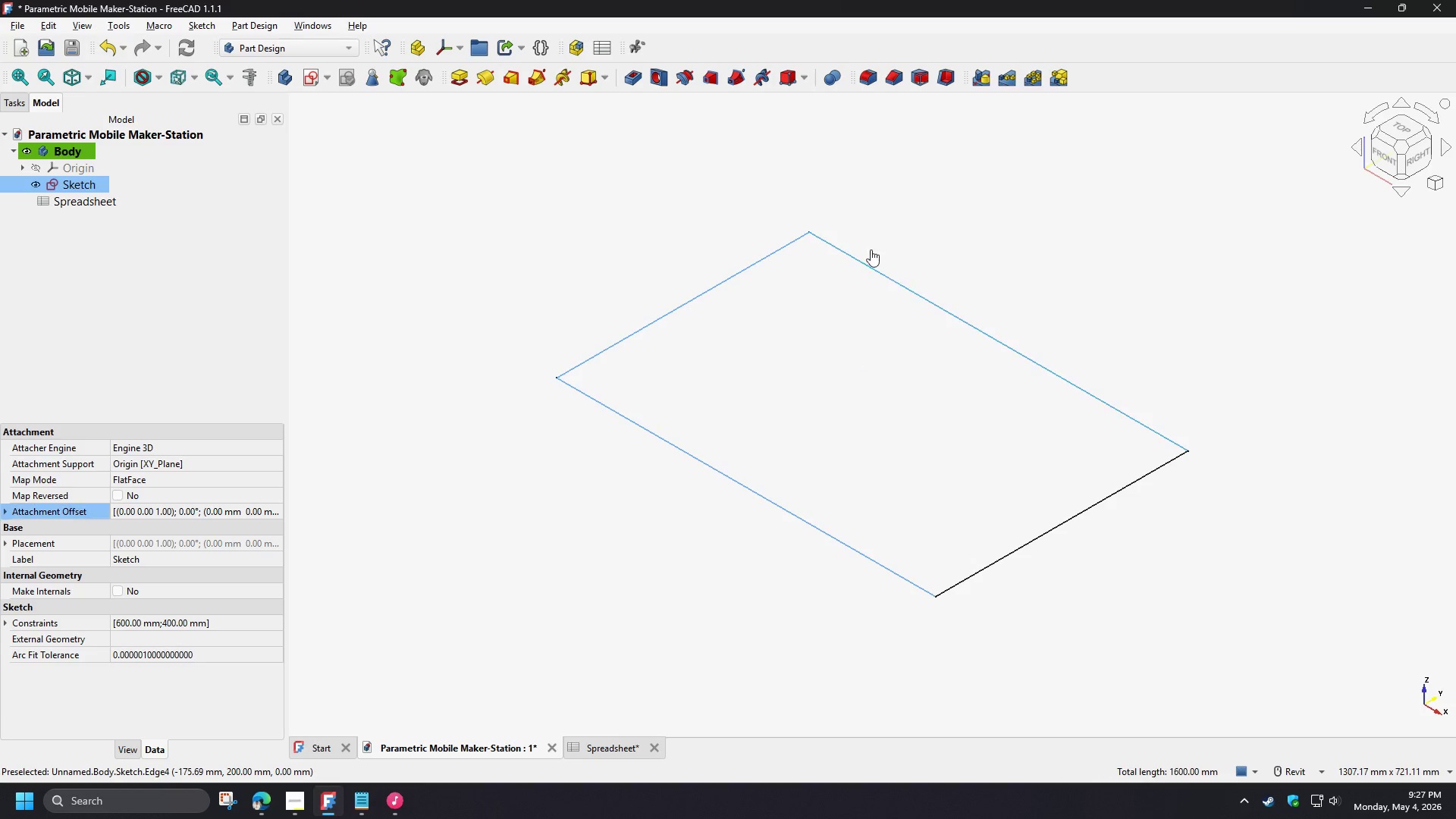 
key(Control+ControlLeft)
 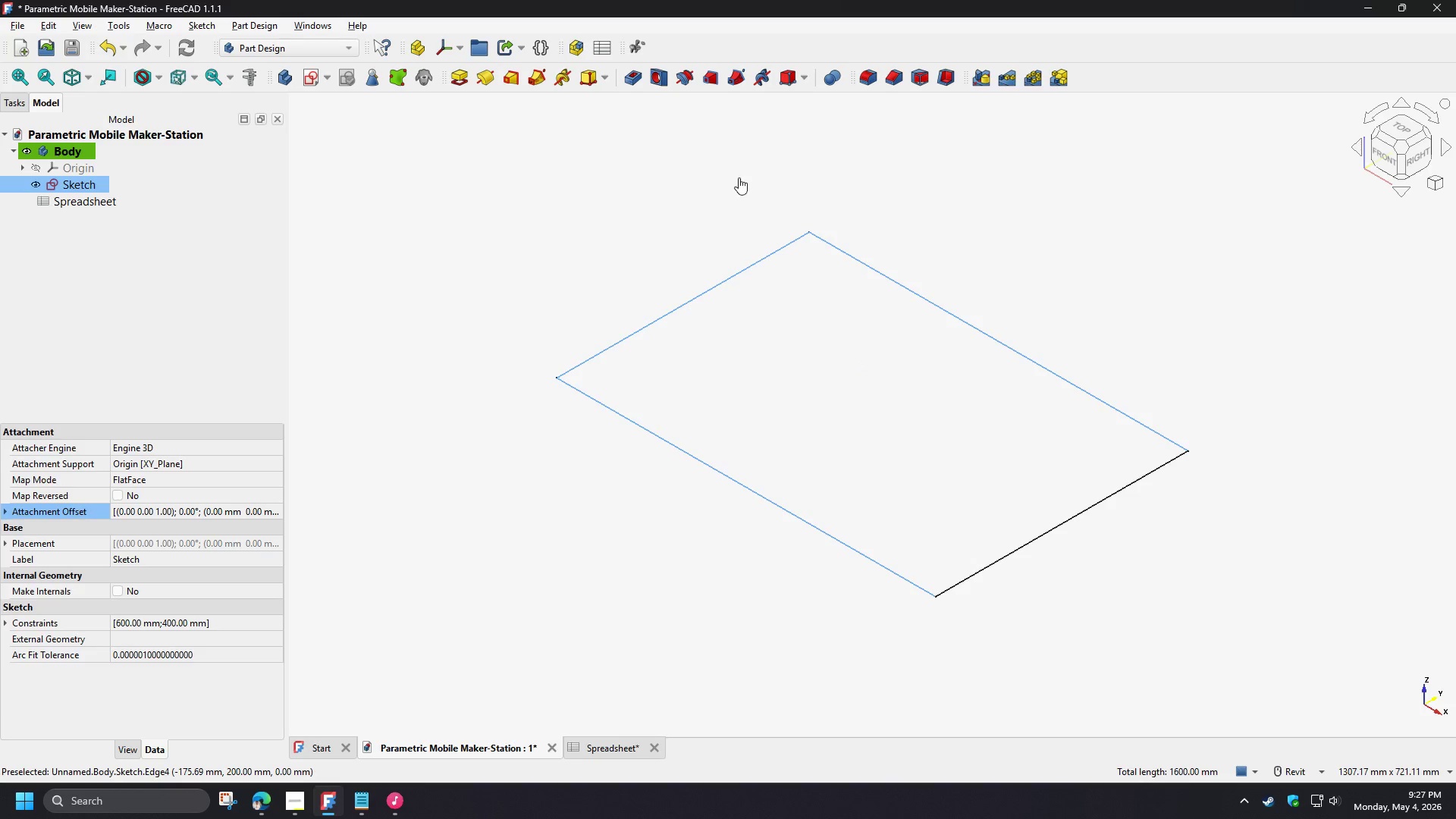 
key(Control+ControlLeft)
 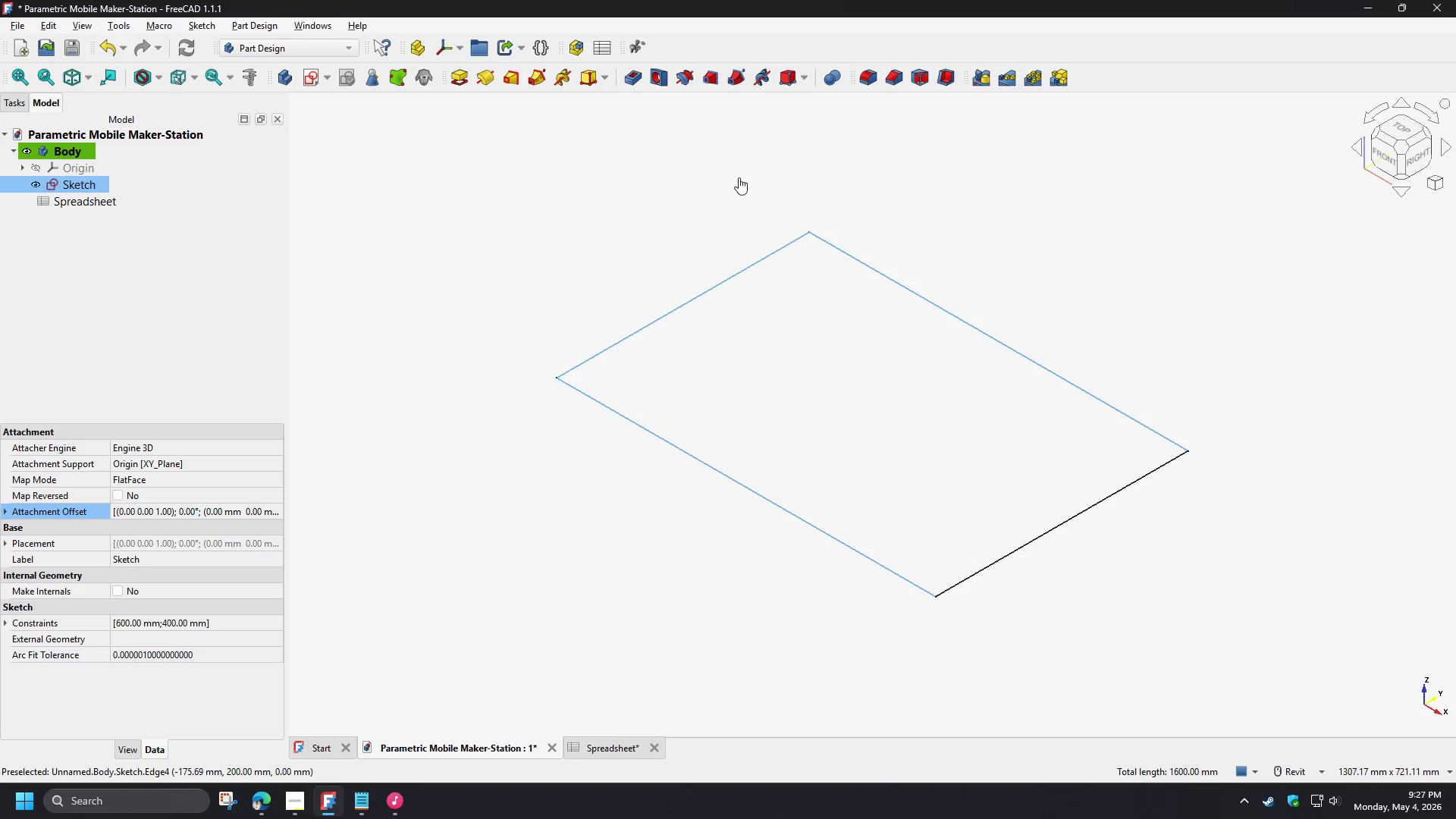 
key(Control+ControlLeft)
 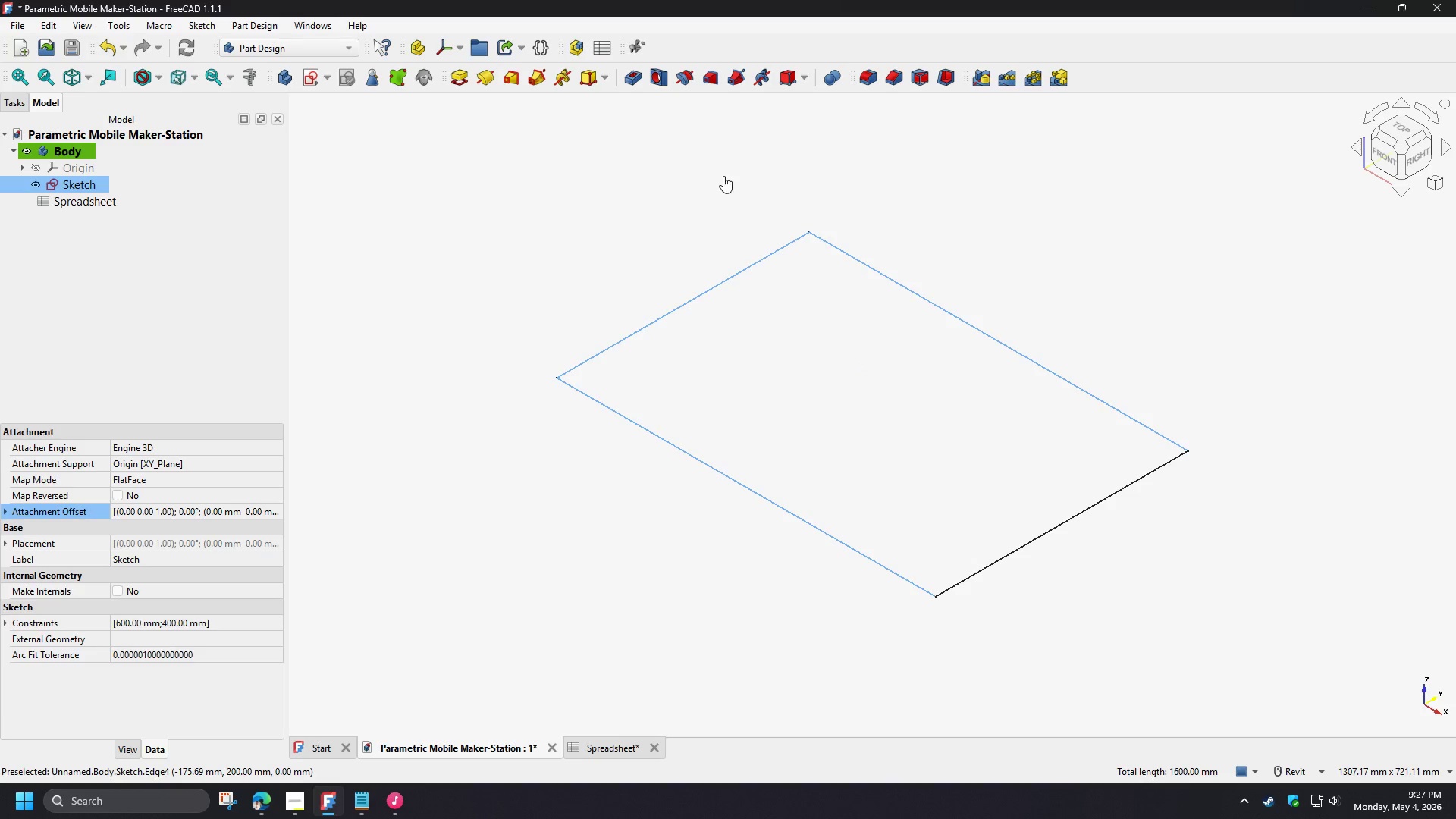 
key(Control+ControlLeft)
 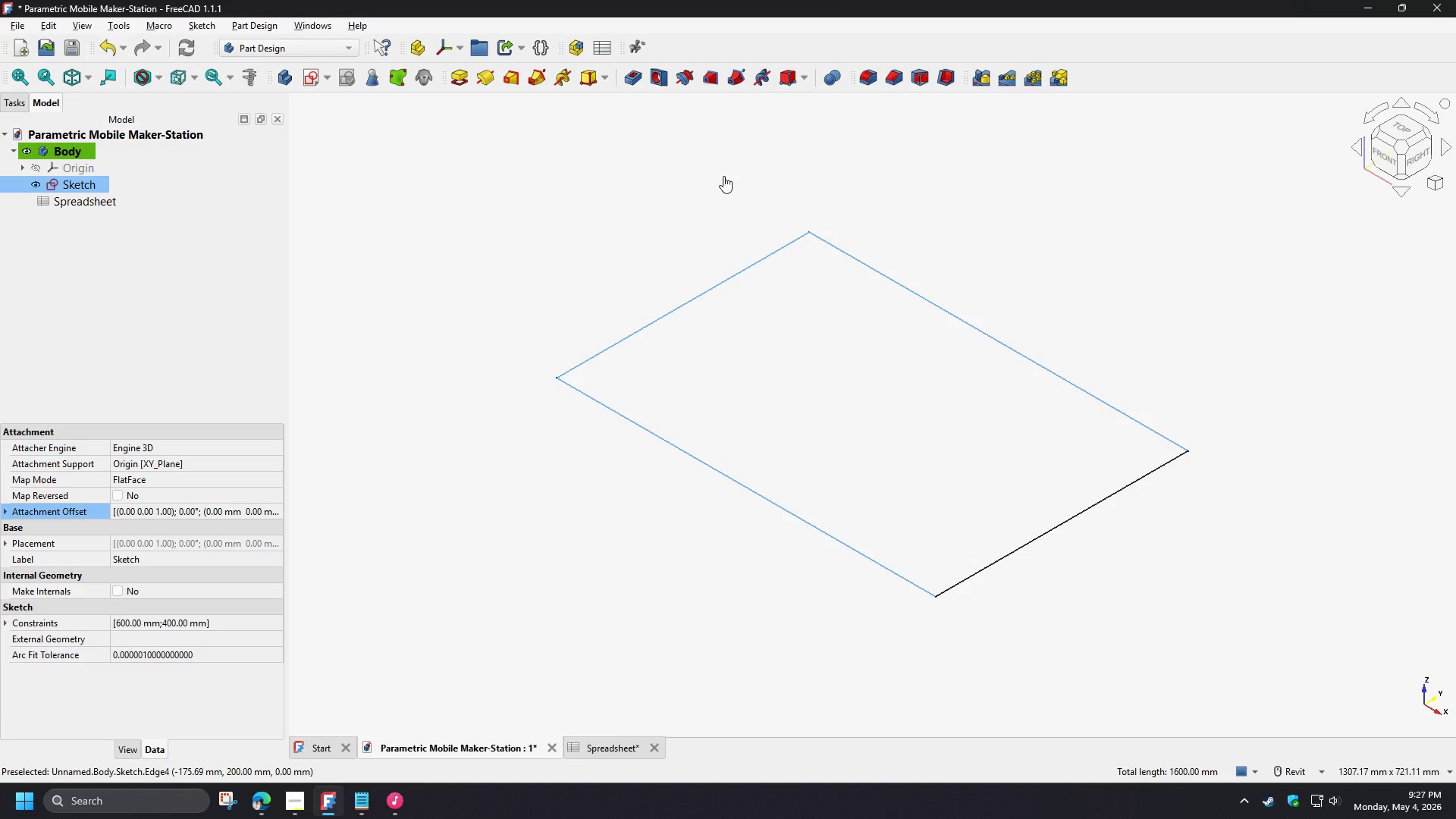 
key(Control+ControlLeft)
 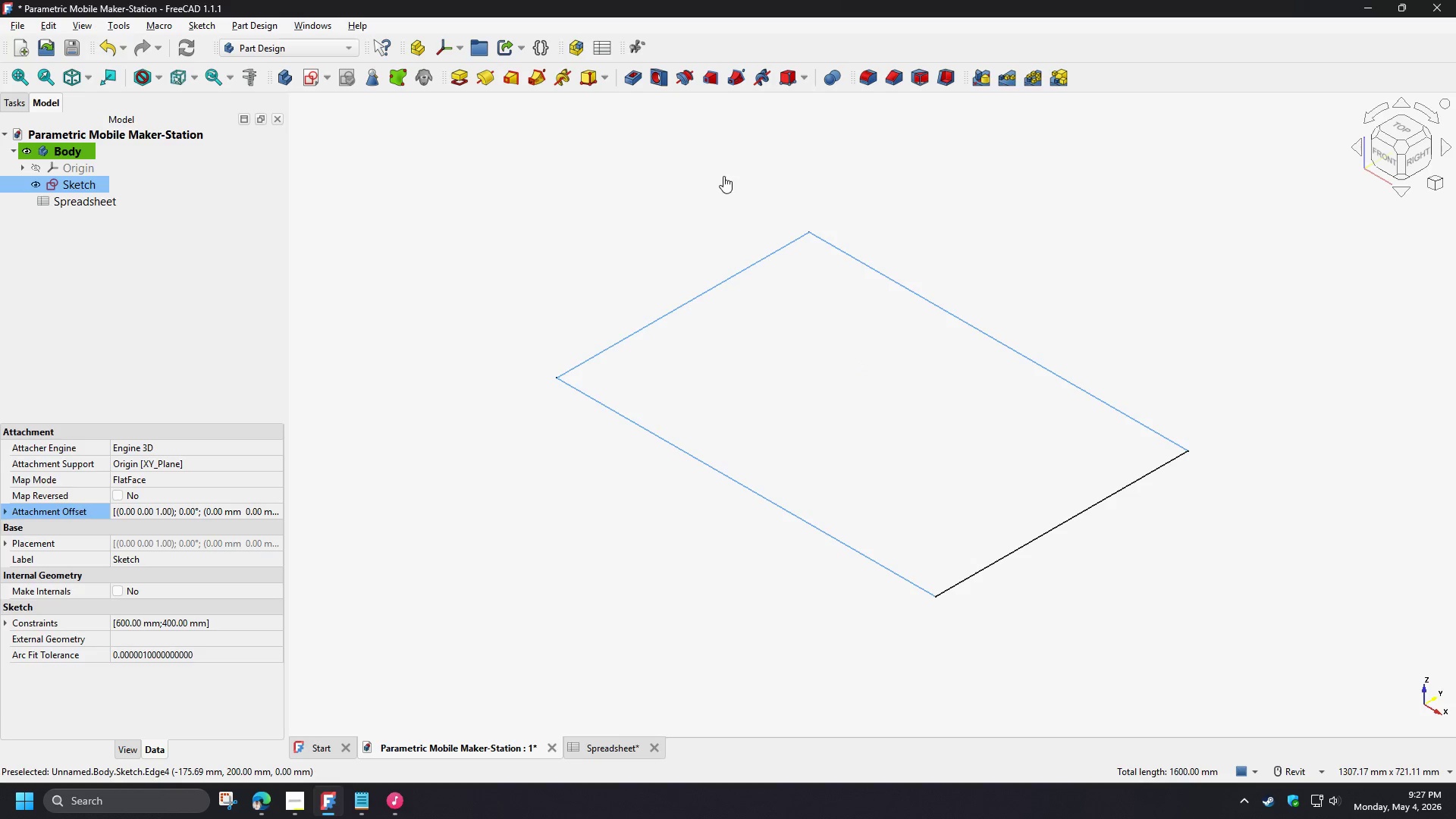 
key(Control+ControlLeft)
 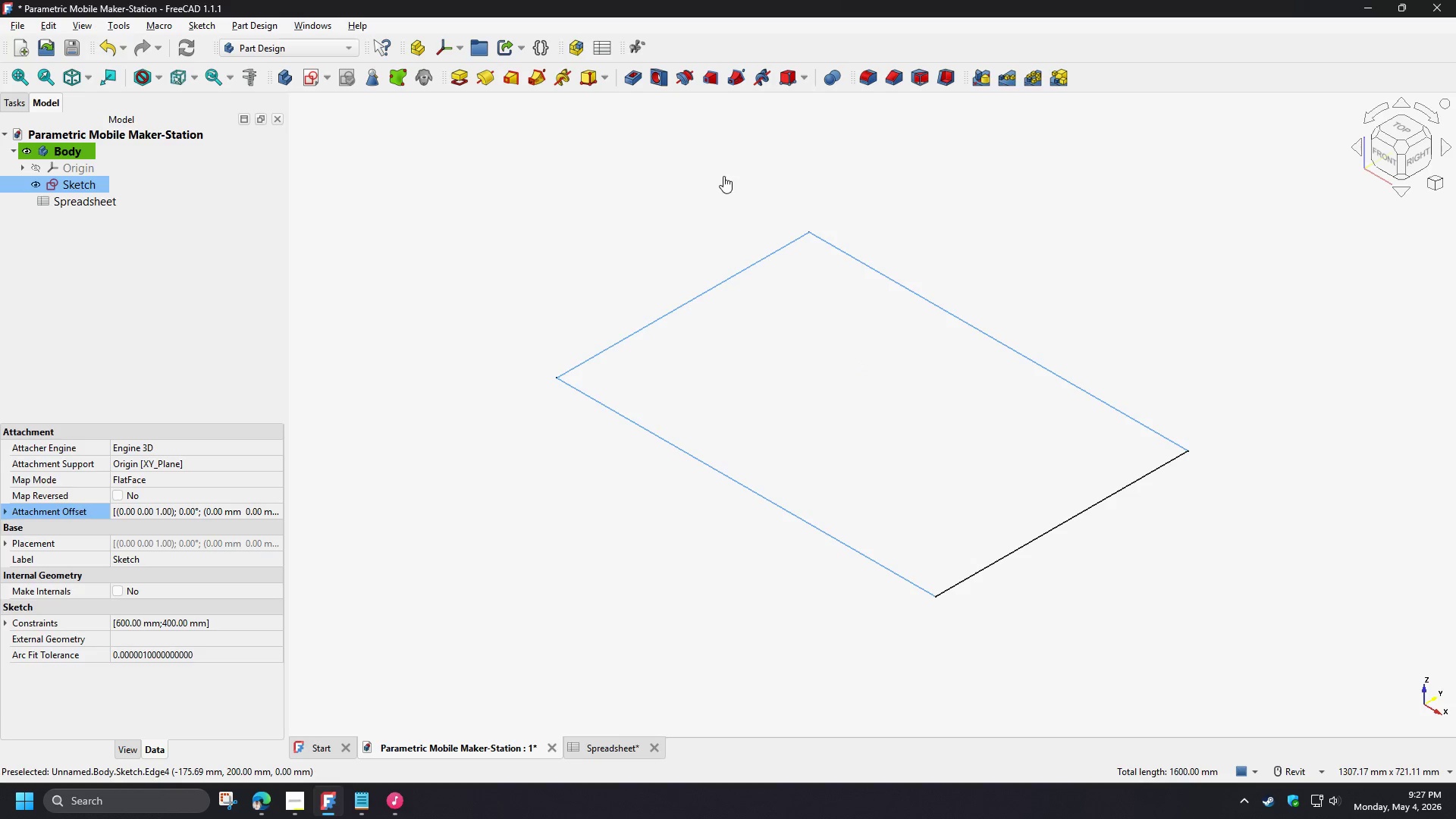 
key(Control+ControlLeft)
 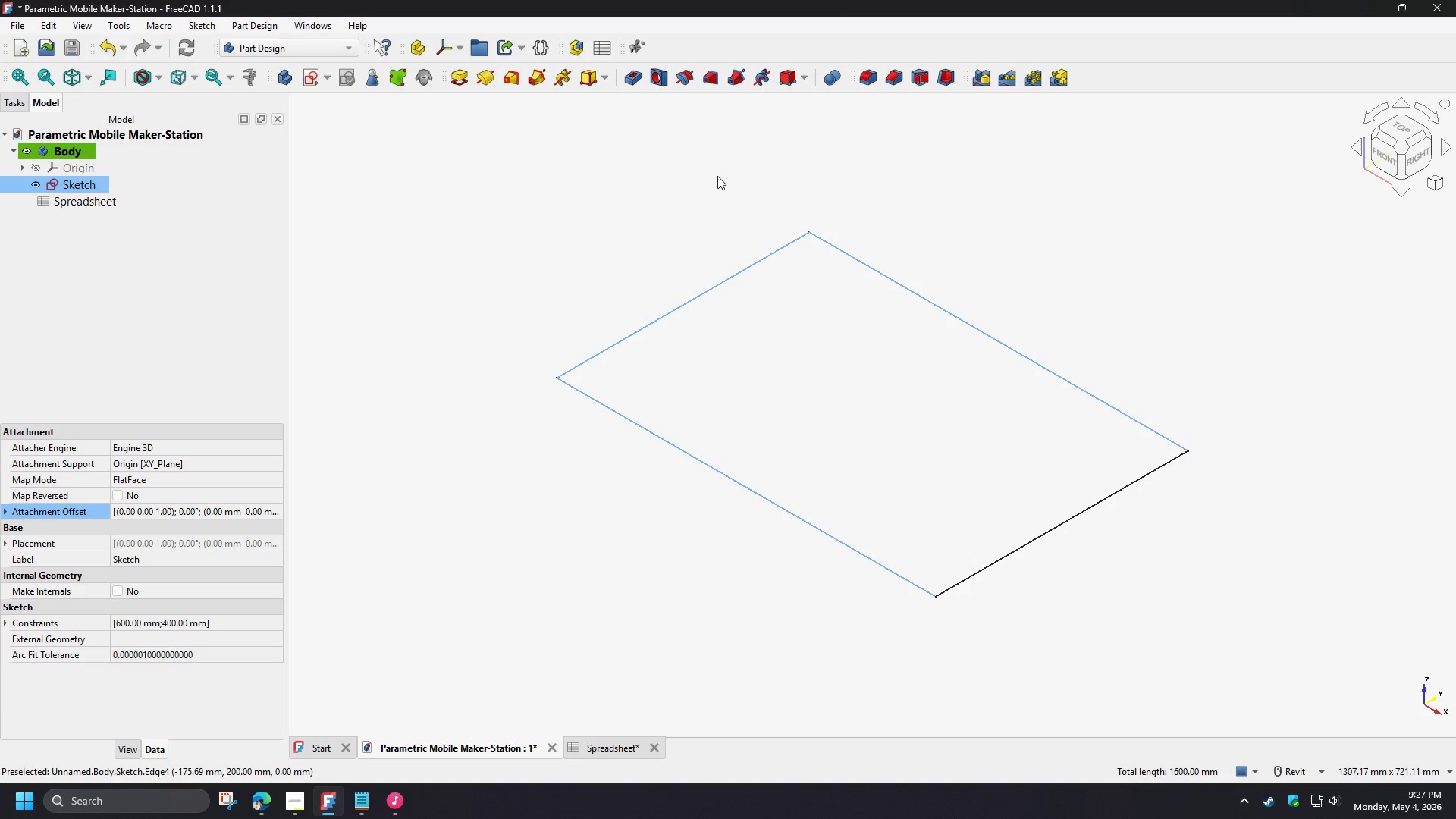 
left_click([405, 78])
 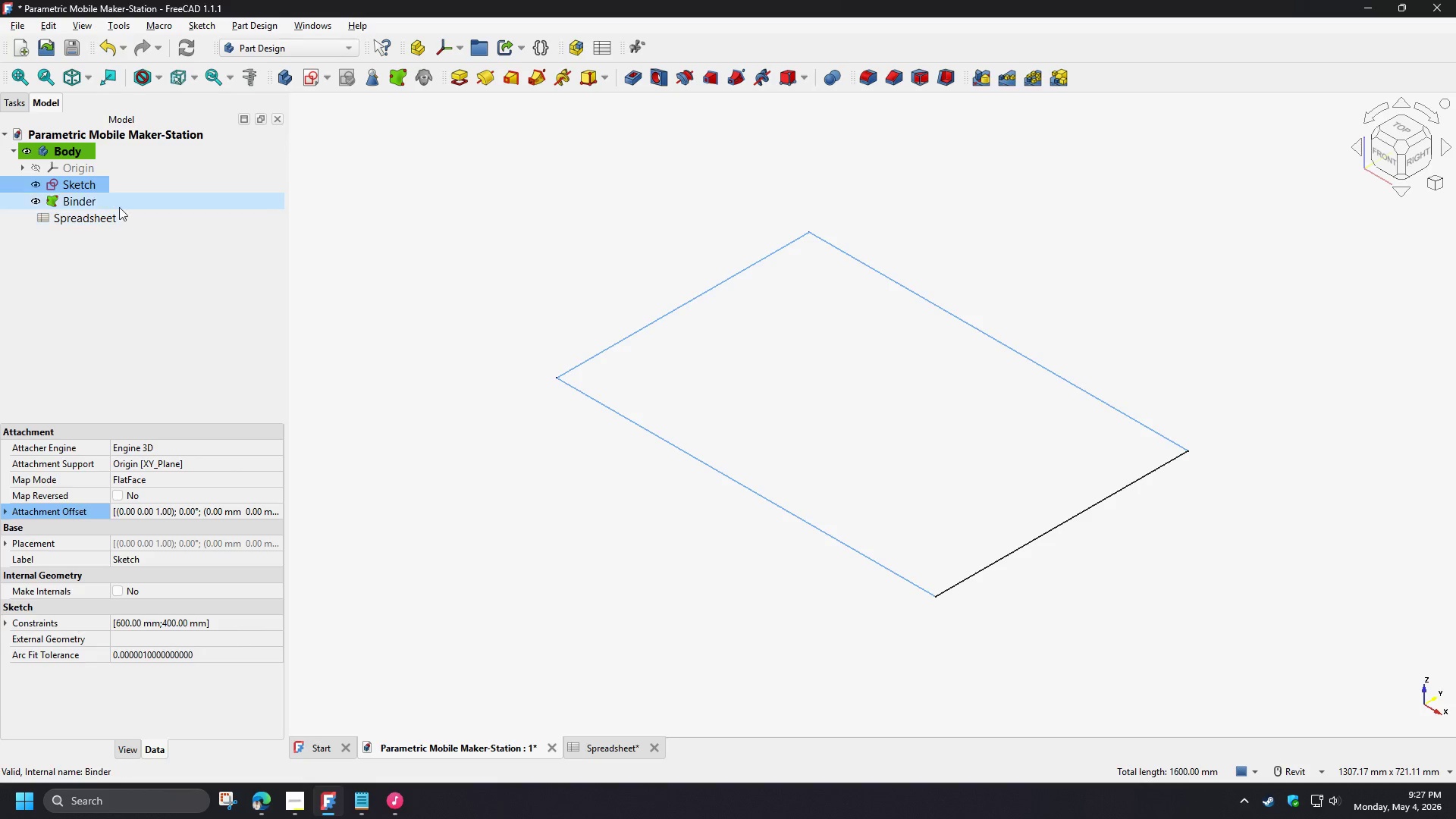 
left_click([105, 202])
 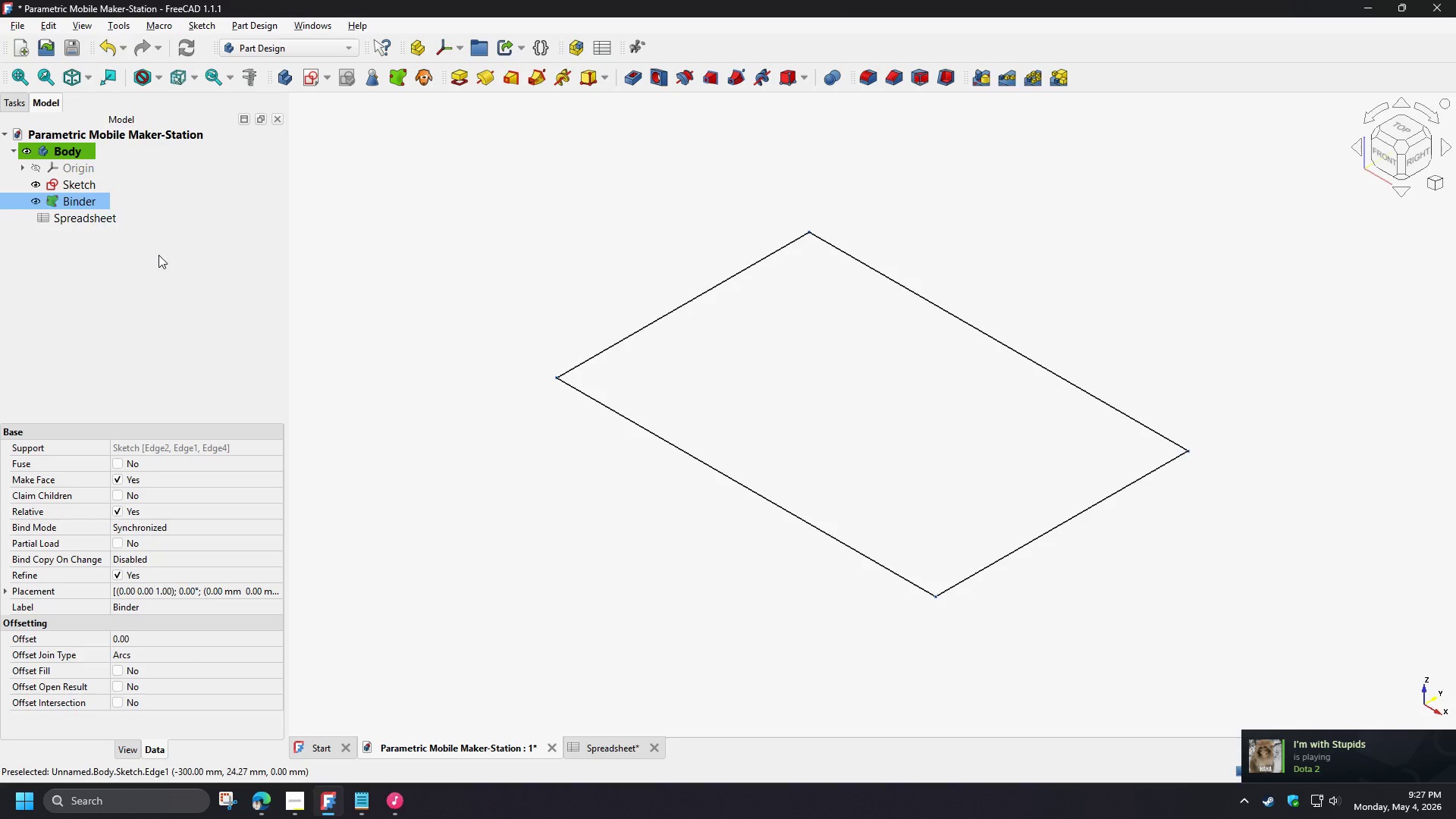 
left_click([62, 191])
 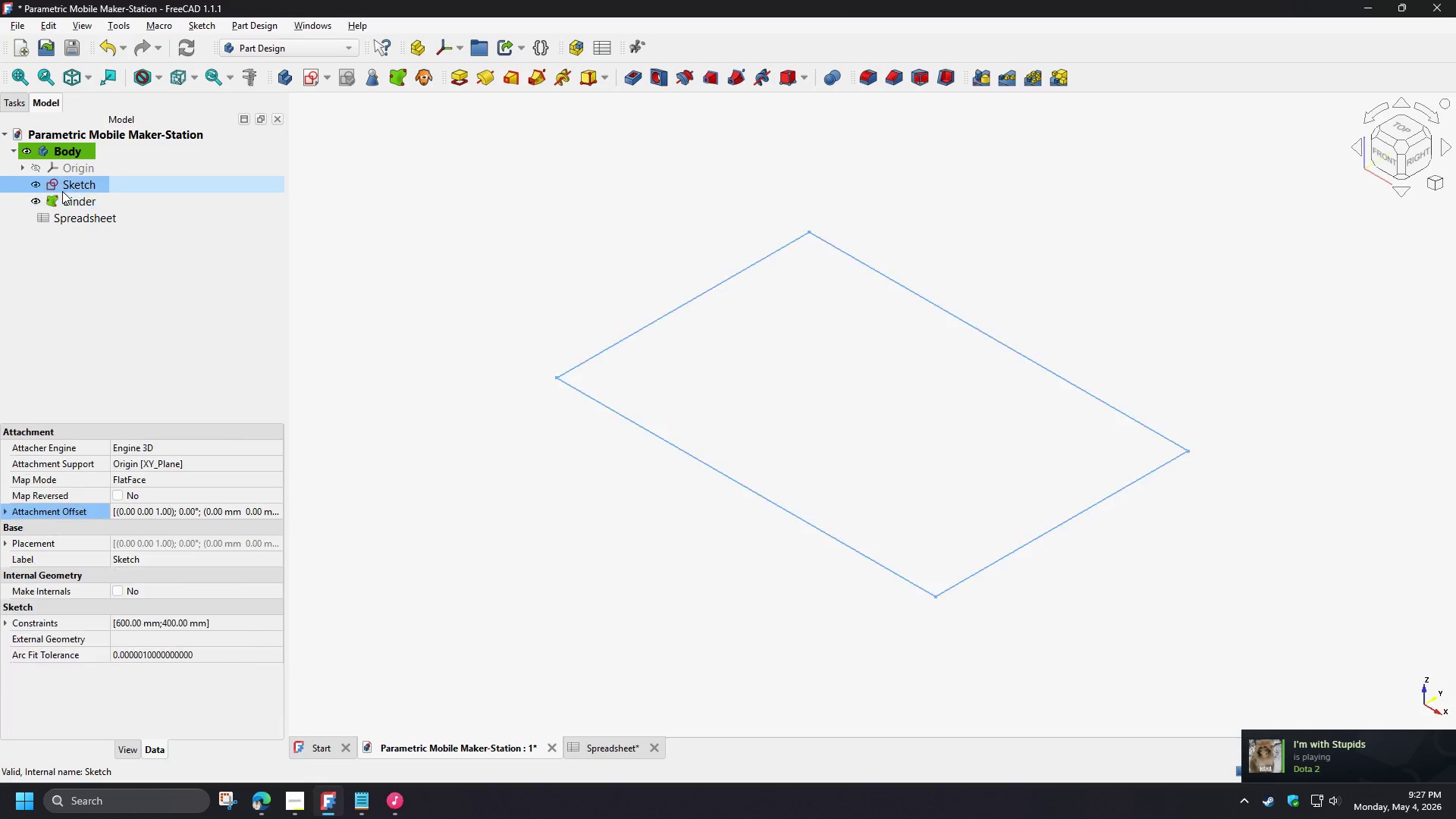 
key(Space)
 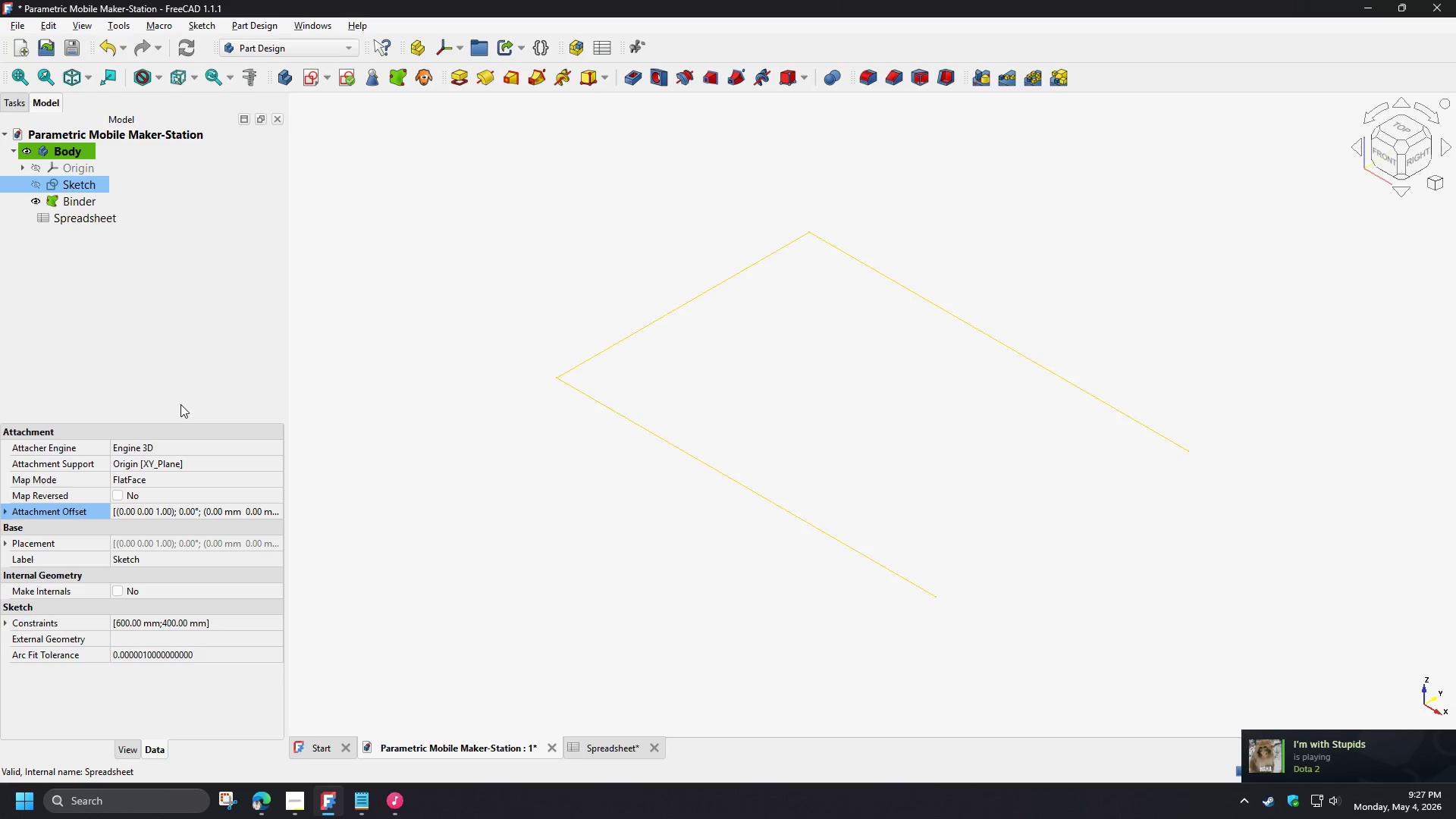 
left_click([74, 209])
 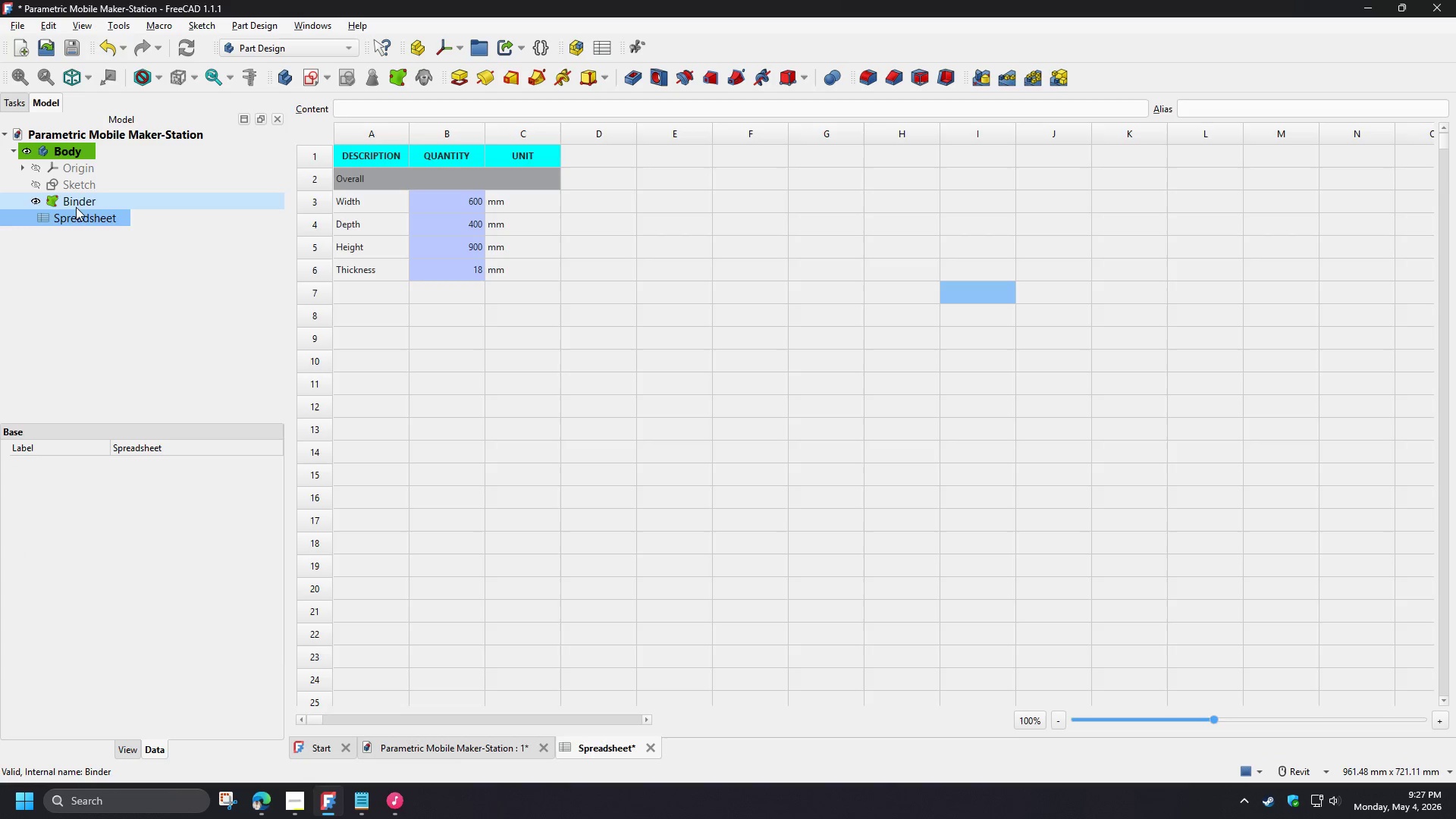 
left_click([76, 207])
 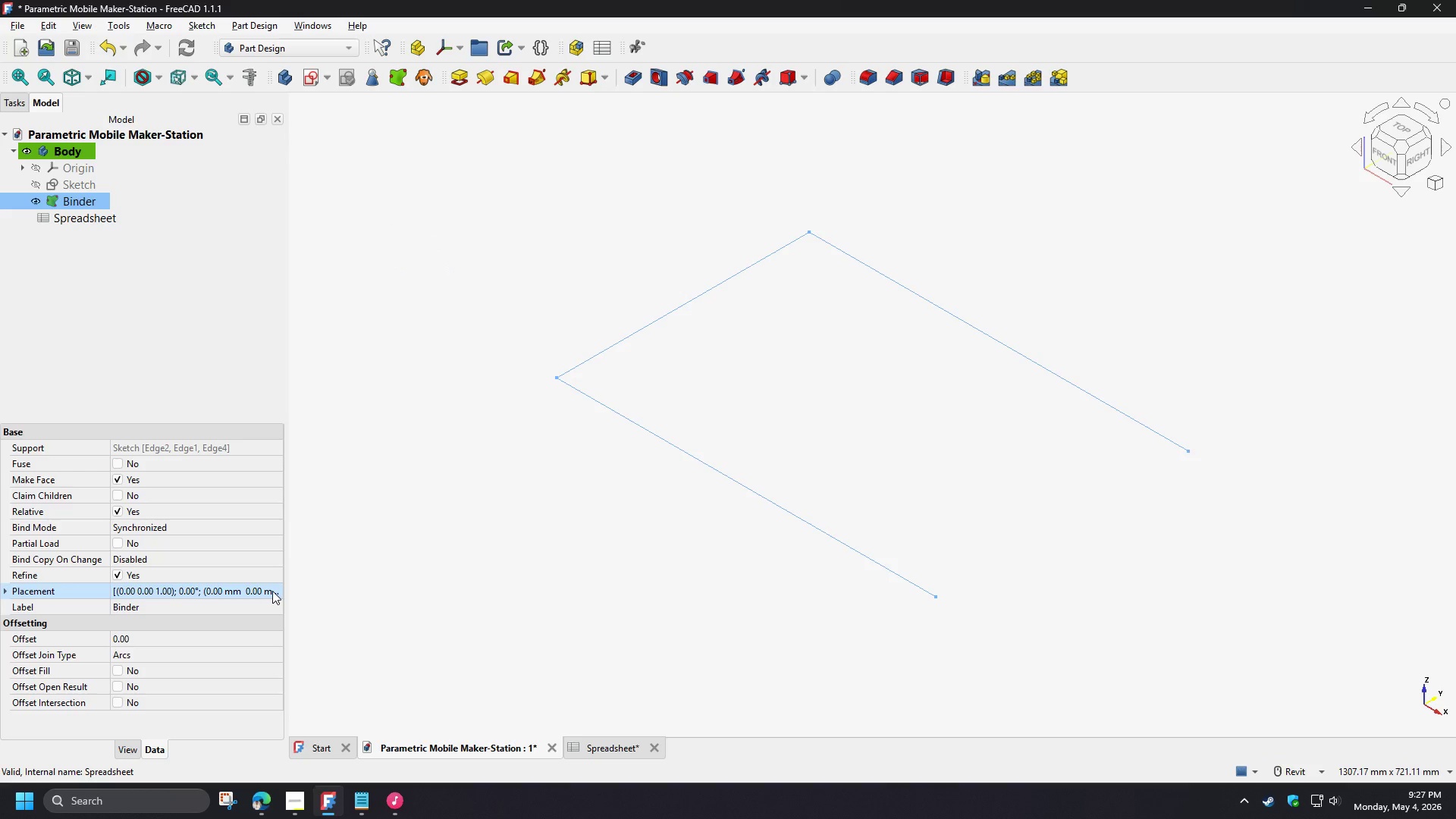 
double_click([272, 591])
 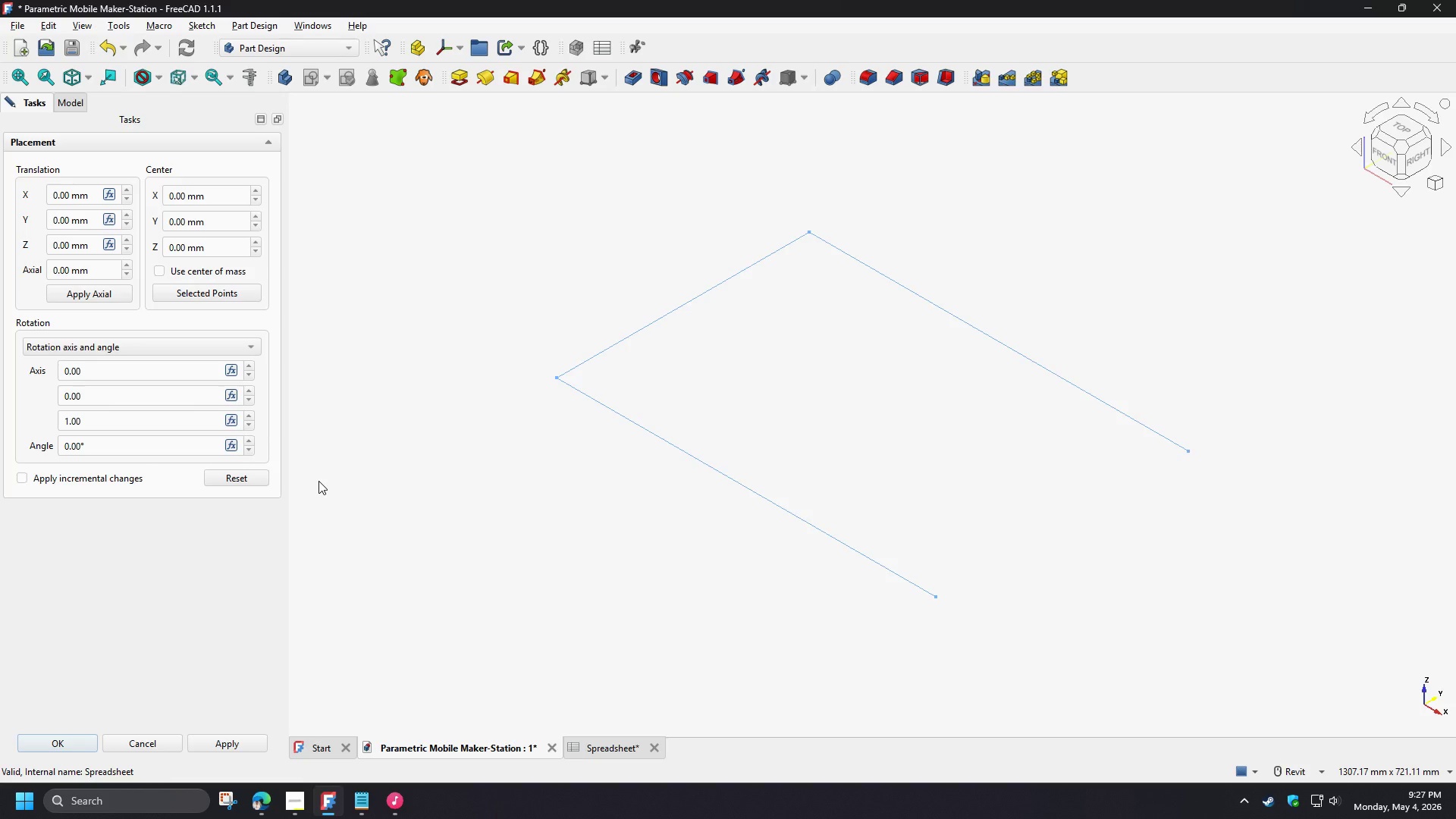 
left_click([140, 742])
 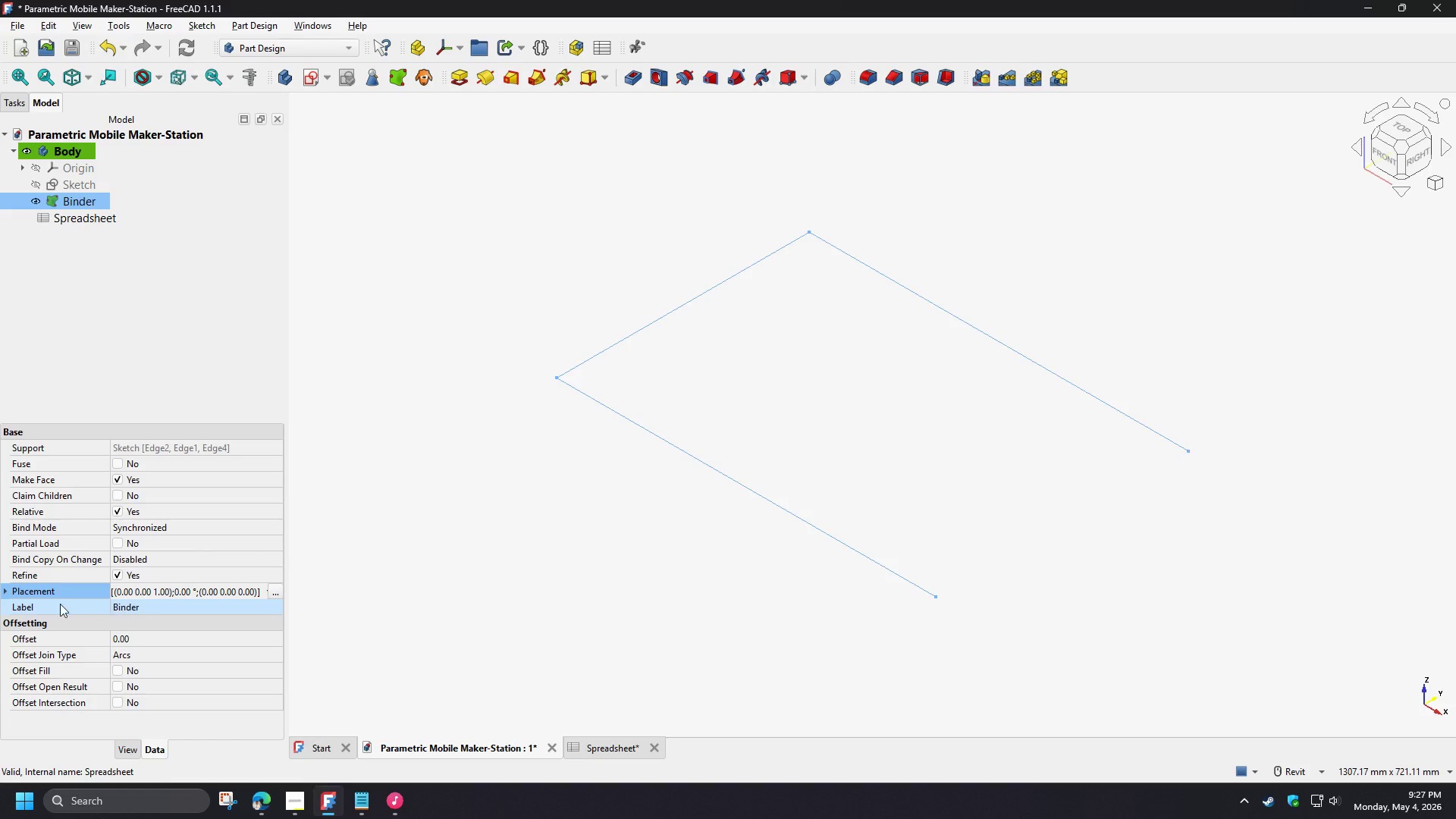 
left_click([5, 595])
 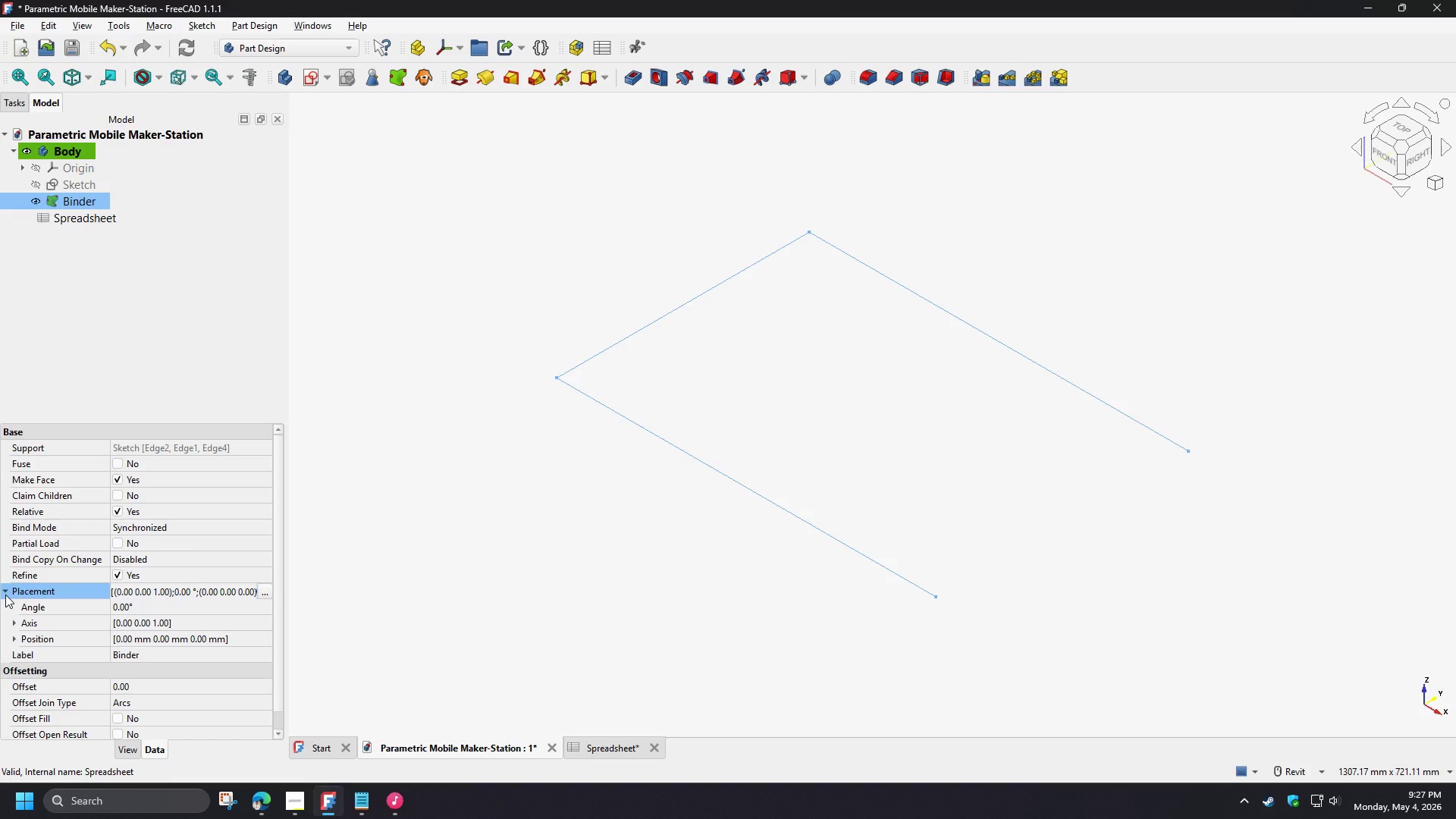 
wait(9.39)
 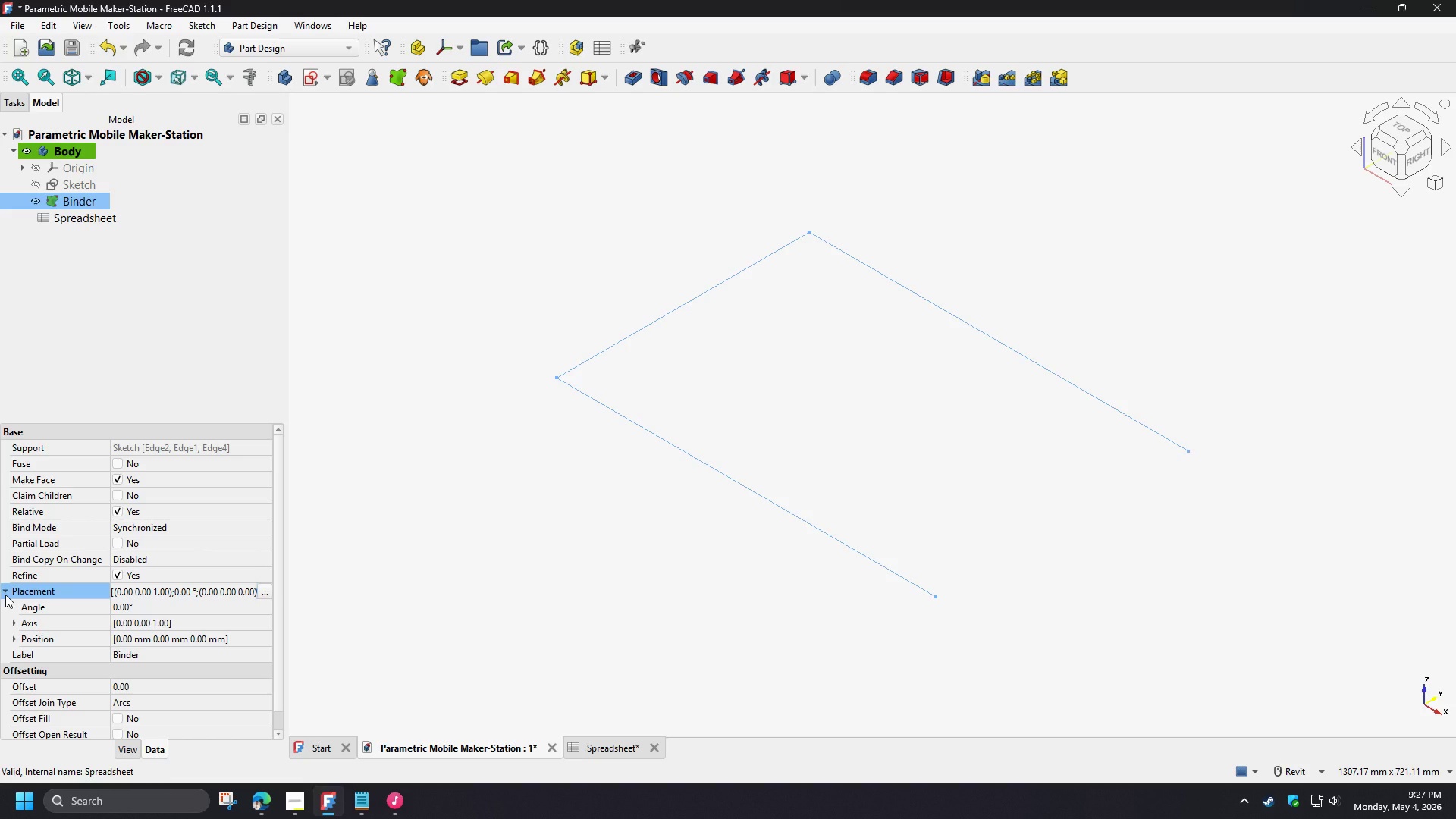 
left_click([6, 595])
 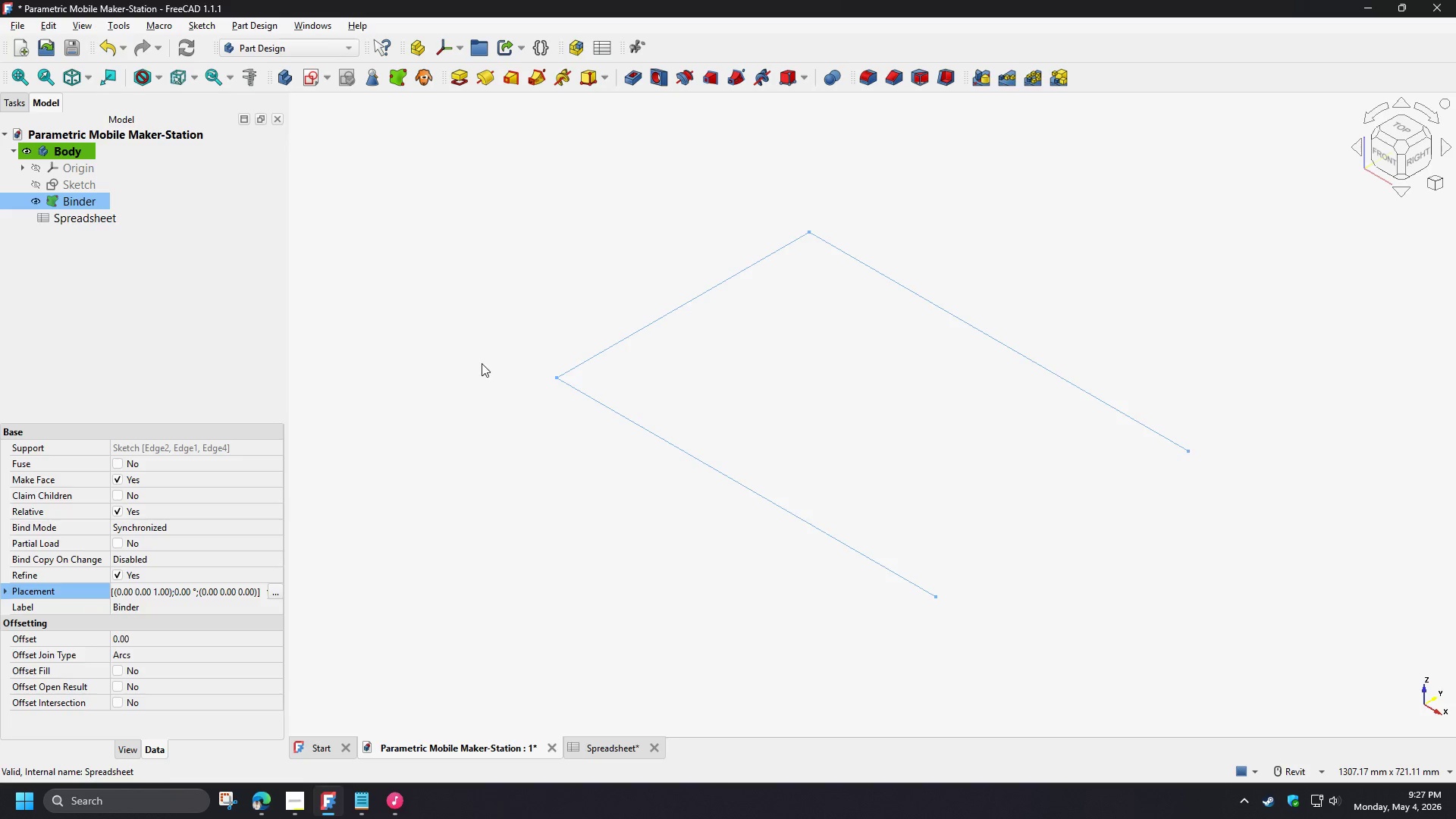 
left_click([474, 332])
 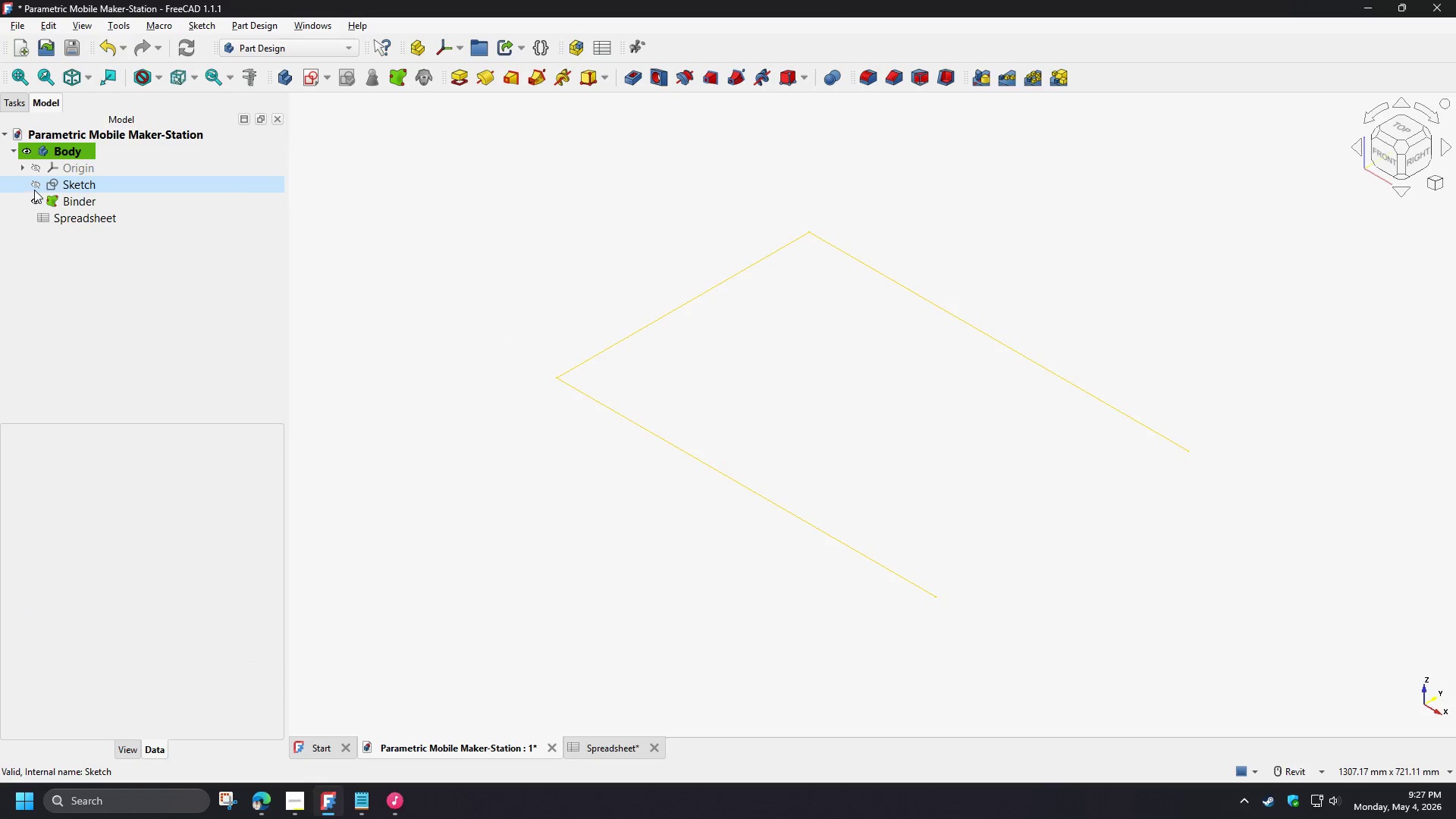 
left_click([34, 188])
 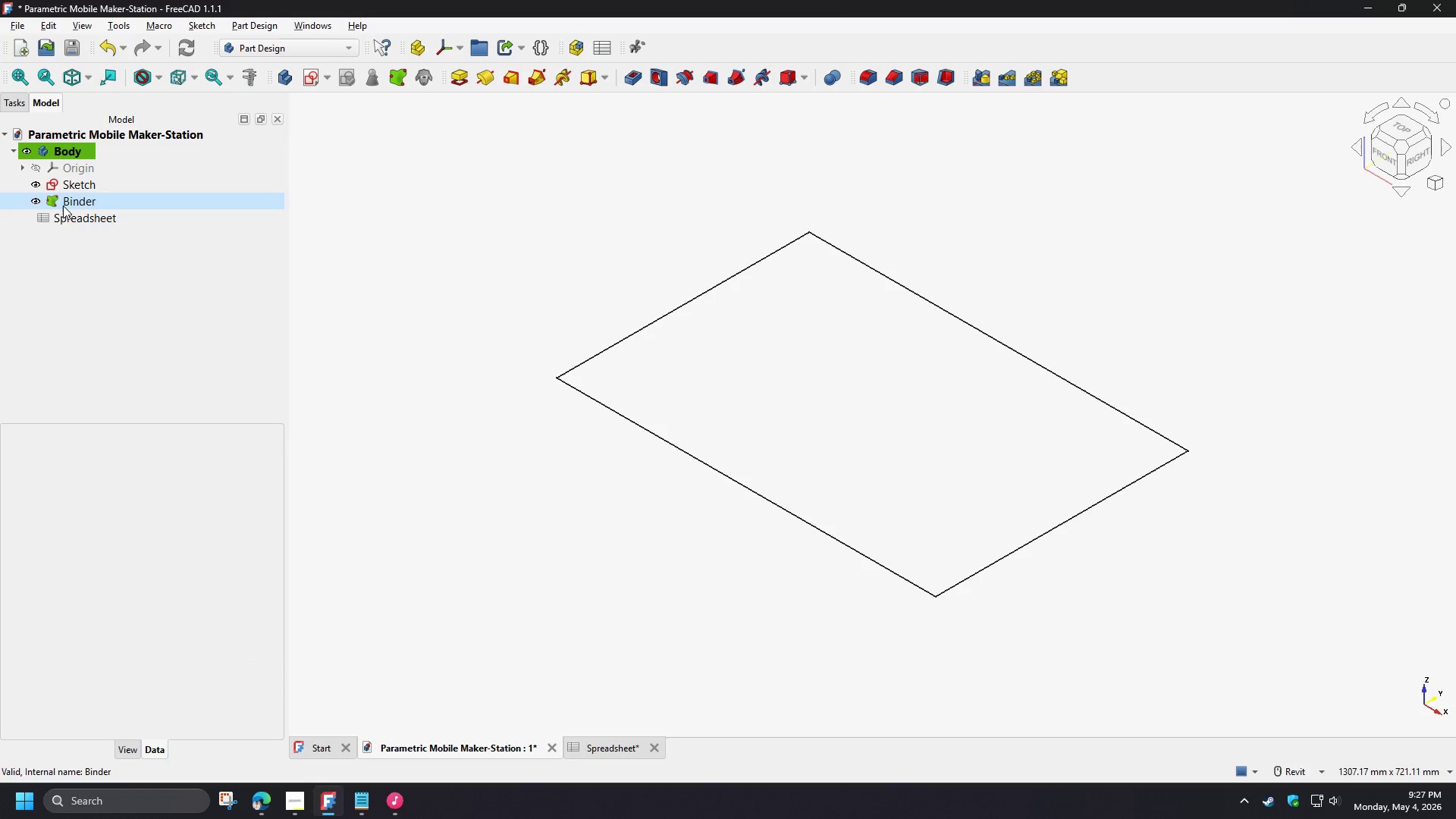 
left_click([63, 206])
 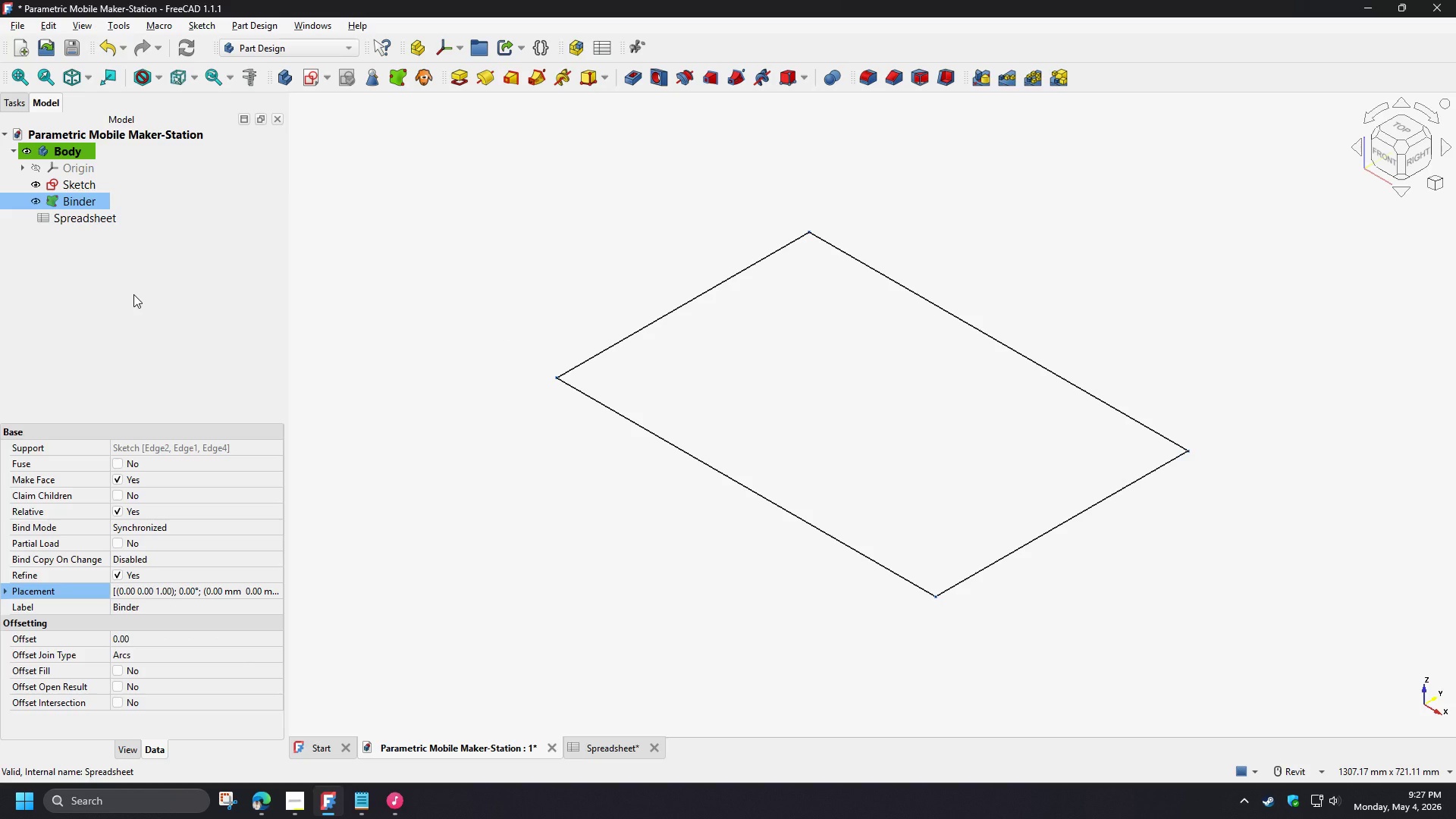 
key(Delete)
 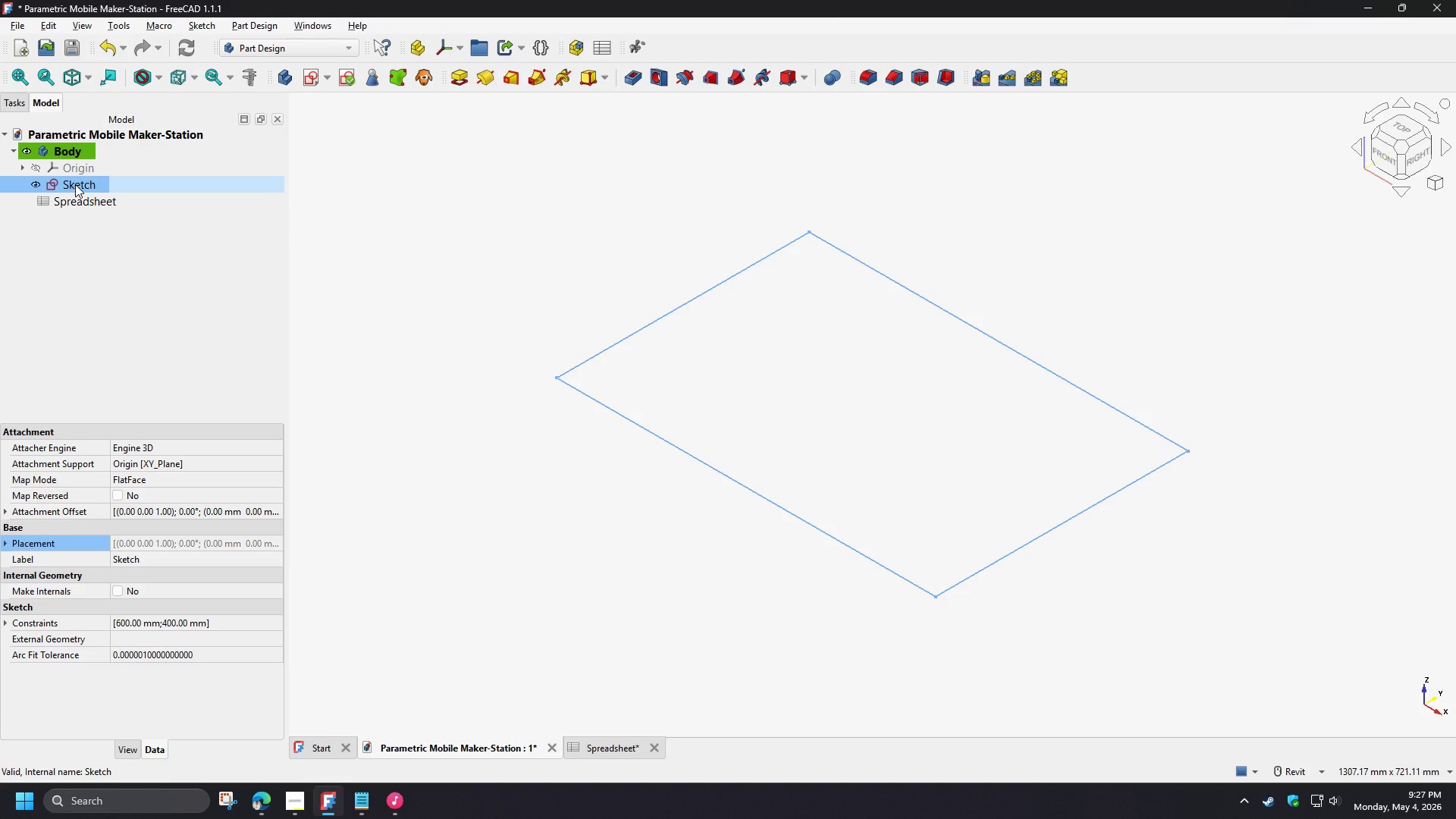 
double_click([75, 184])
 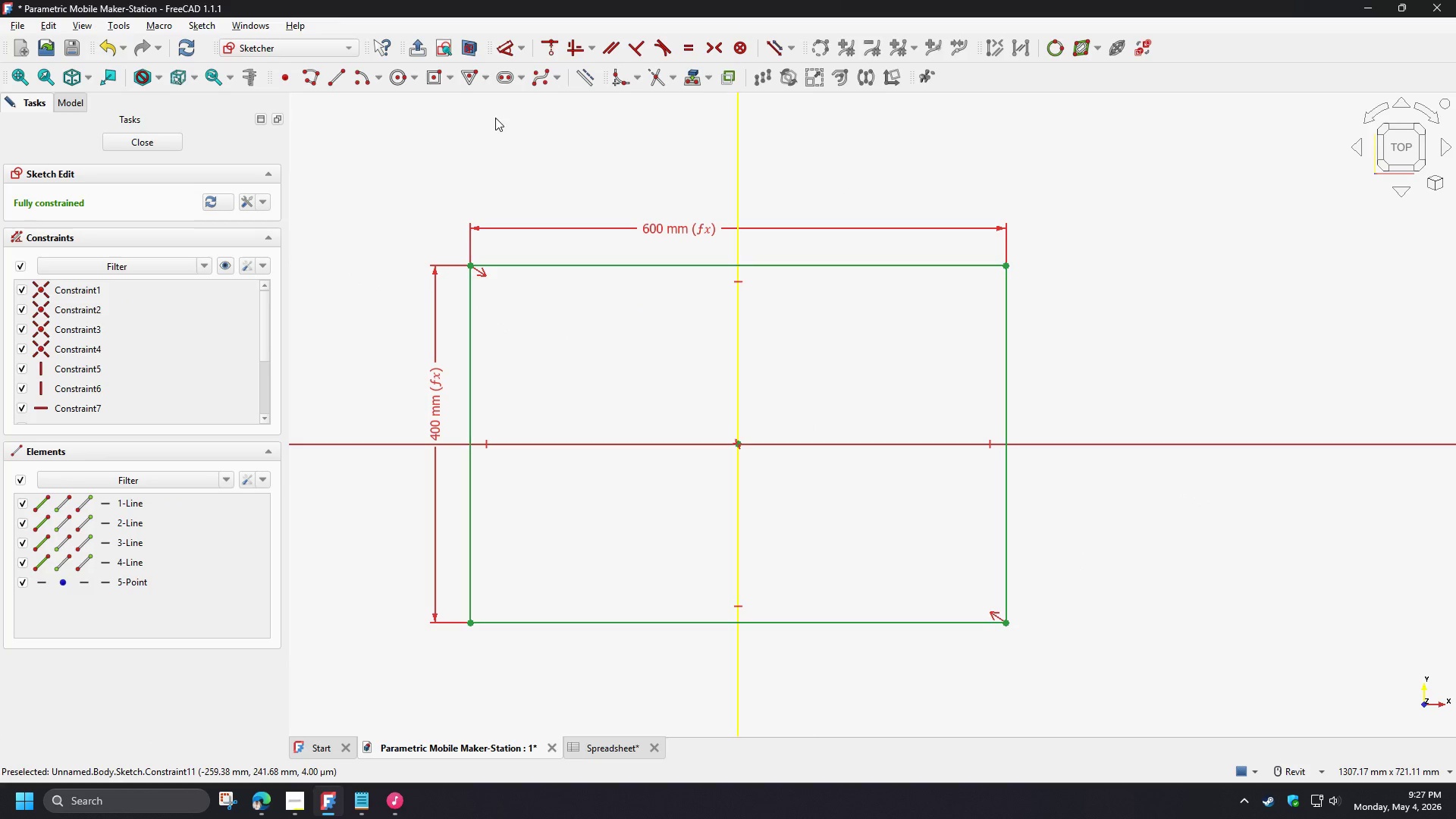 
wait(5.11)
 